 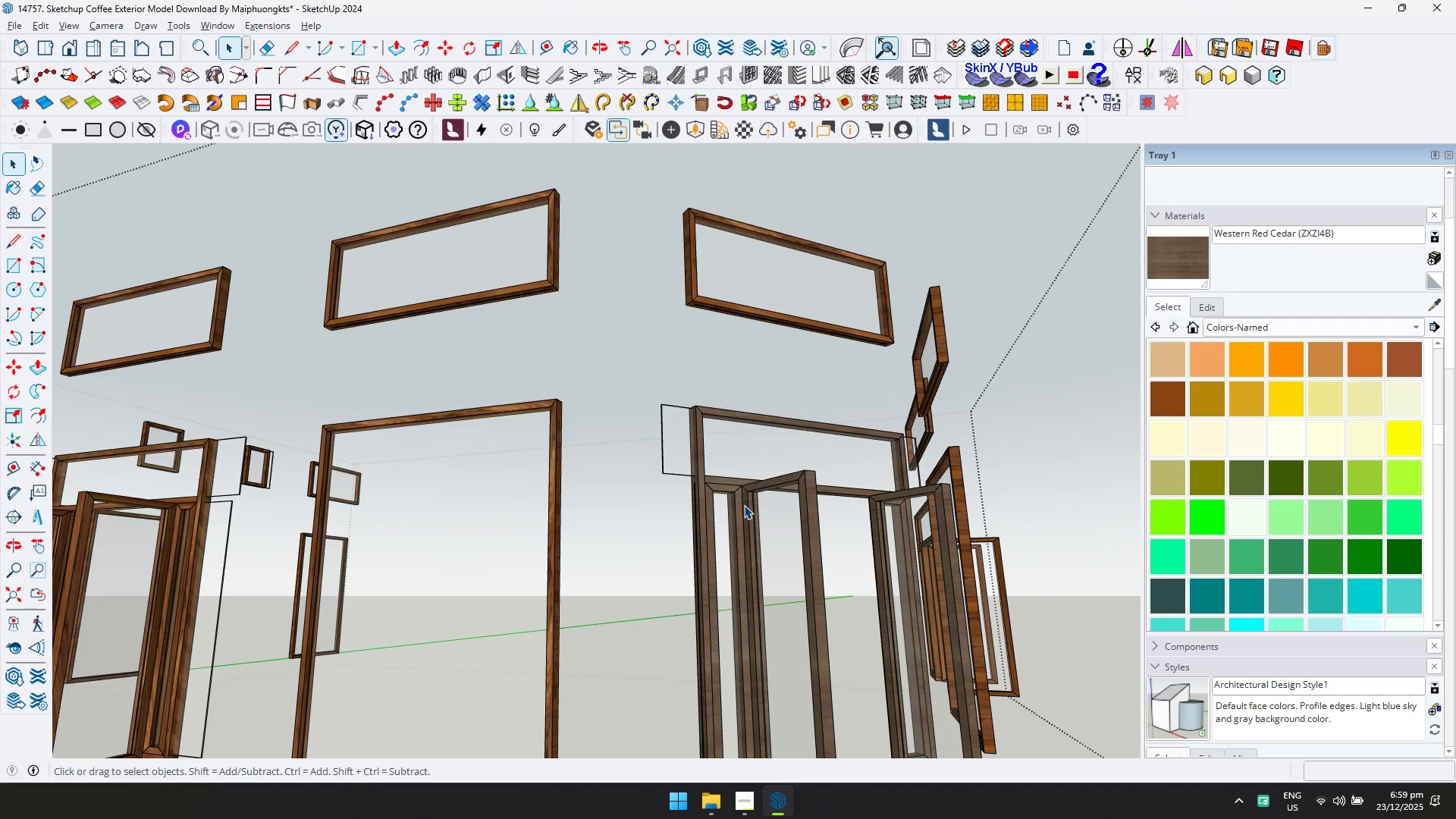 
key(Escape)
 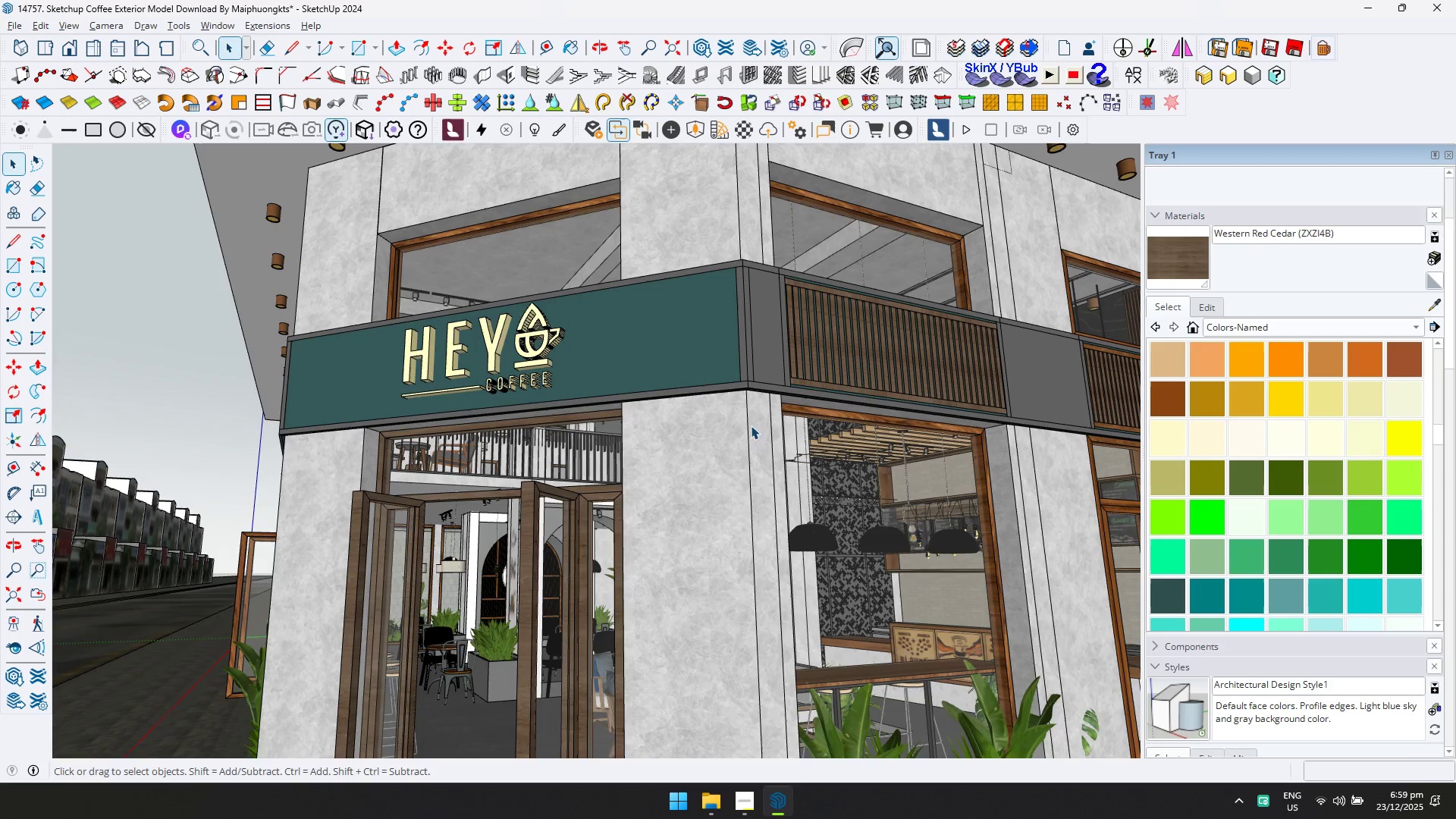 
double_click([882, 422])
 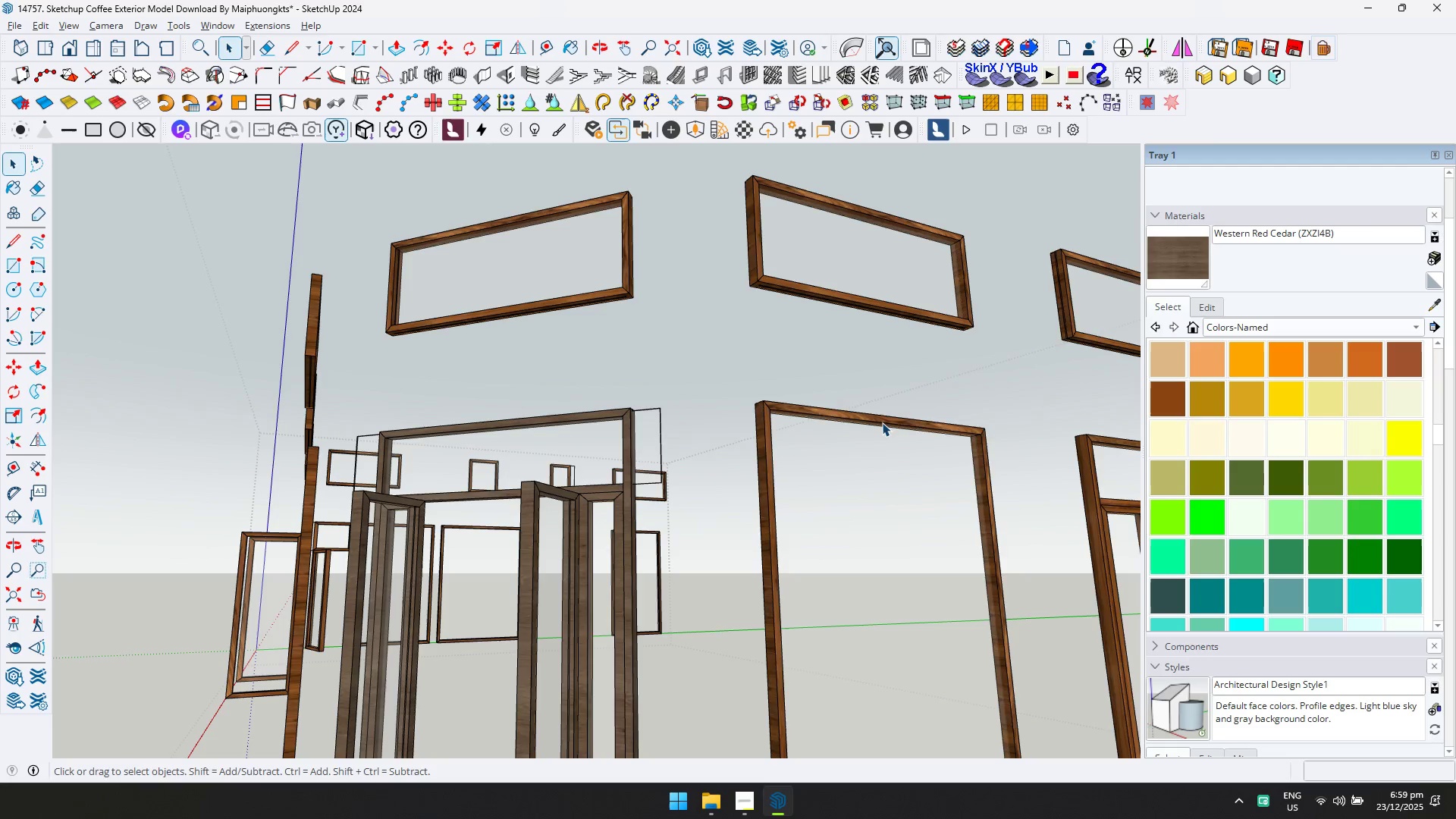 
triple_click([882, 422])
 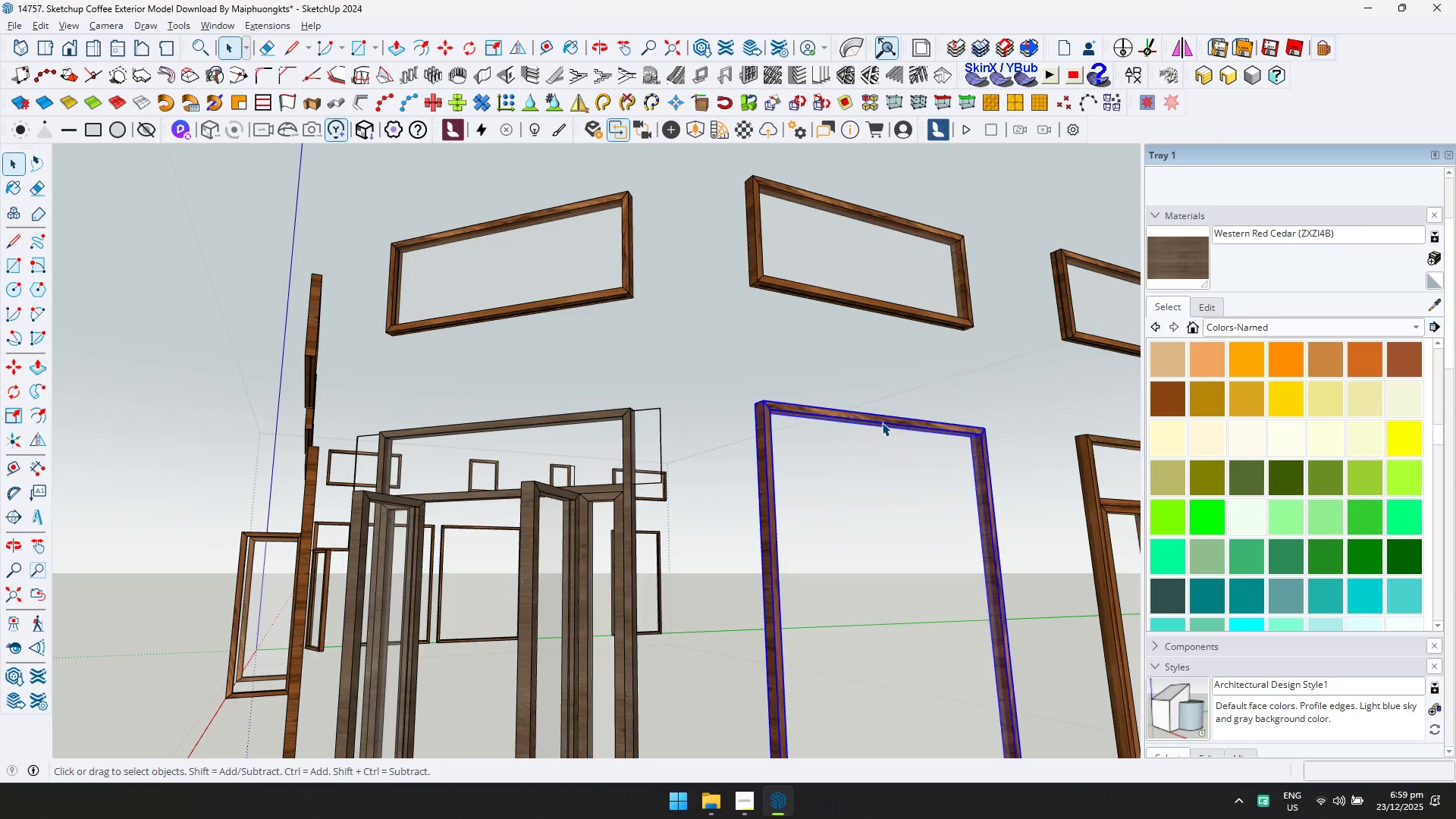 
triple_click([882, 422])
 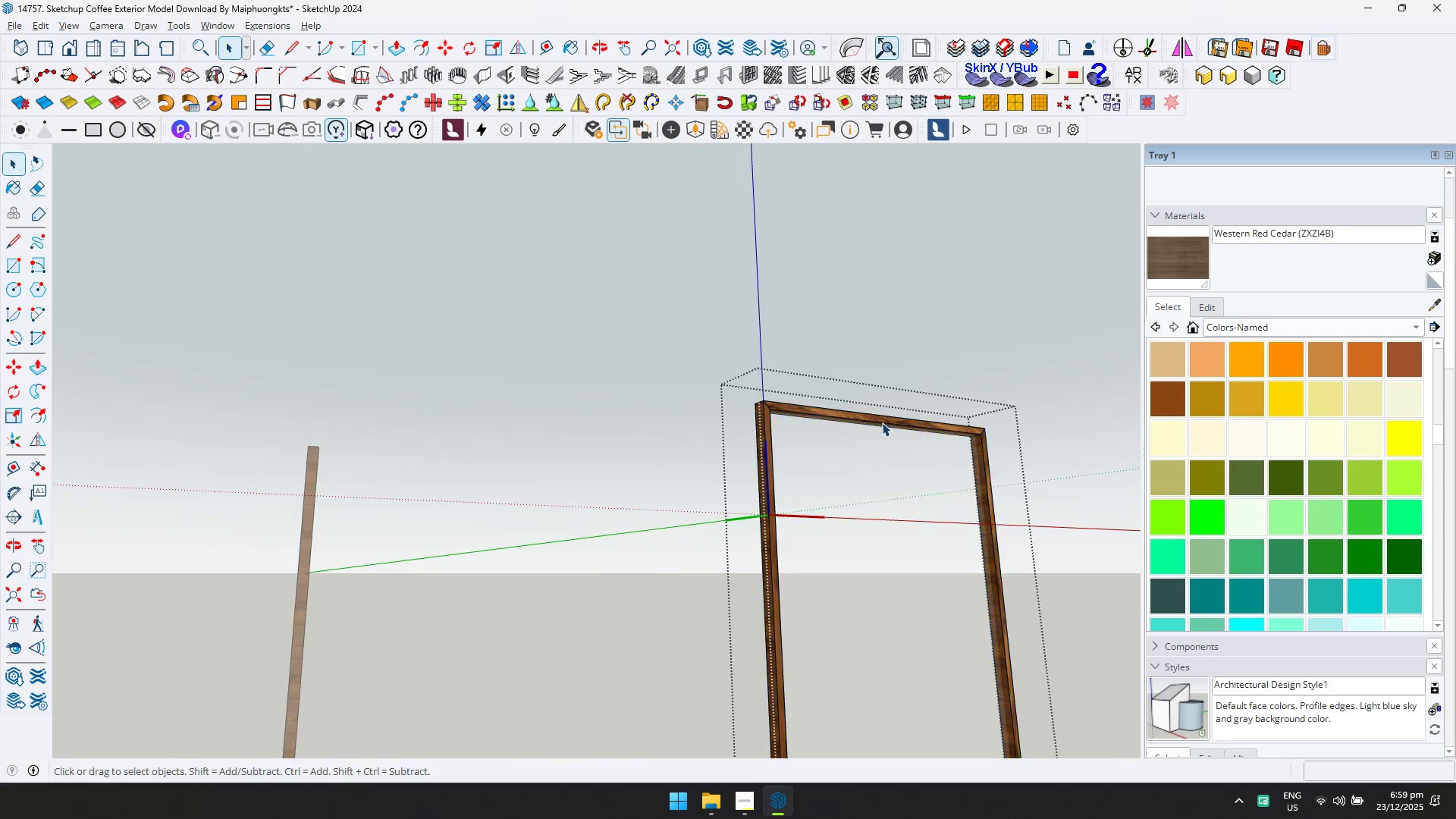 
triple_click([882, 422])
 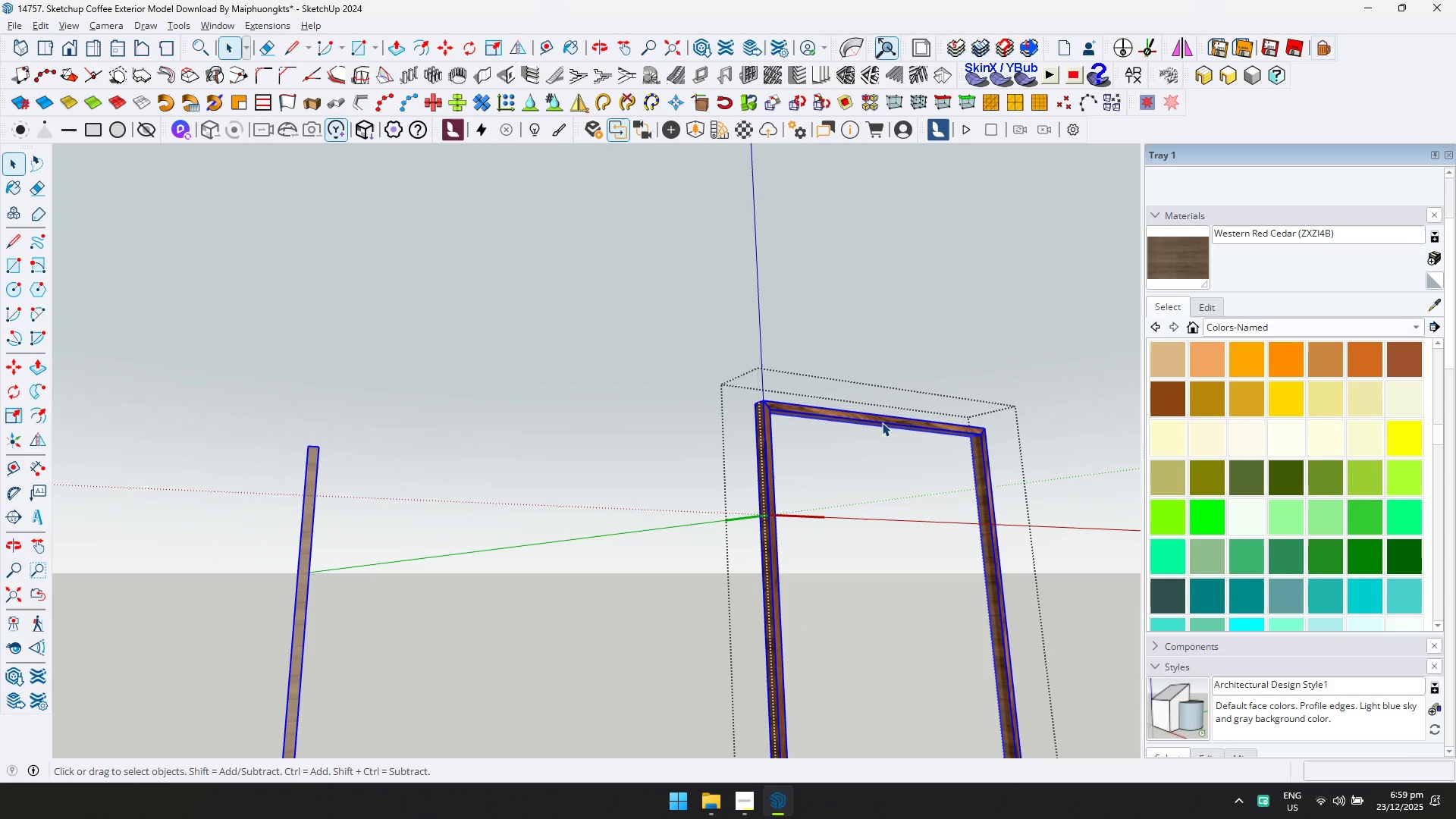 
key(Control+ControlLeft)
 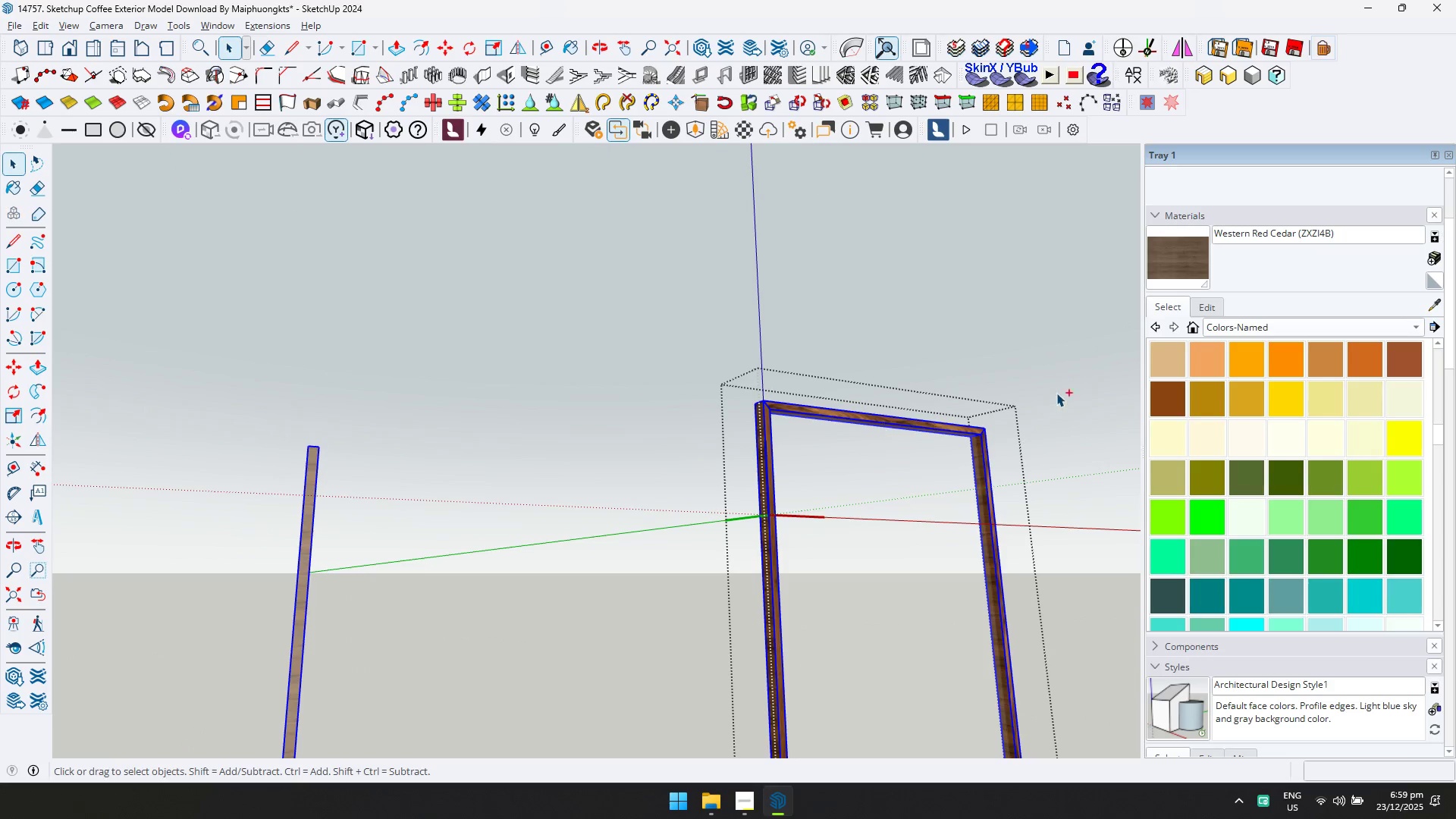 
key(Control+A)
 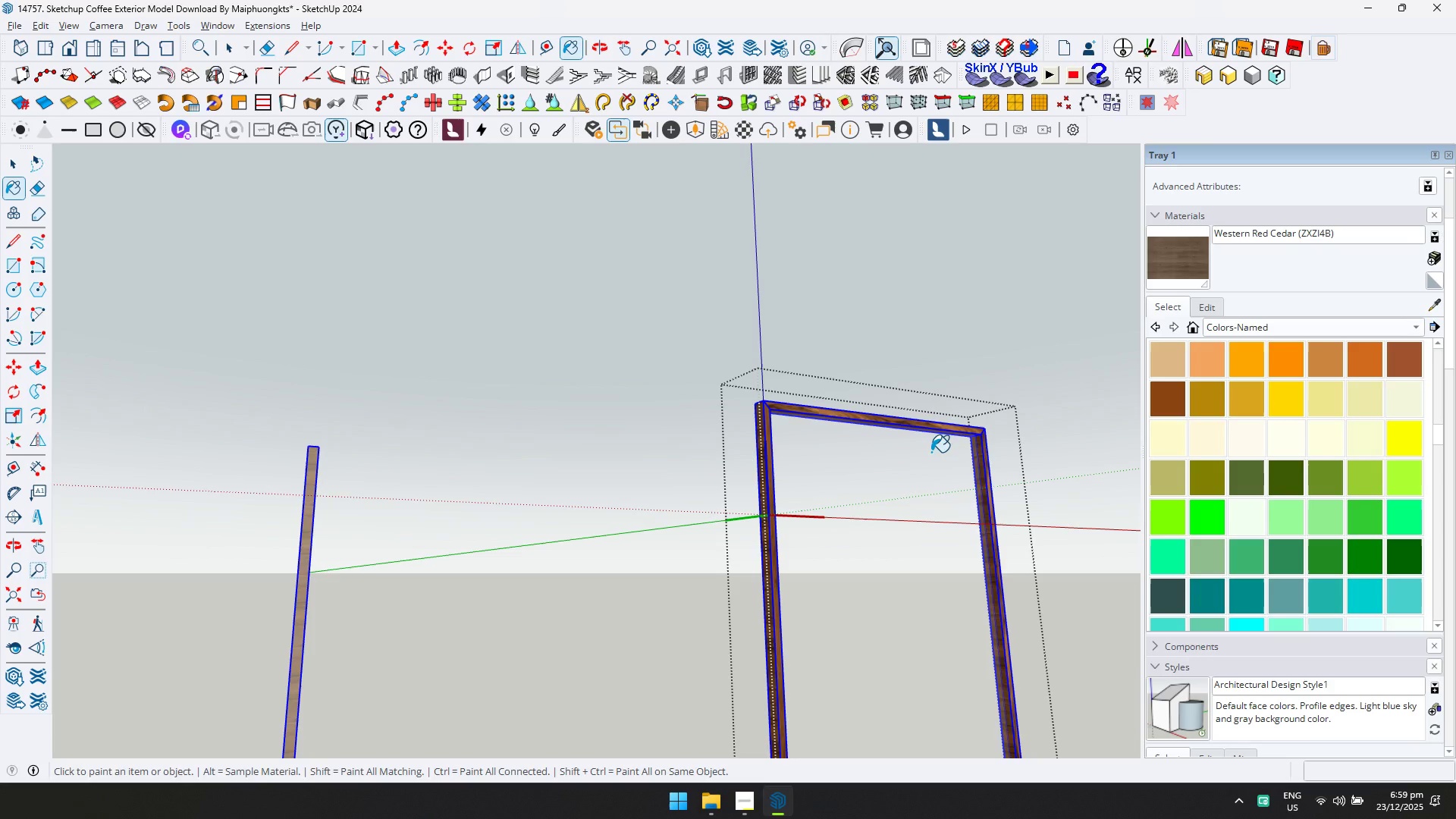 
left_click([946, 427])
 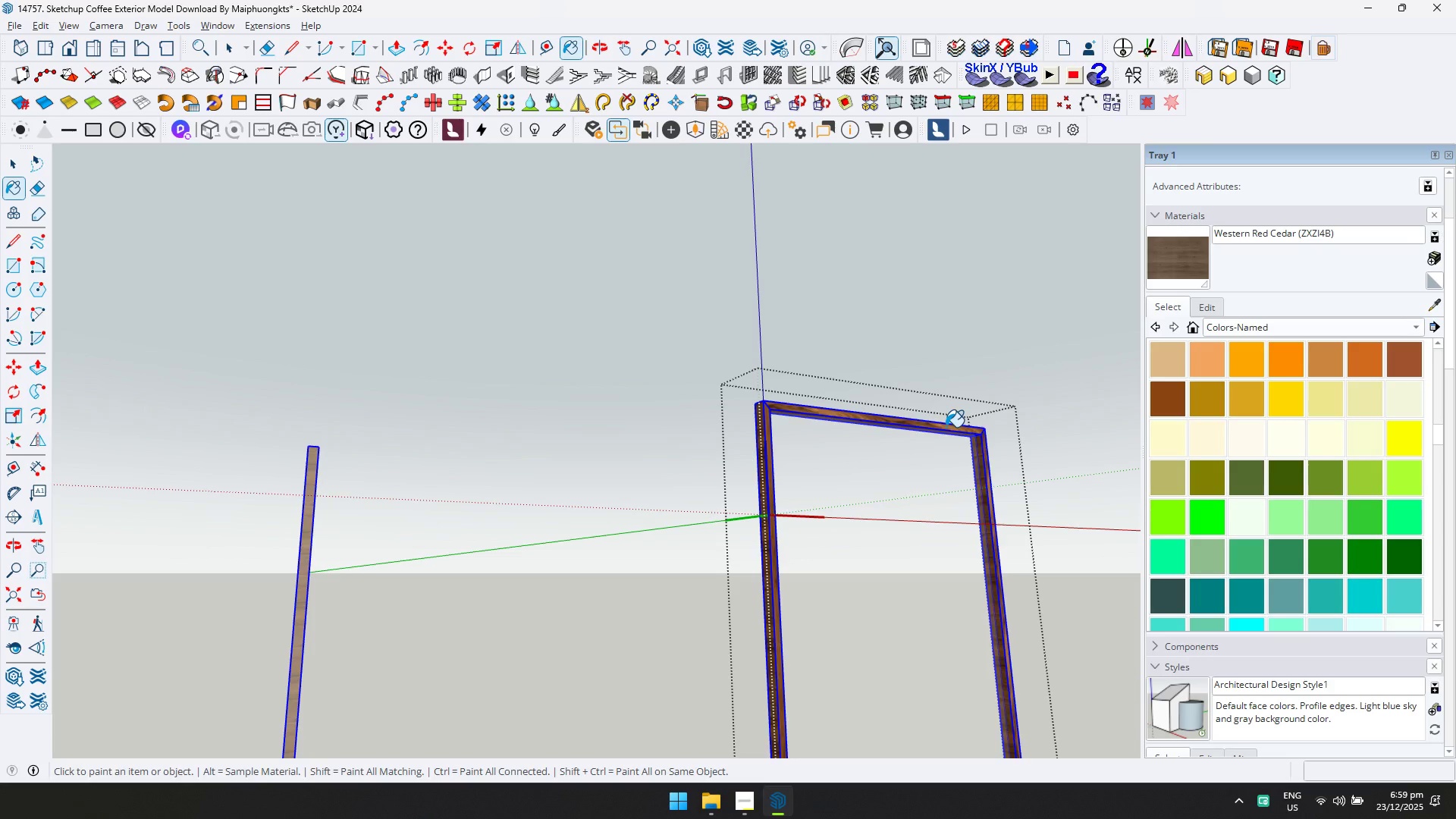 
key(Space)
 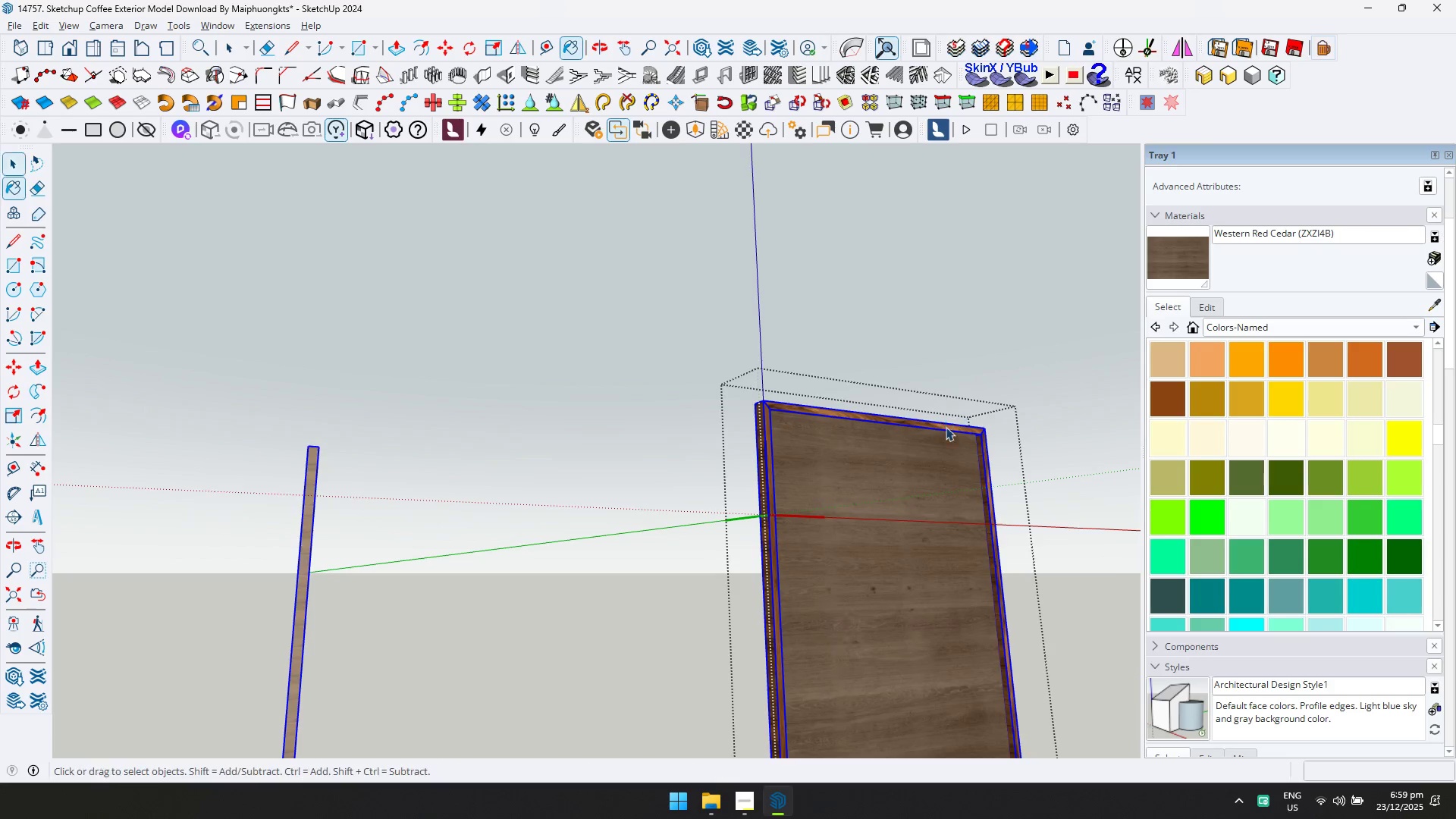 
key(Escape)
 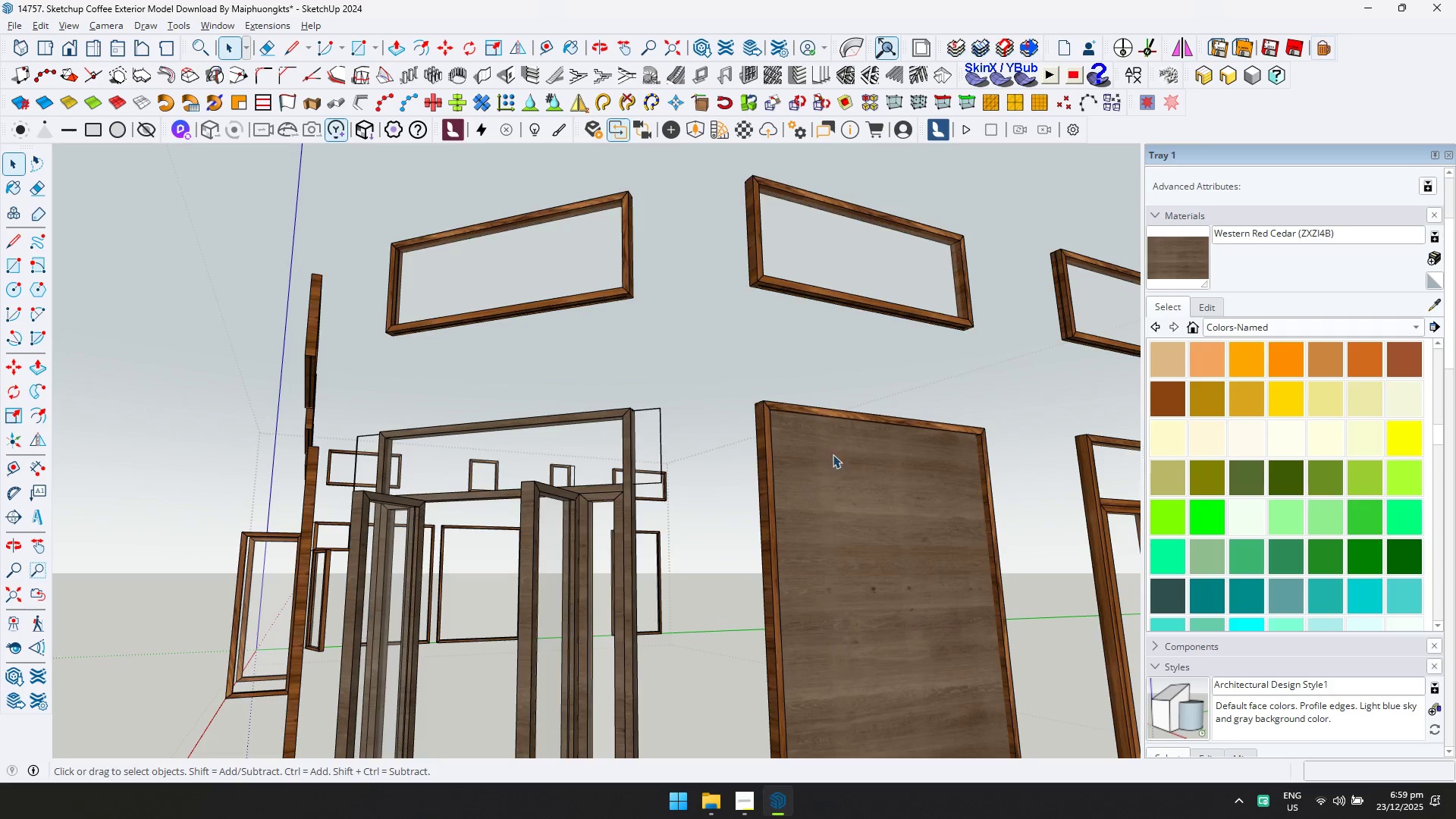 
scroll: coordinate [791, 465], scroll_direction: down, amount: 4.0
 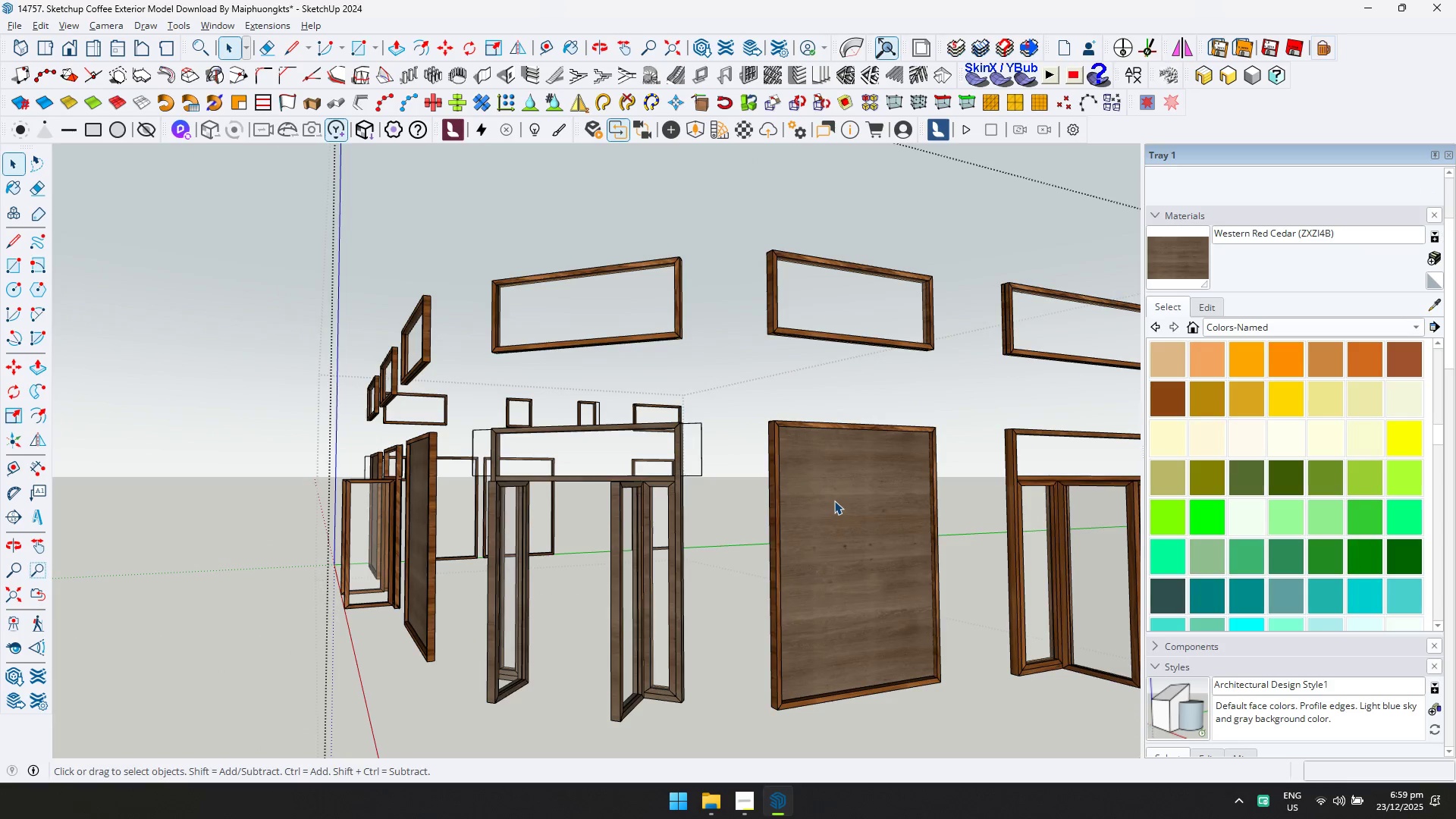 
key(Control+Z)
 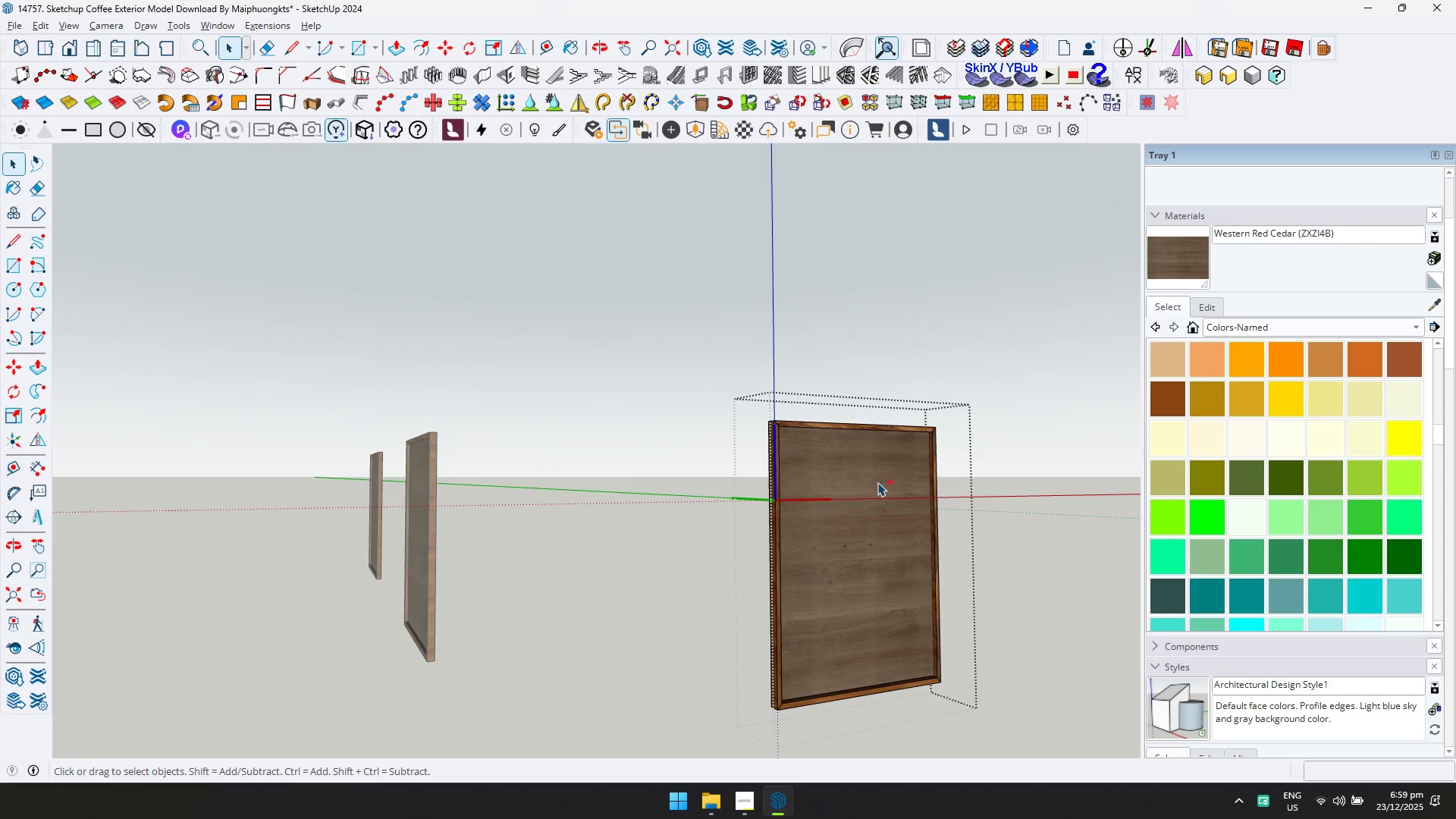 
key(Control+Z)
 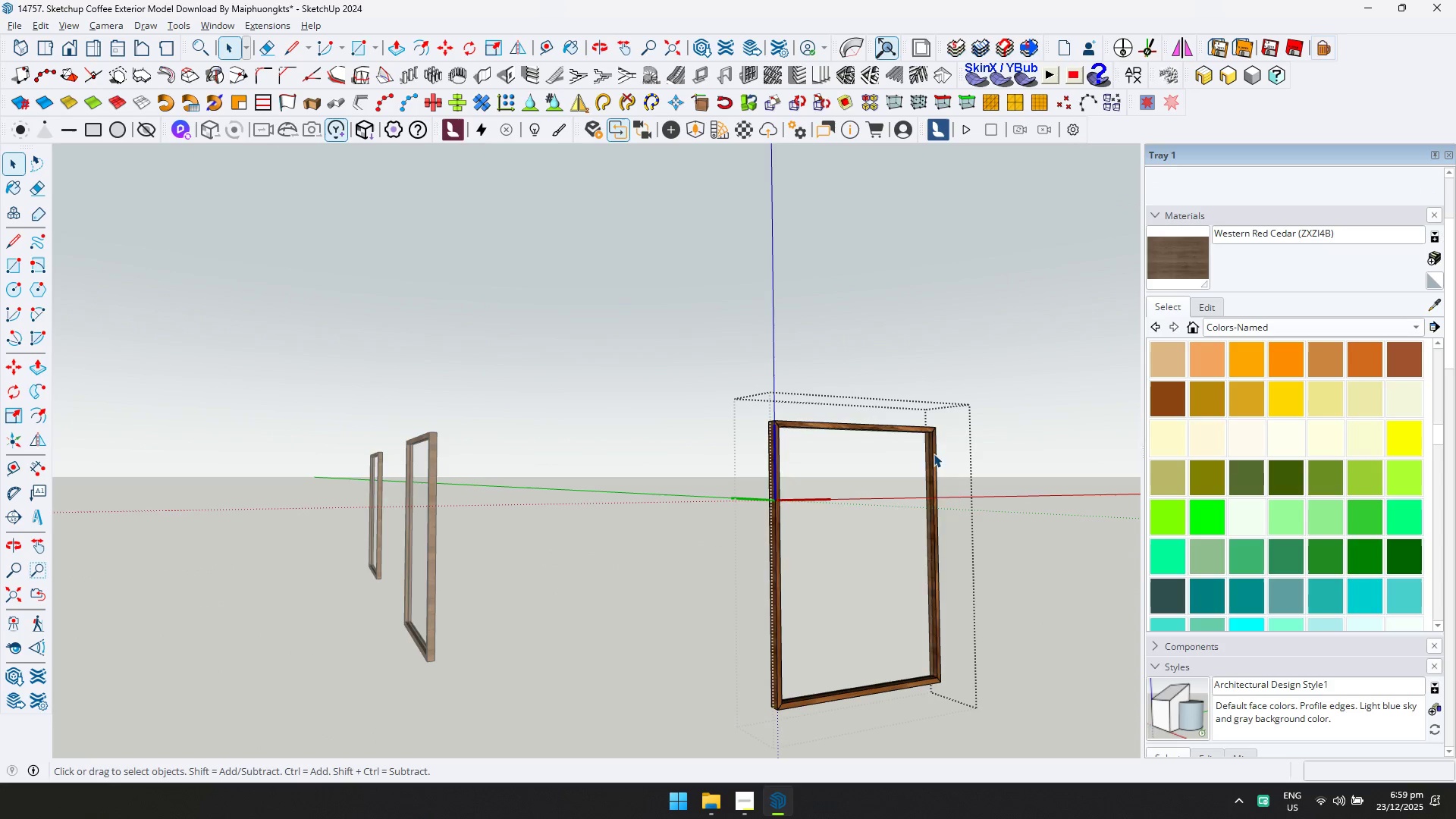 
double_click([934, 453])
 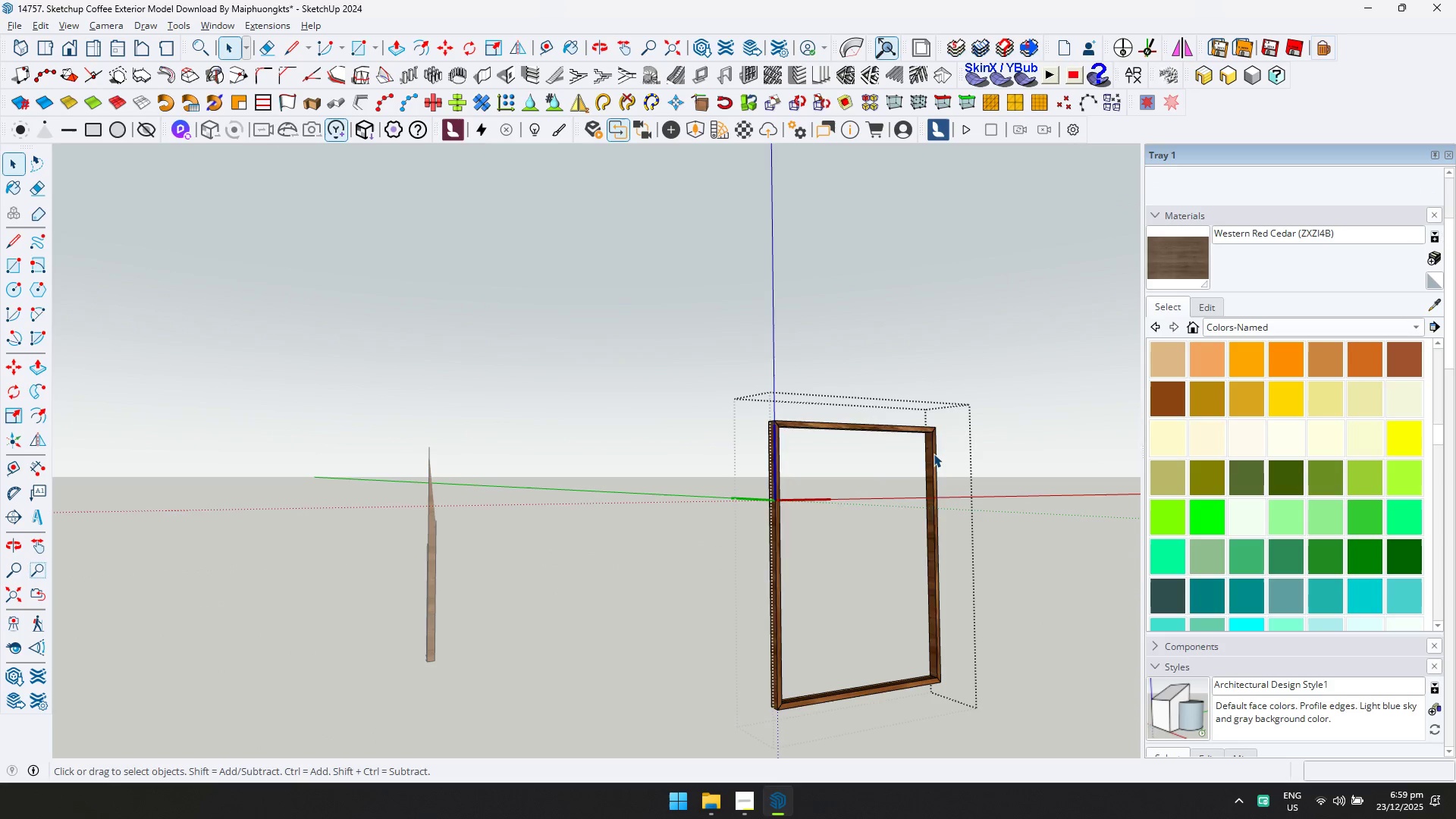 
triple_click([934, 453])
 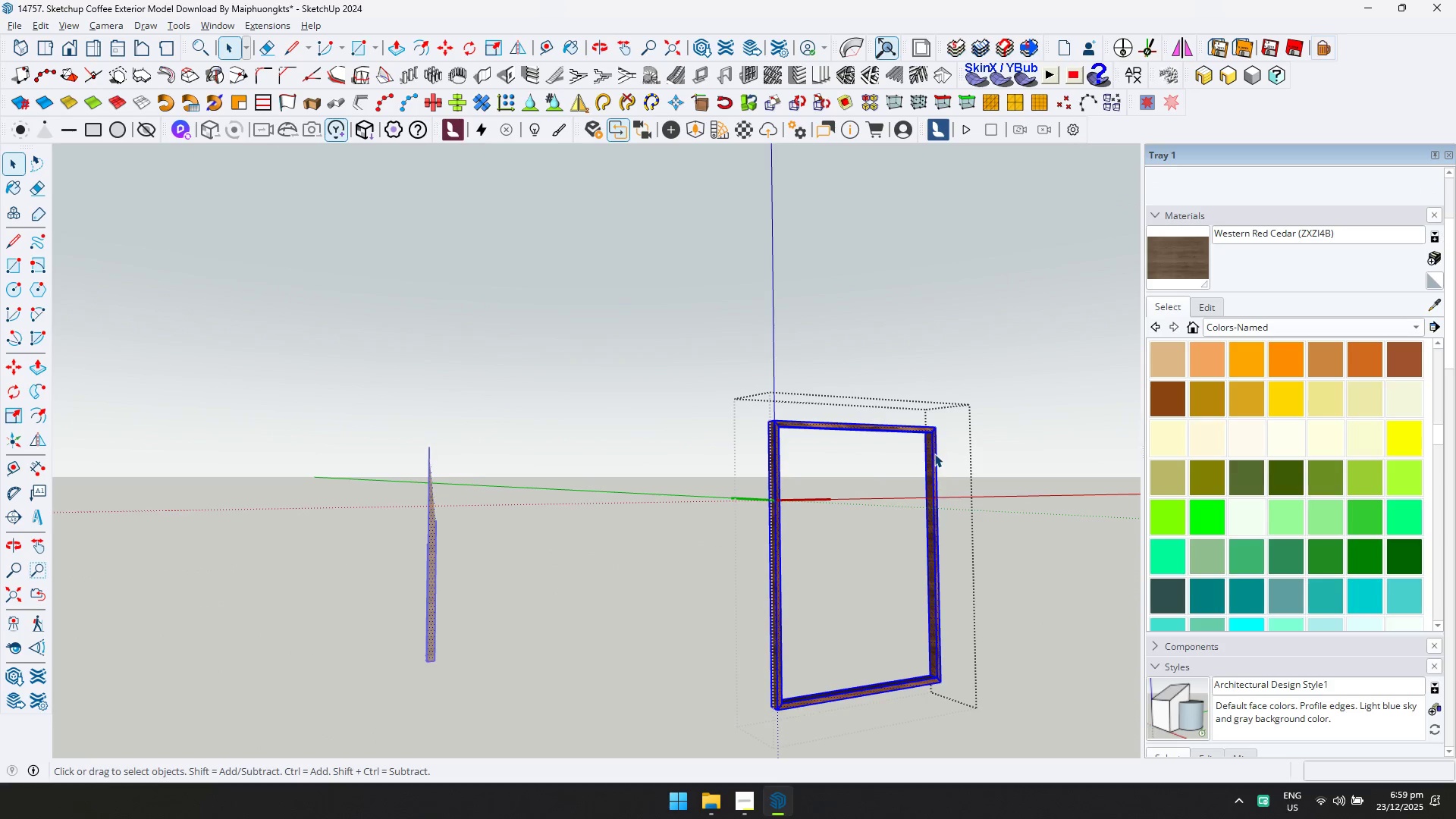 
key(Control+ControlLeft)
 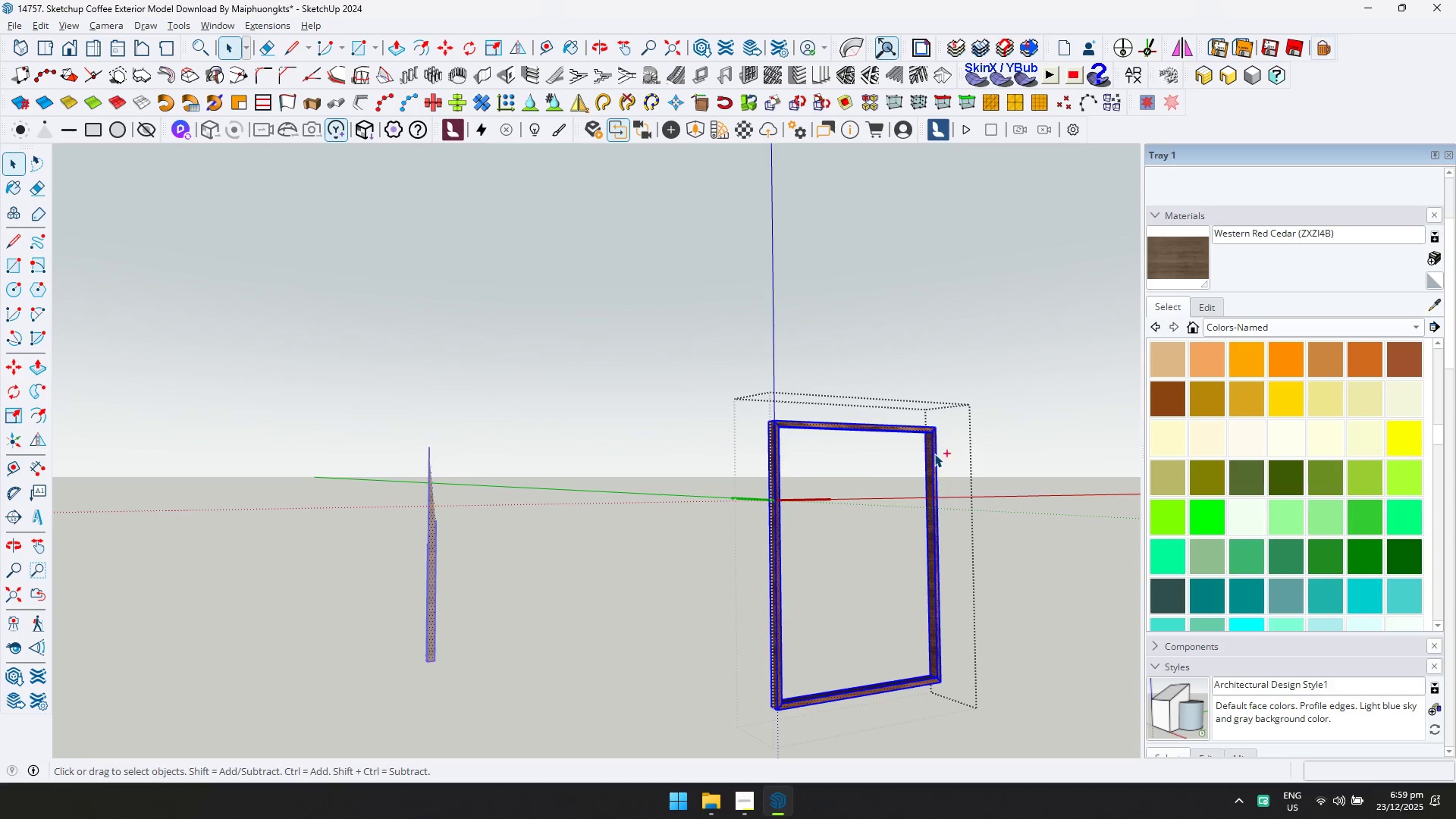 
key(Control+A)
 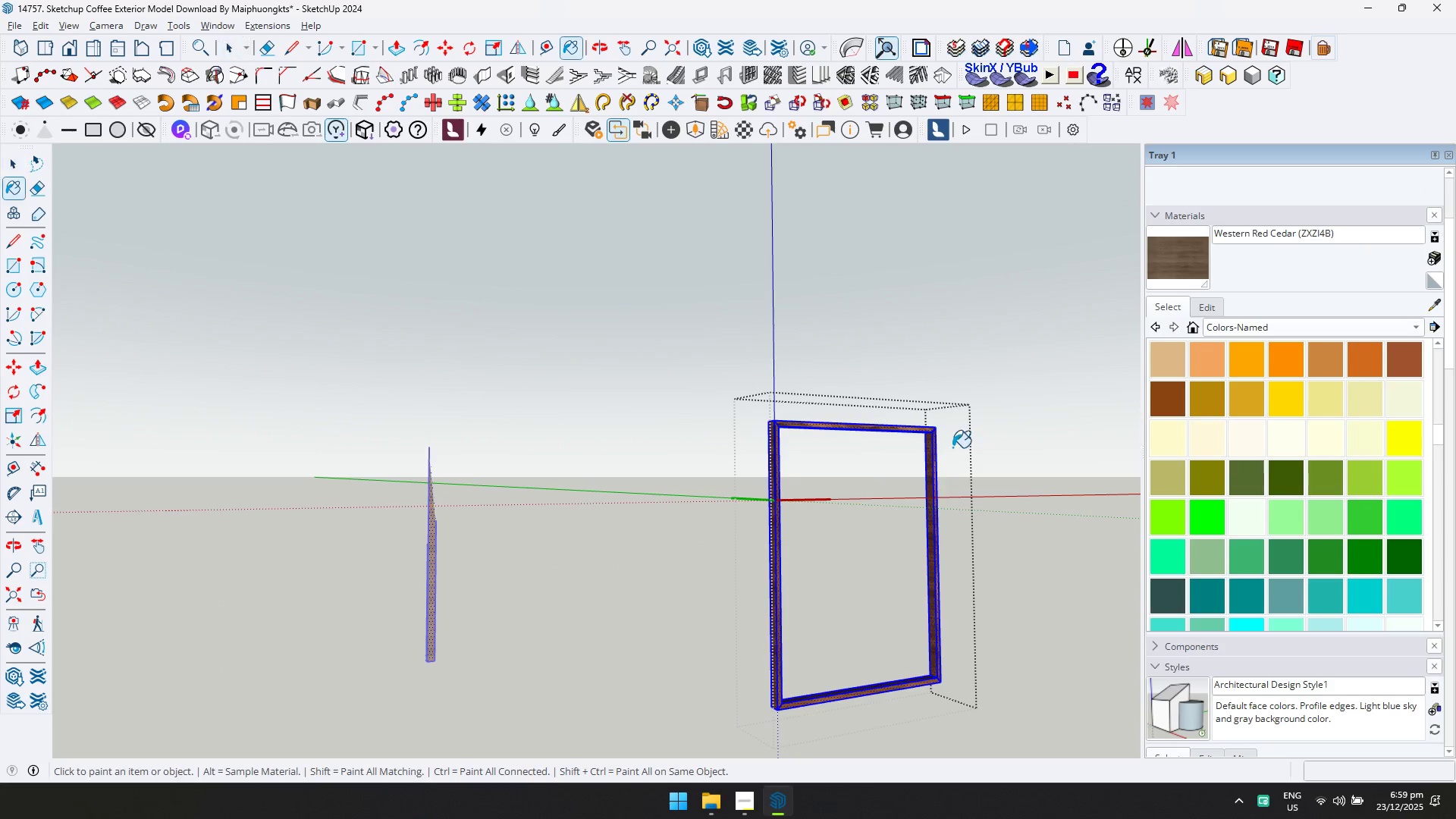 
left_click([933, 445])
 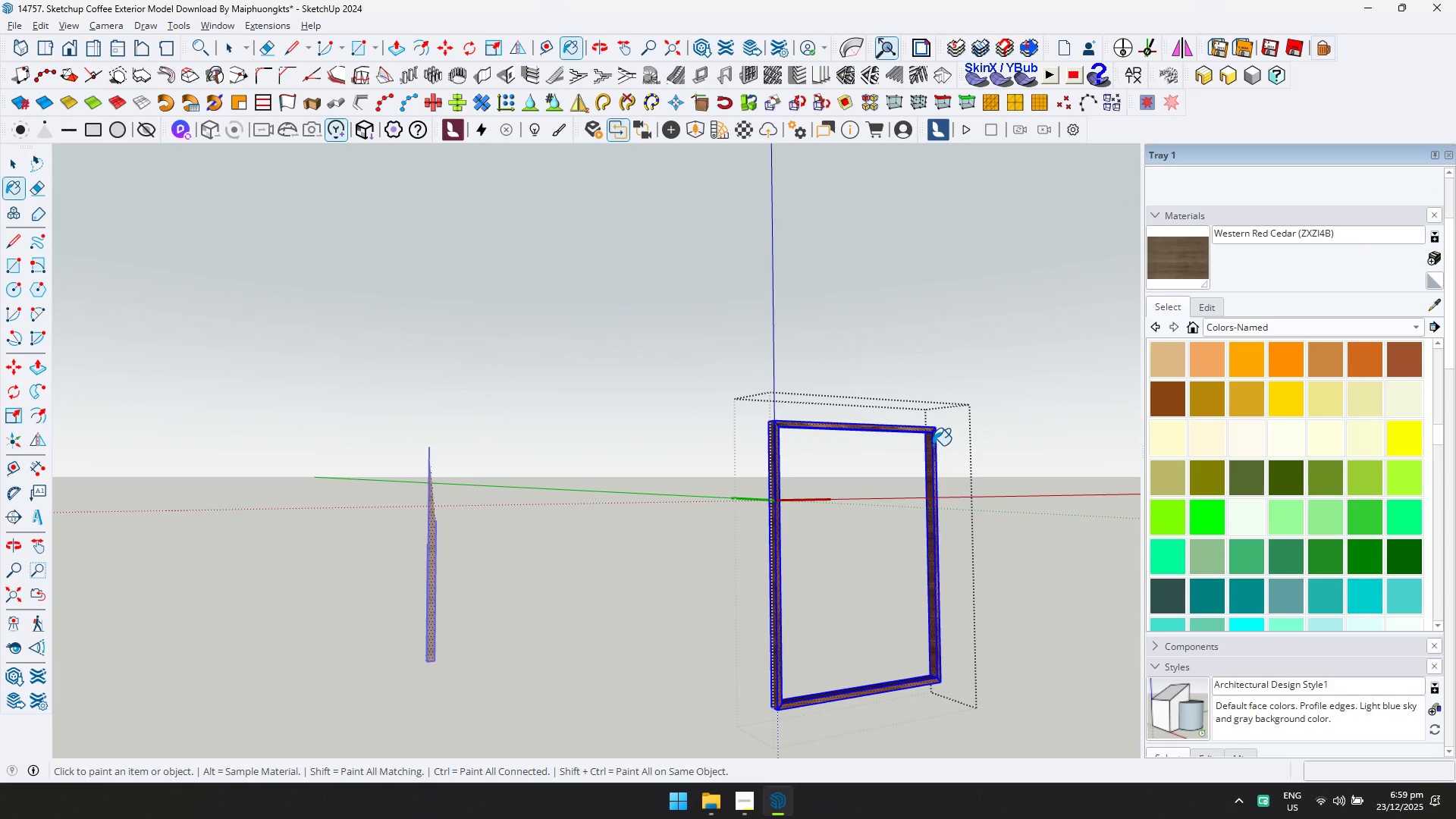 
key(Space)
 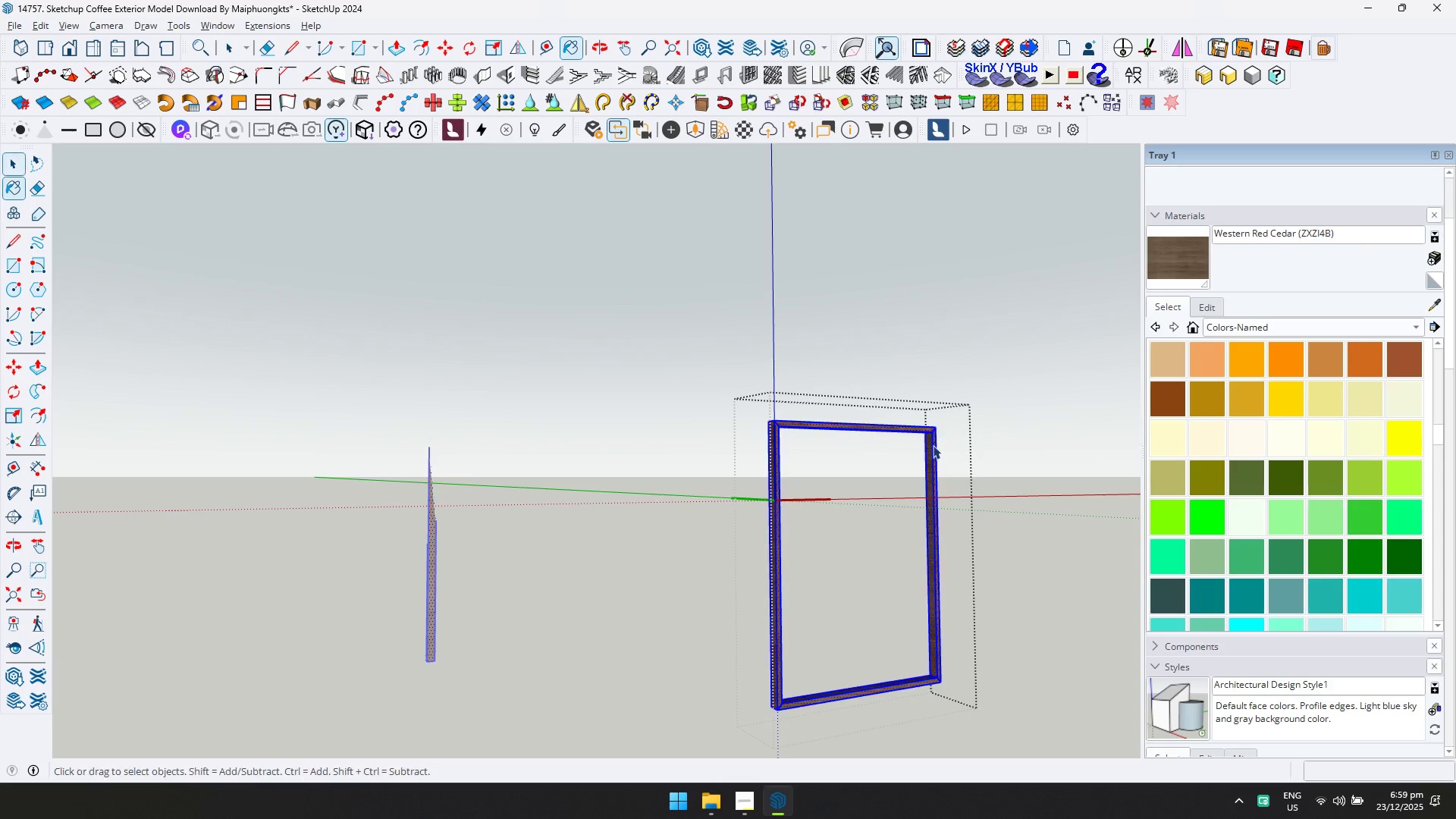 
key(Escape)
 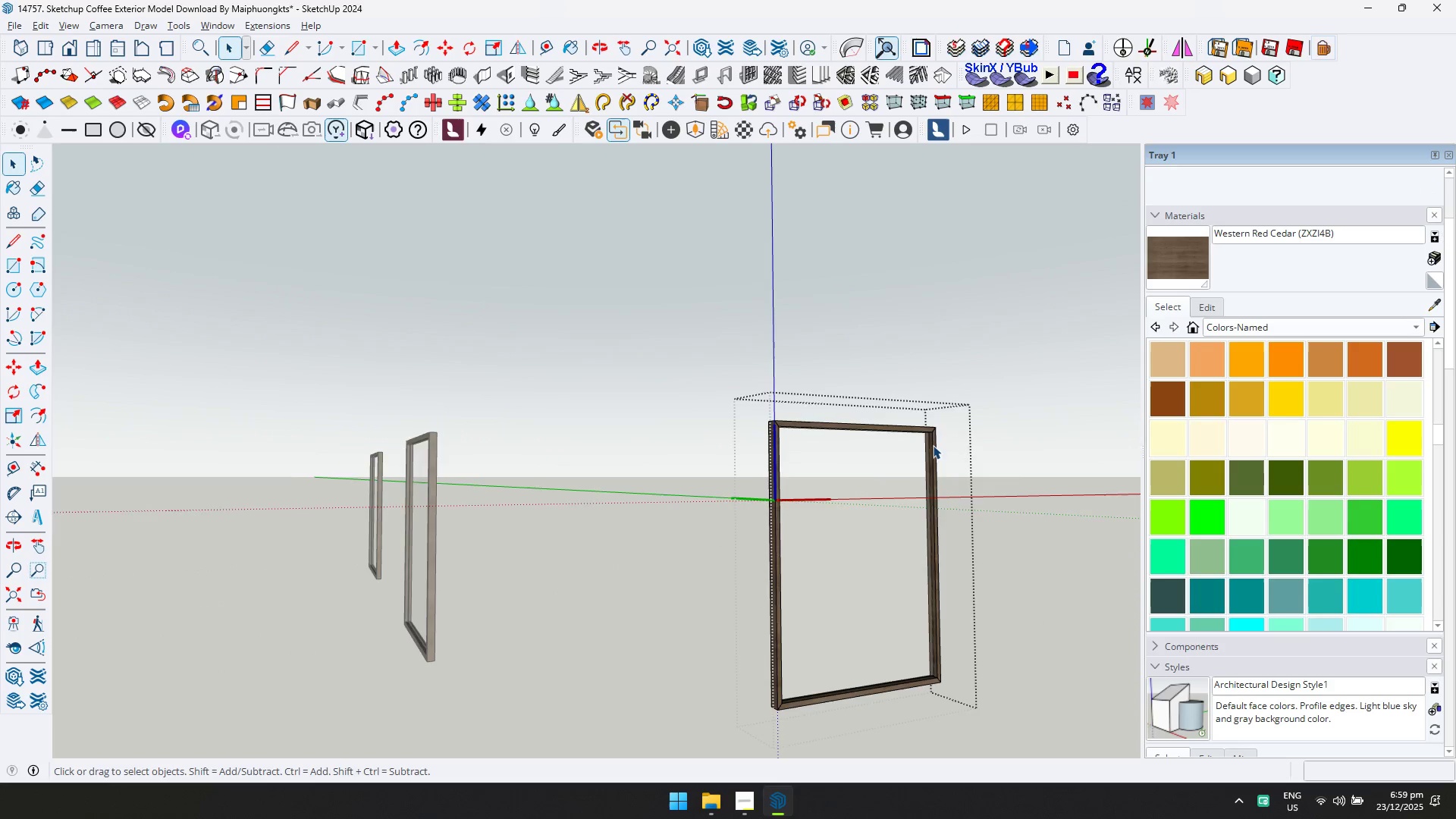 
key(Escape)
 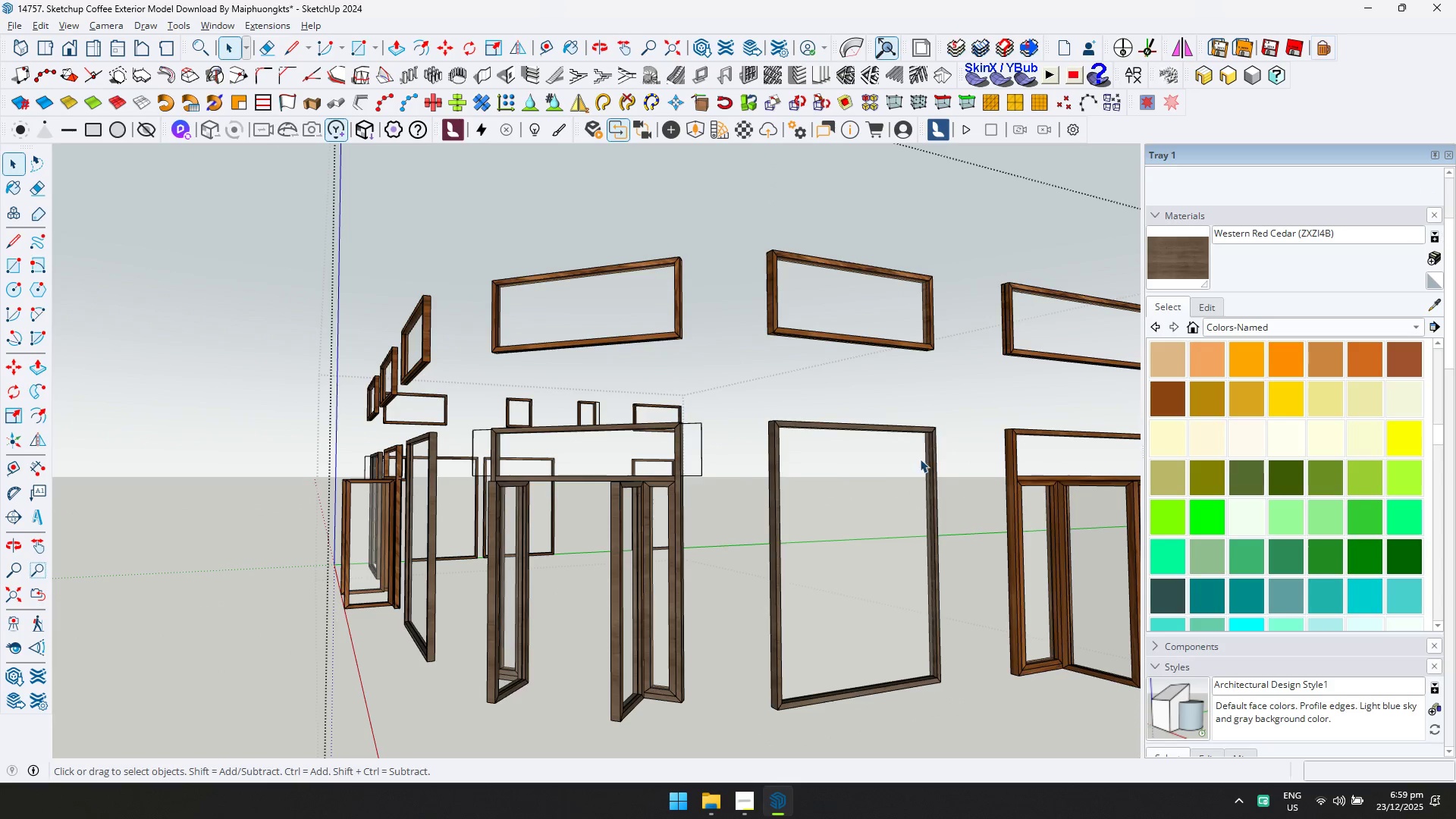 
key(Escape)
 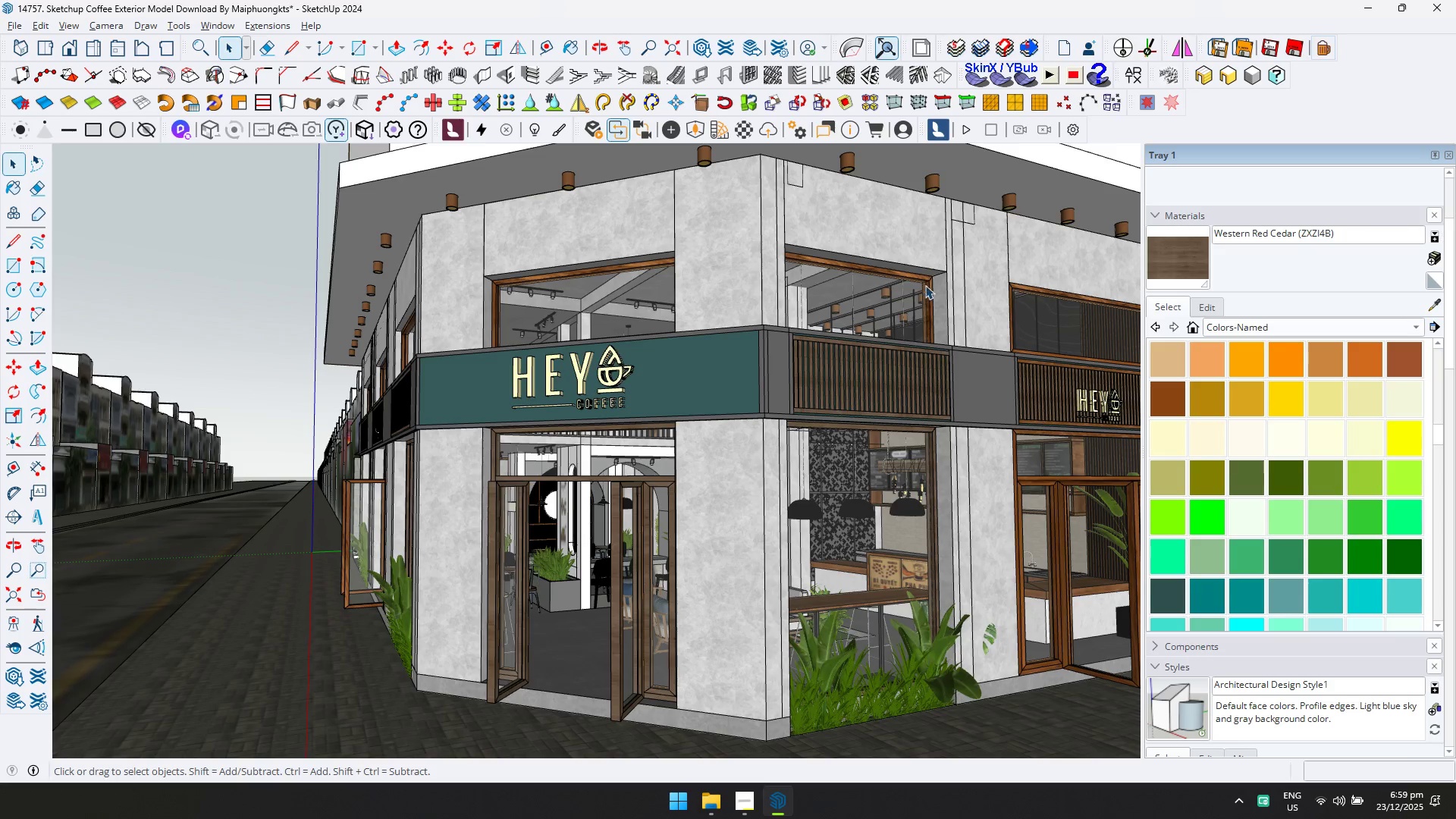 
double_click([930, 282])
 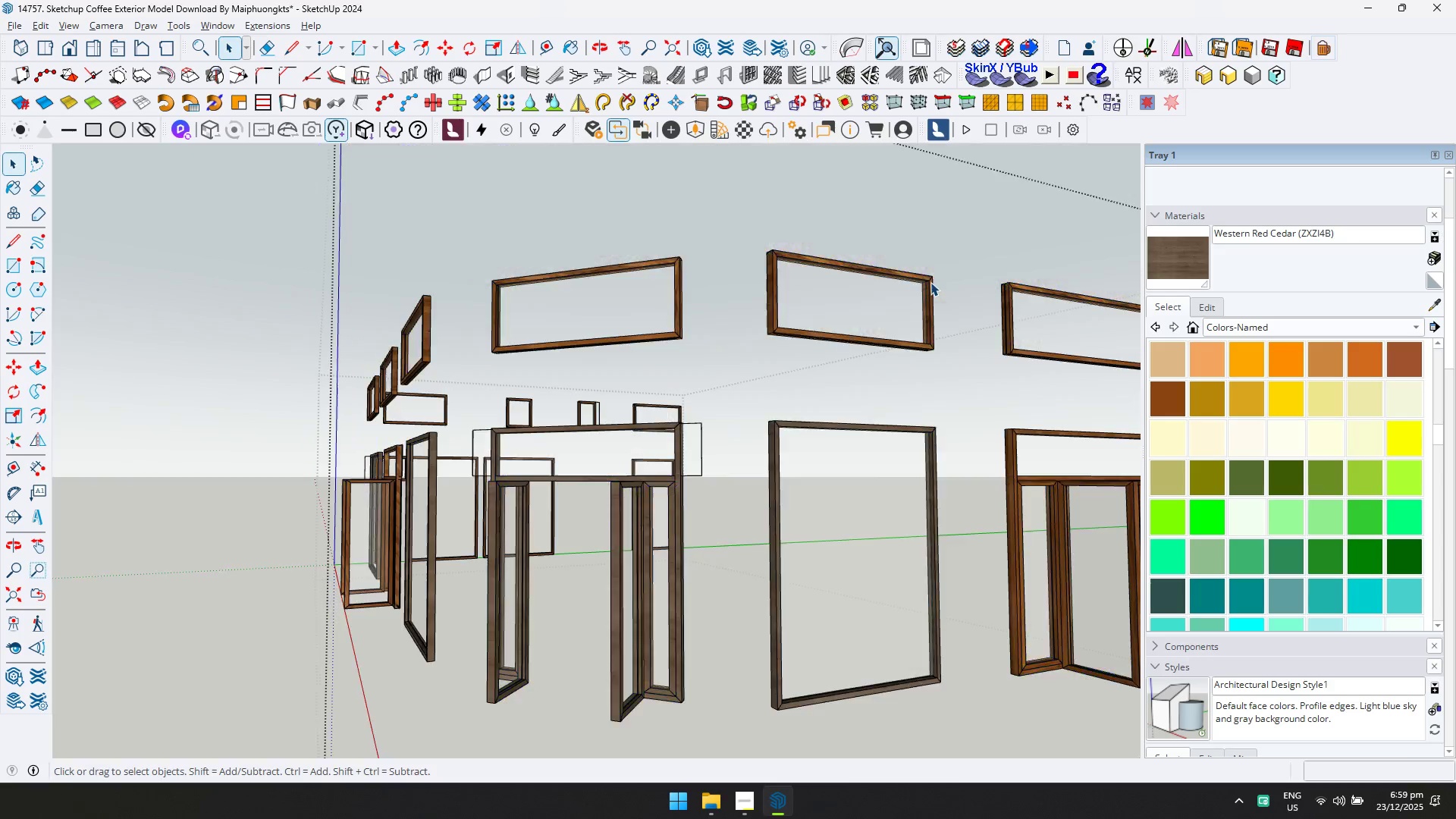 
triple_click([930, 282])
 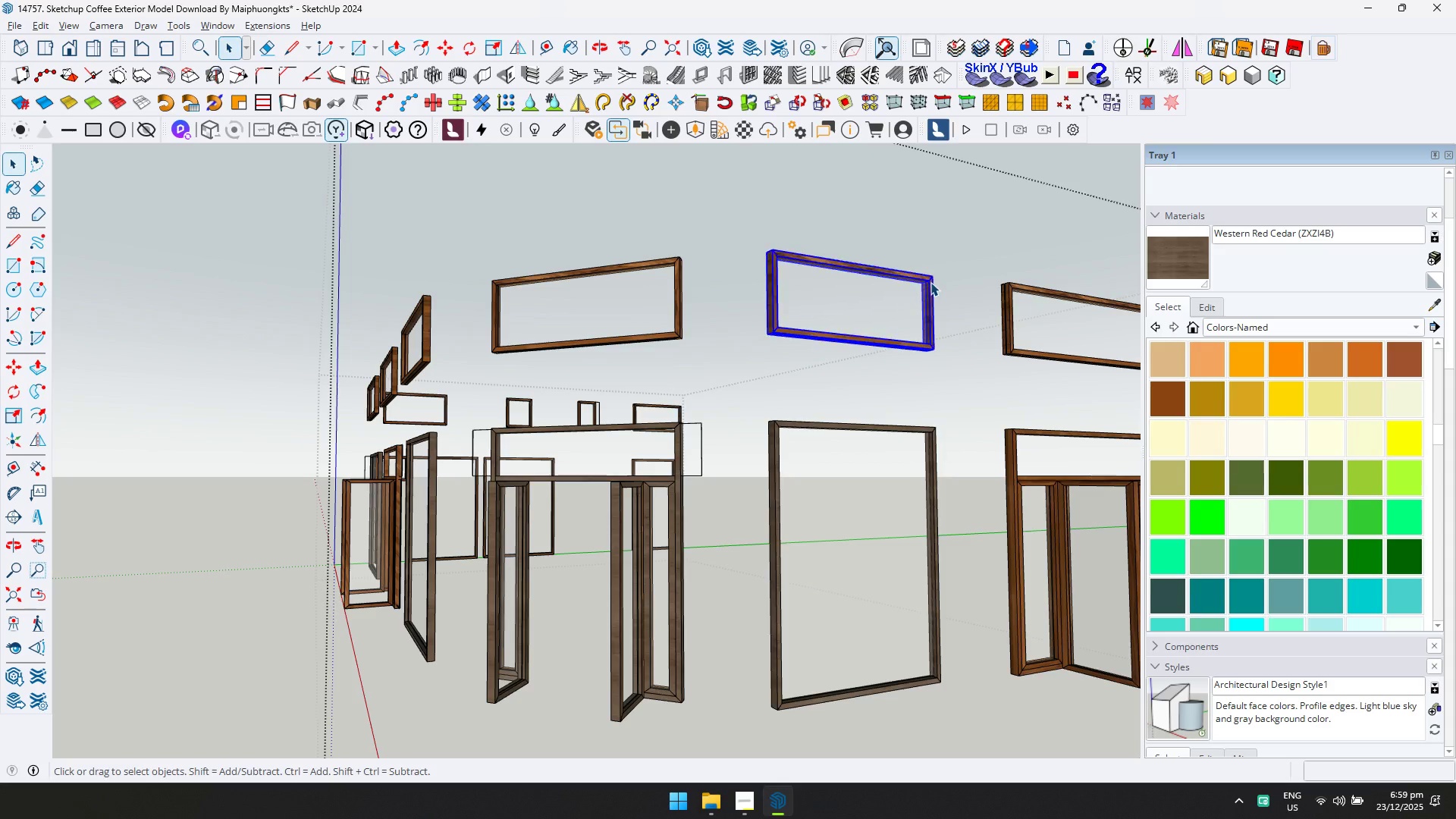 
triple_click([930, 282])
 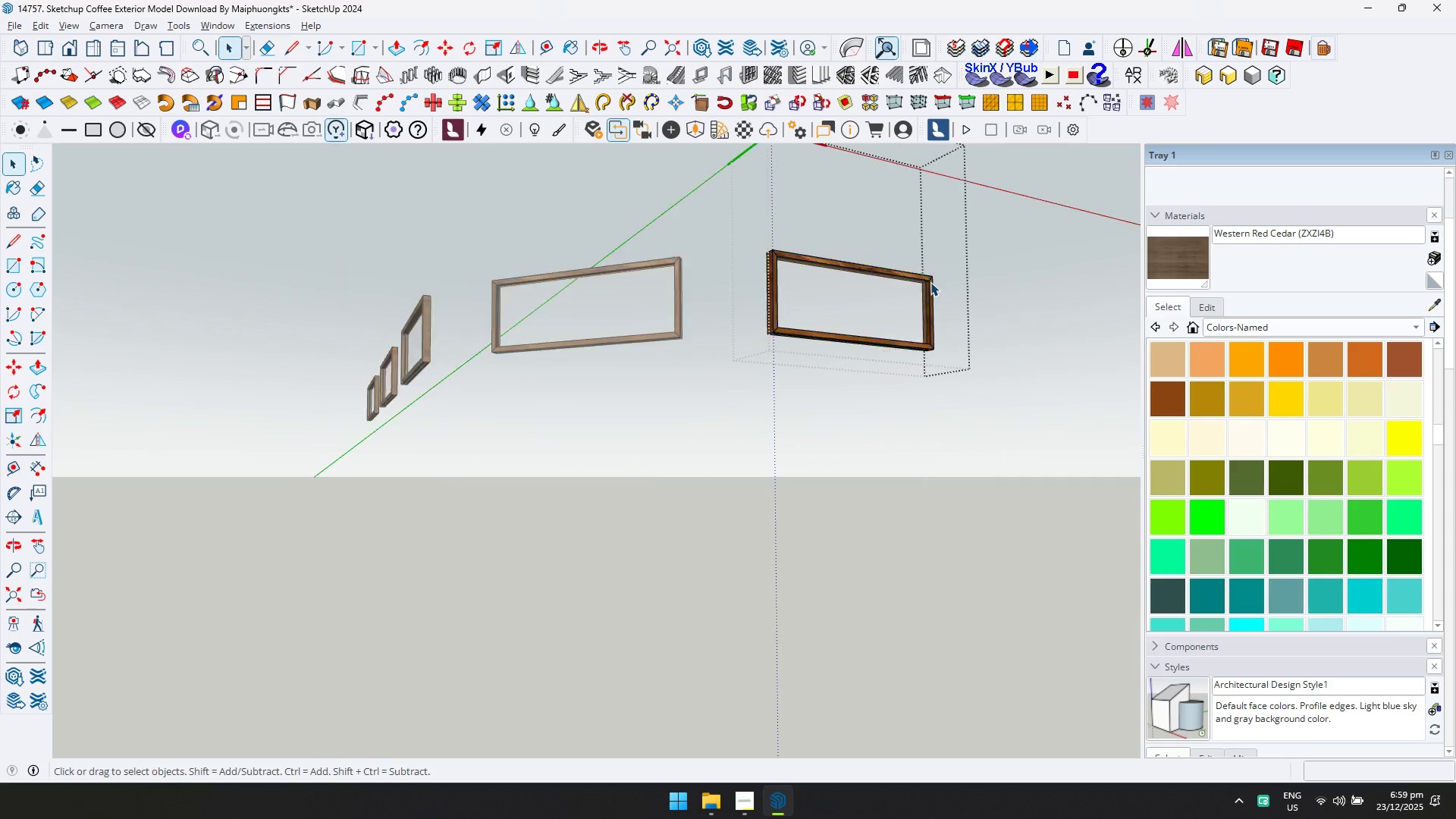 
triple_click([930, 282])
 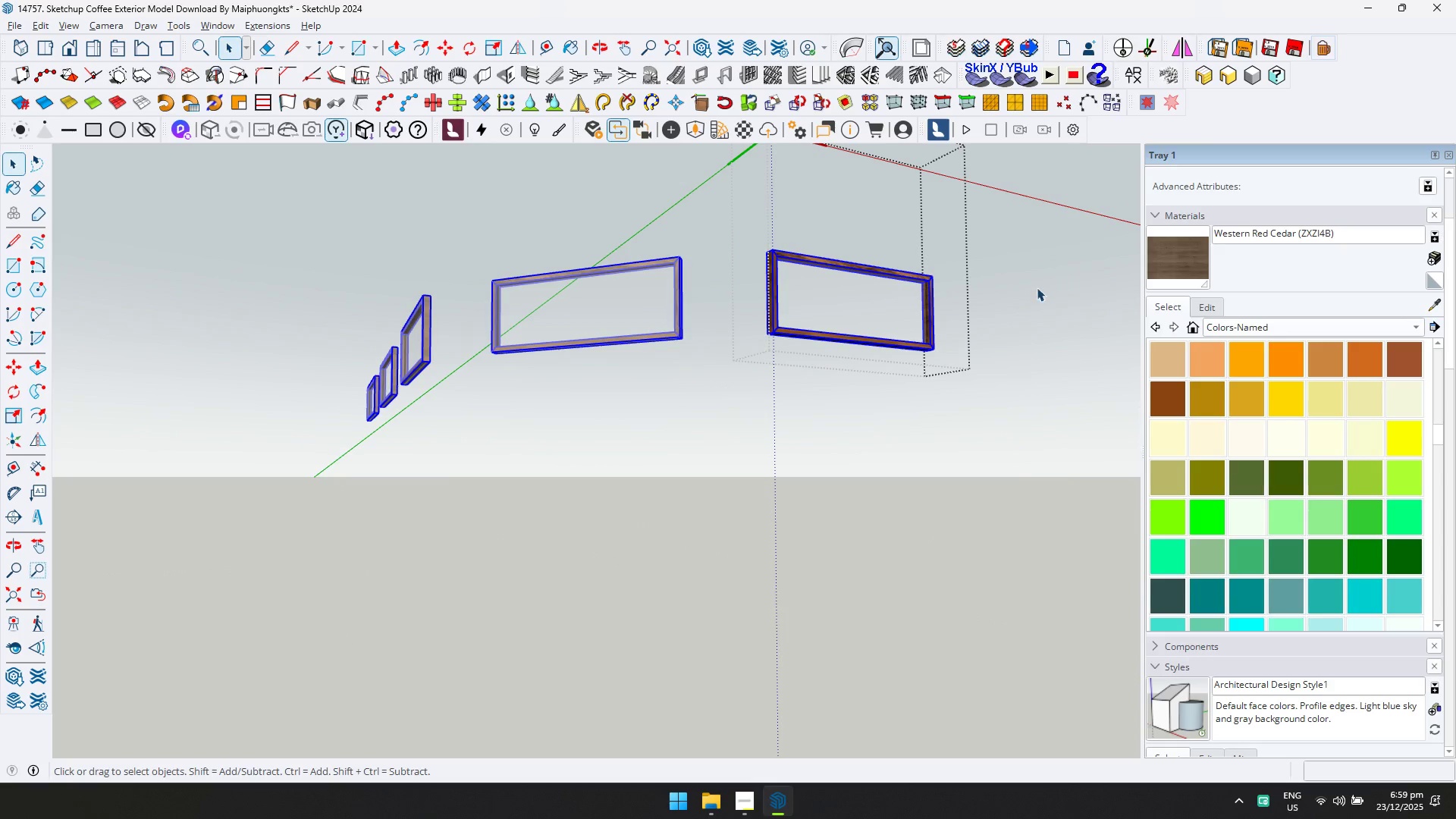 
left_click([1185, 266])
 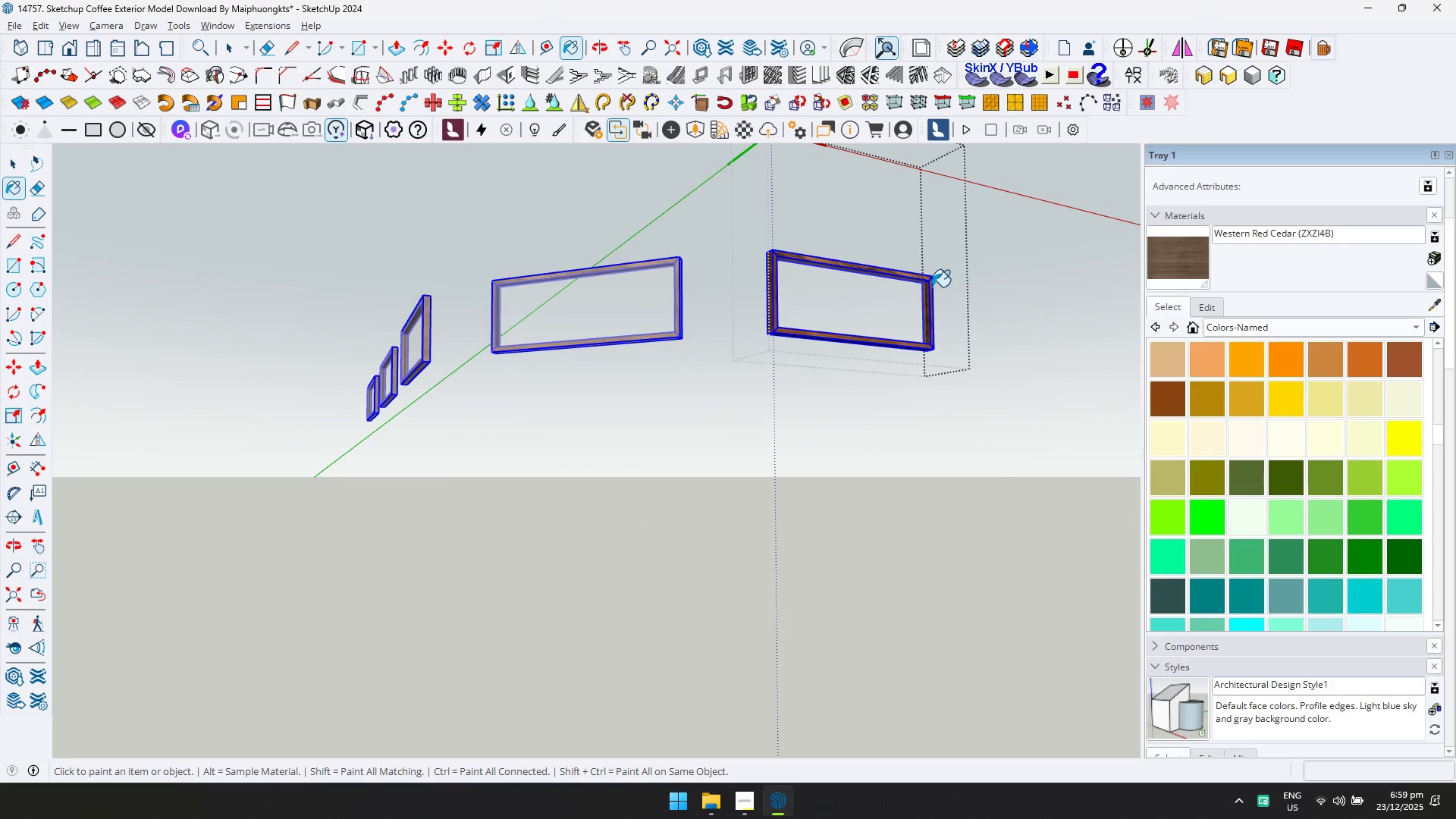 
double_click([932, 287])
 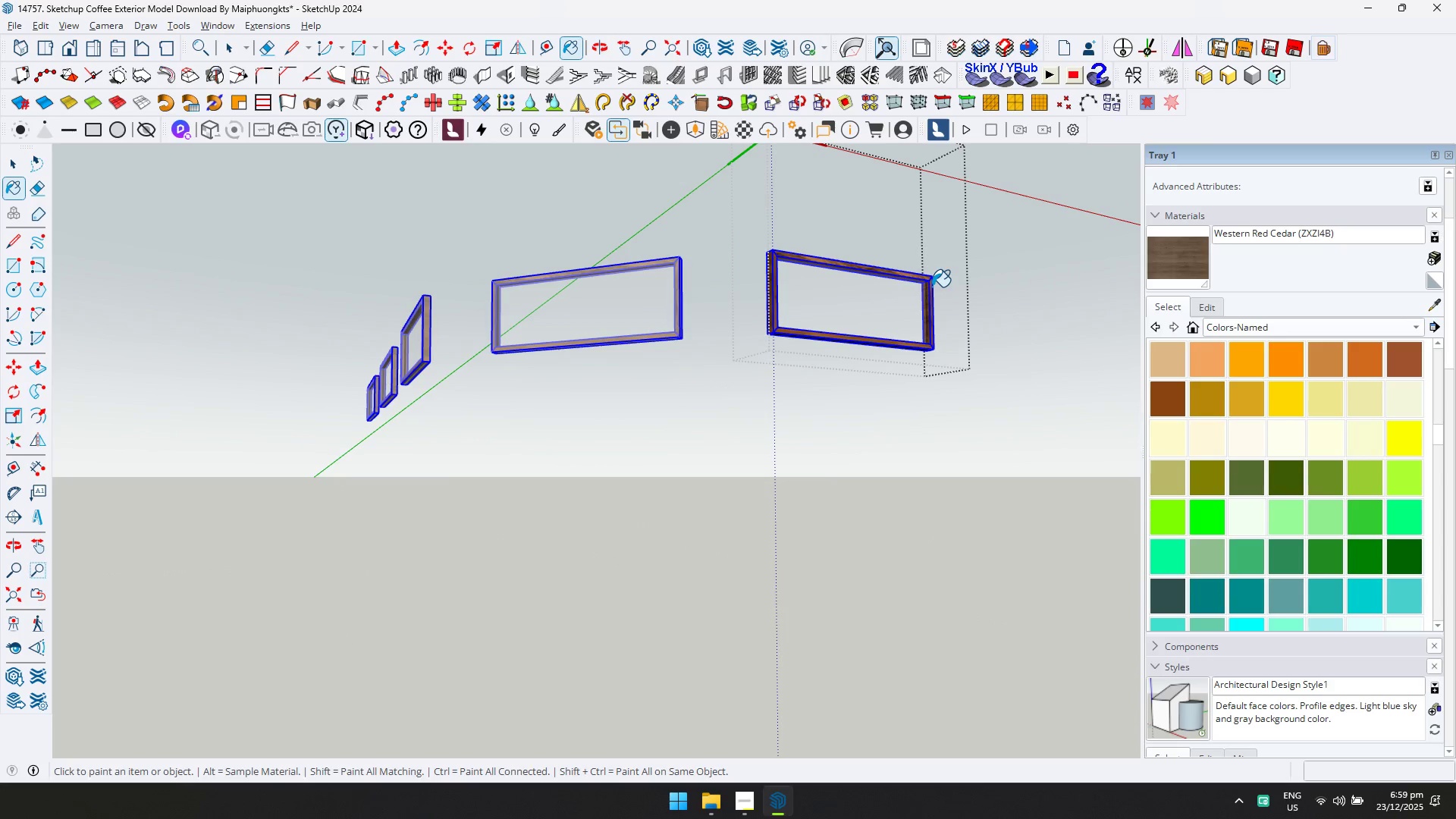 
key(Space)
 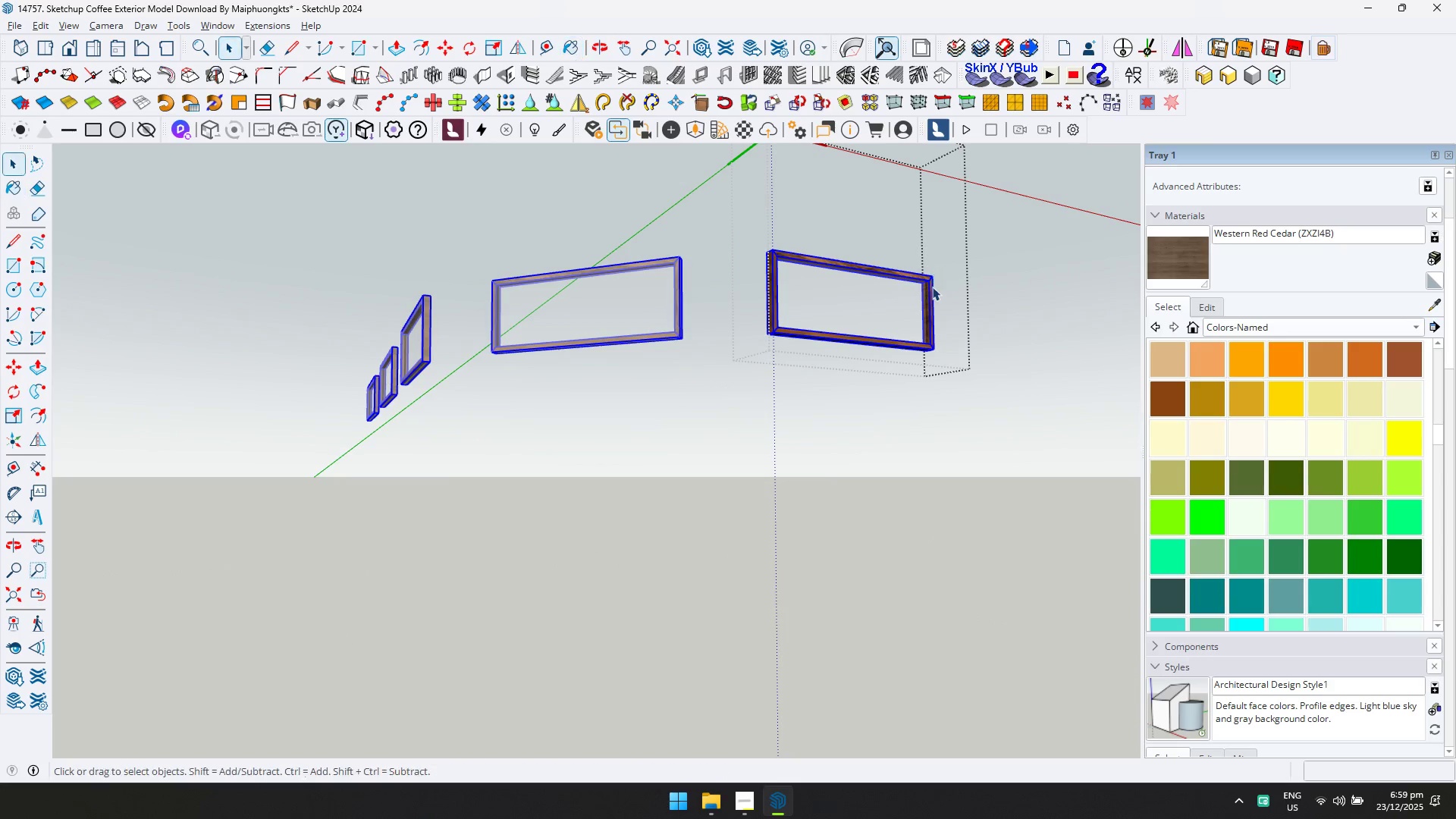 
triple_click([932, 287])
 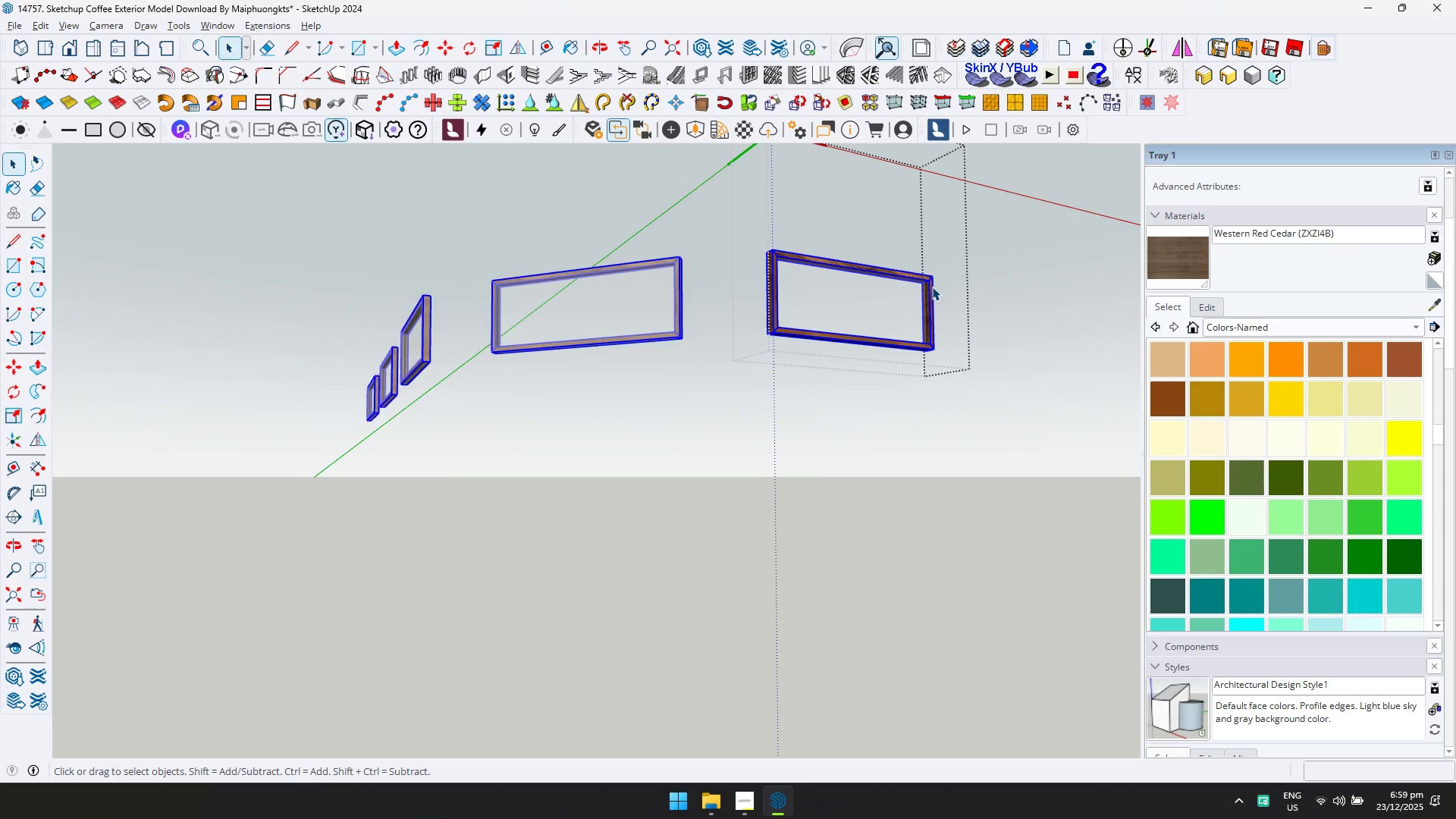 
triple_click([932, 287])
 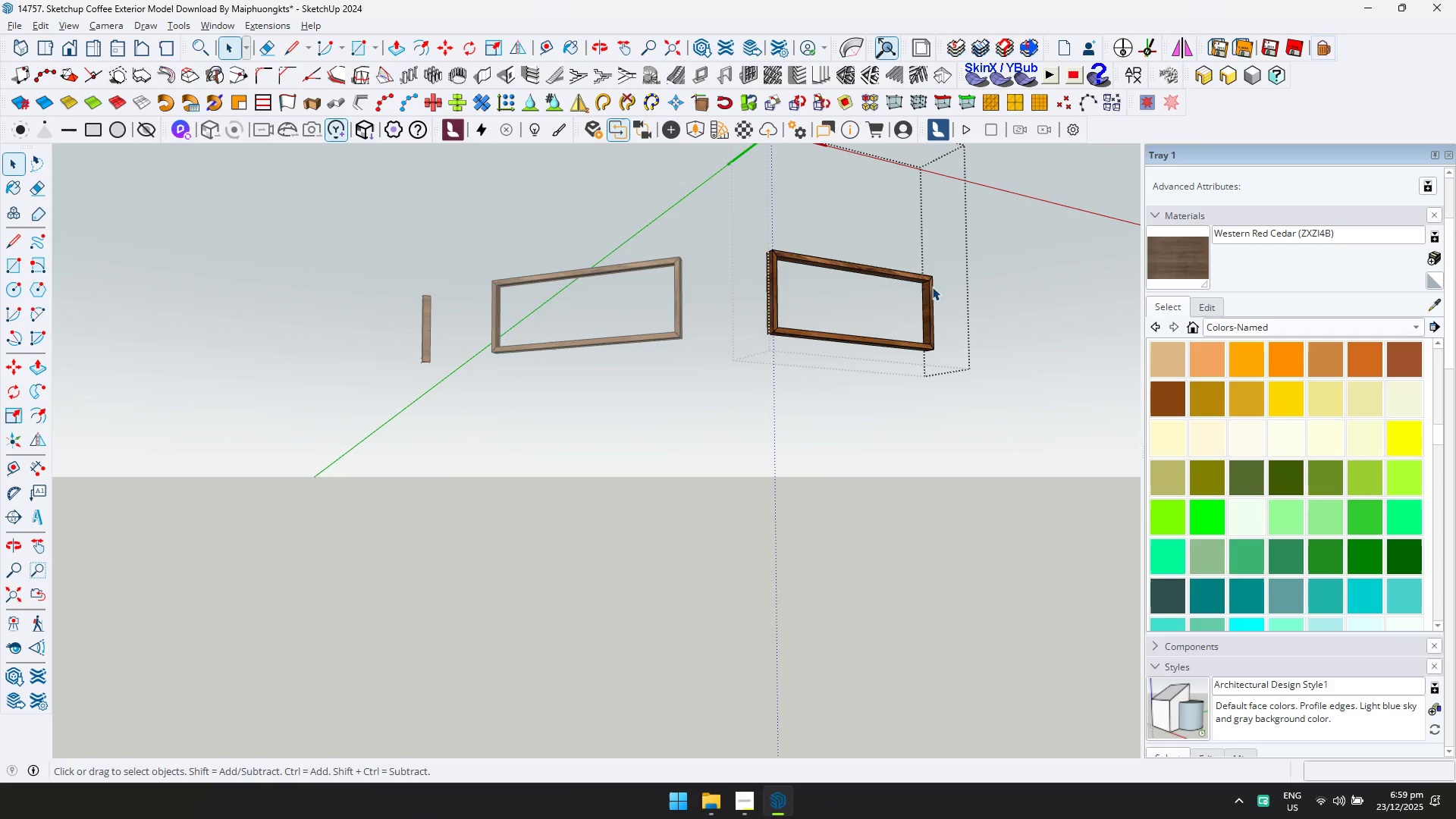 
key(Control+ControlLeft)
 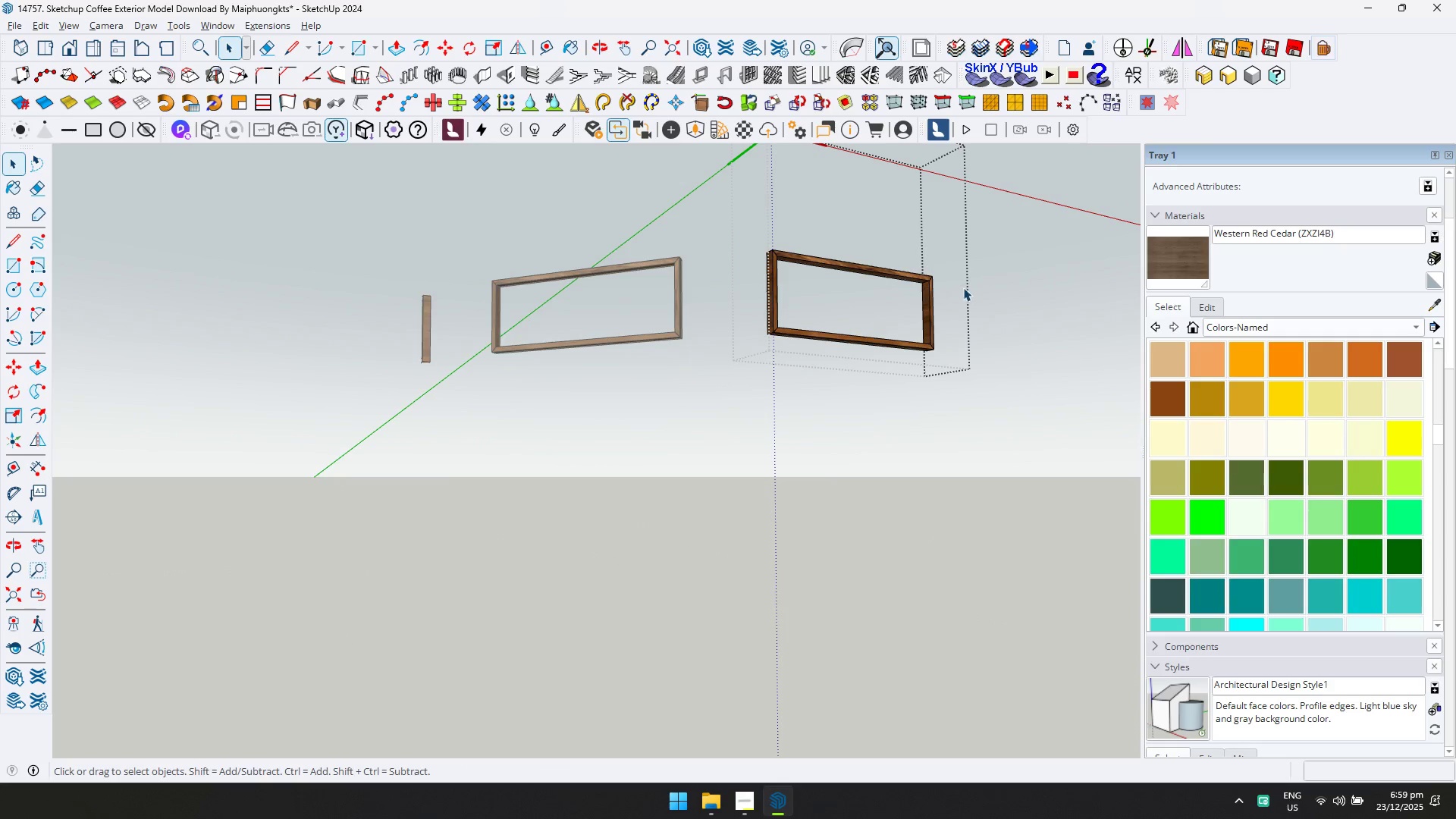 
key(Control+A)
 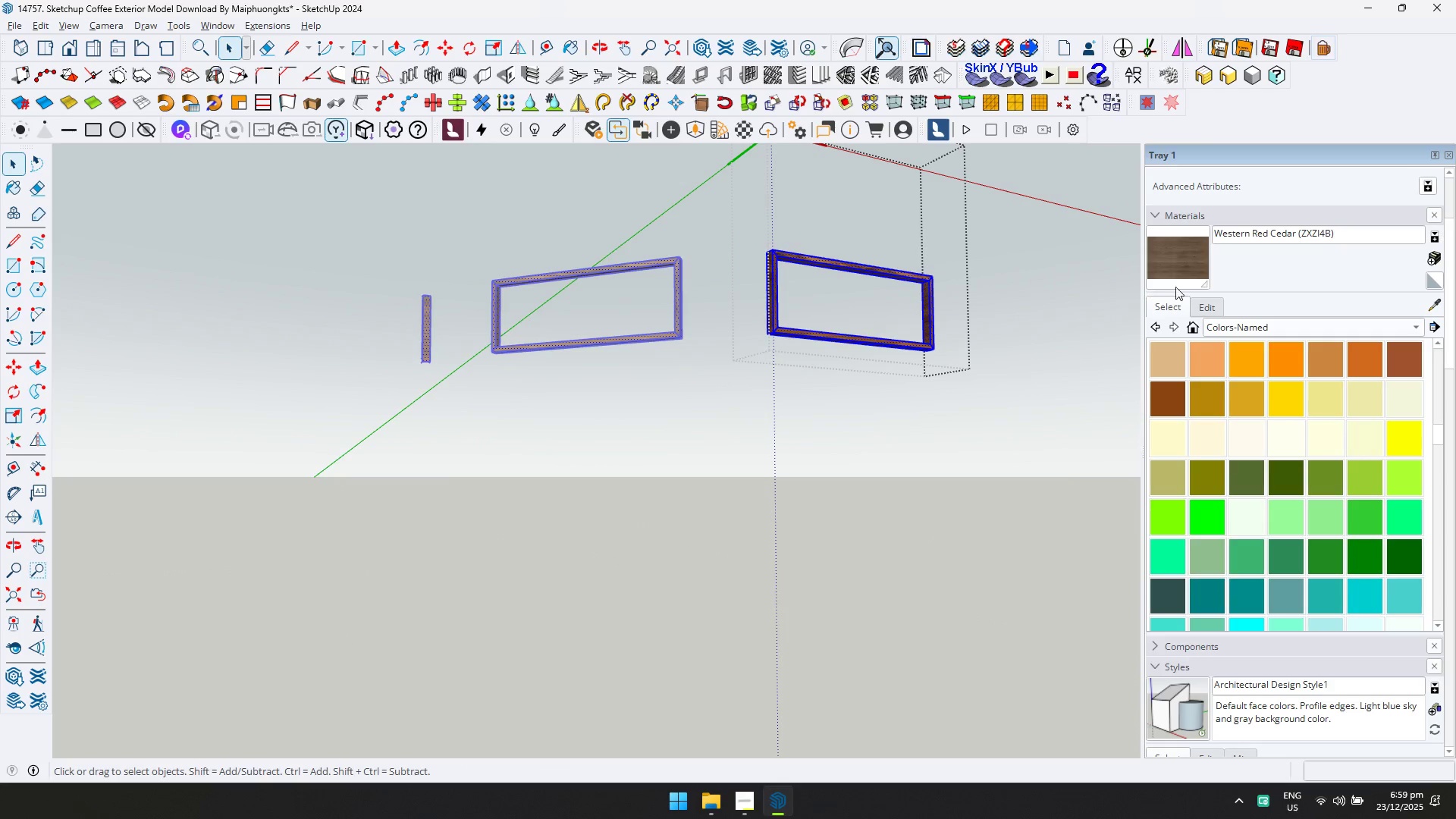 
left_click([1215, 272])
 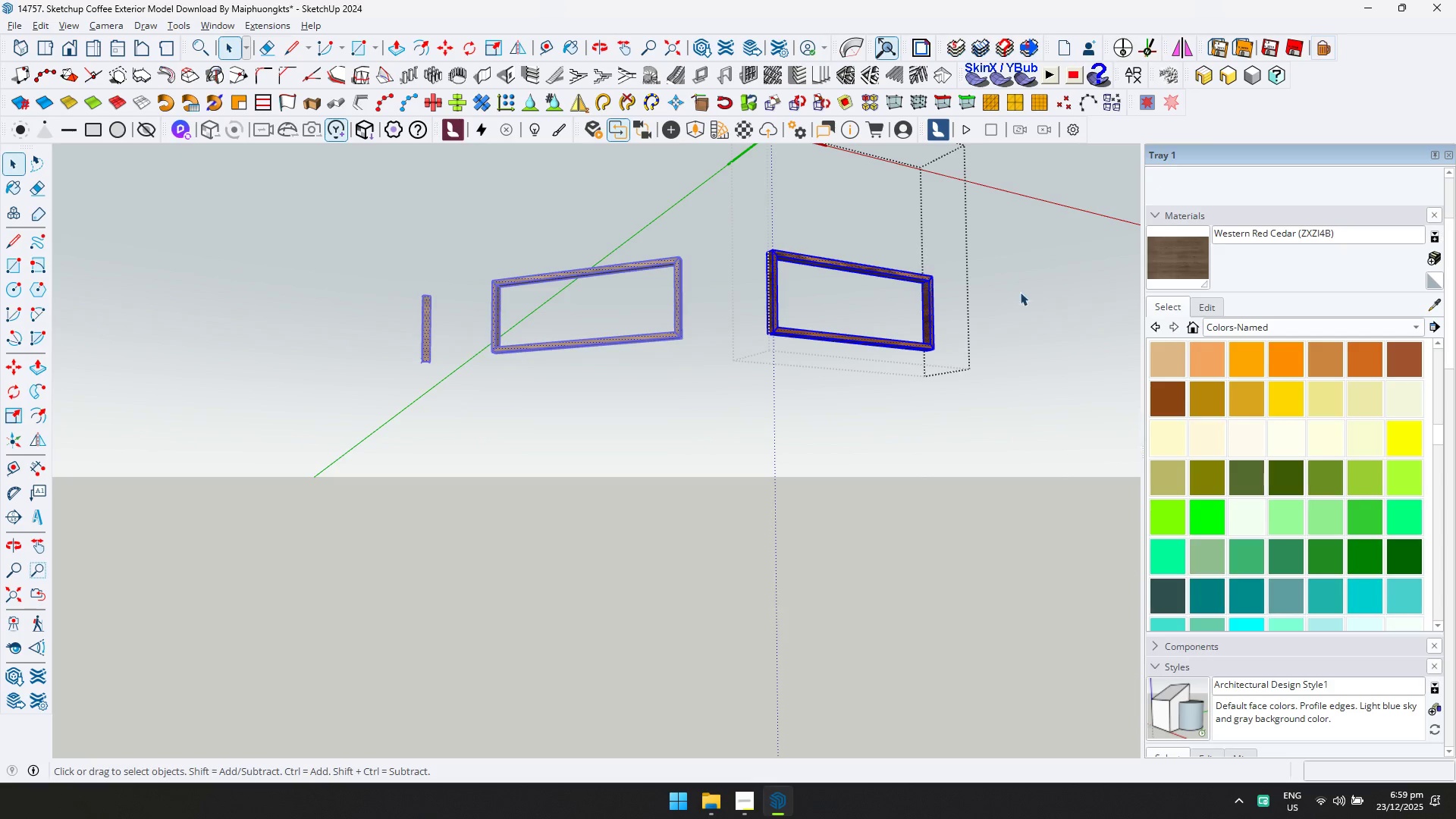 
left_click_drag(start_coordinate=[1143, 268], to_coordinate=[1151, 263])
 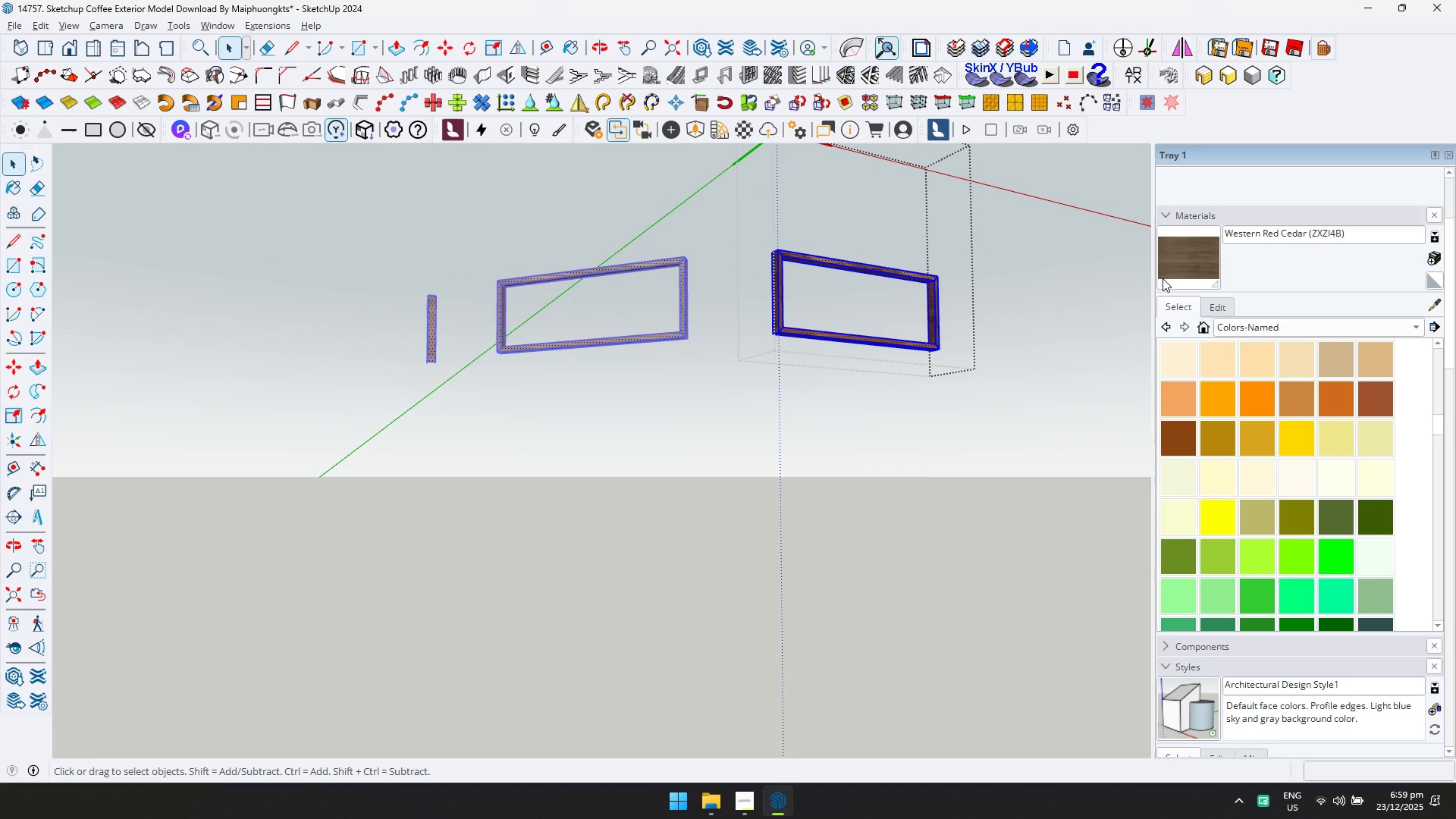 
left_click([1172, 276])
 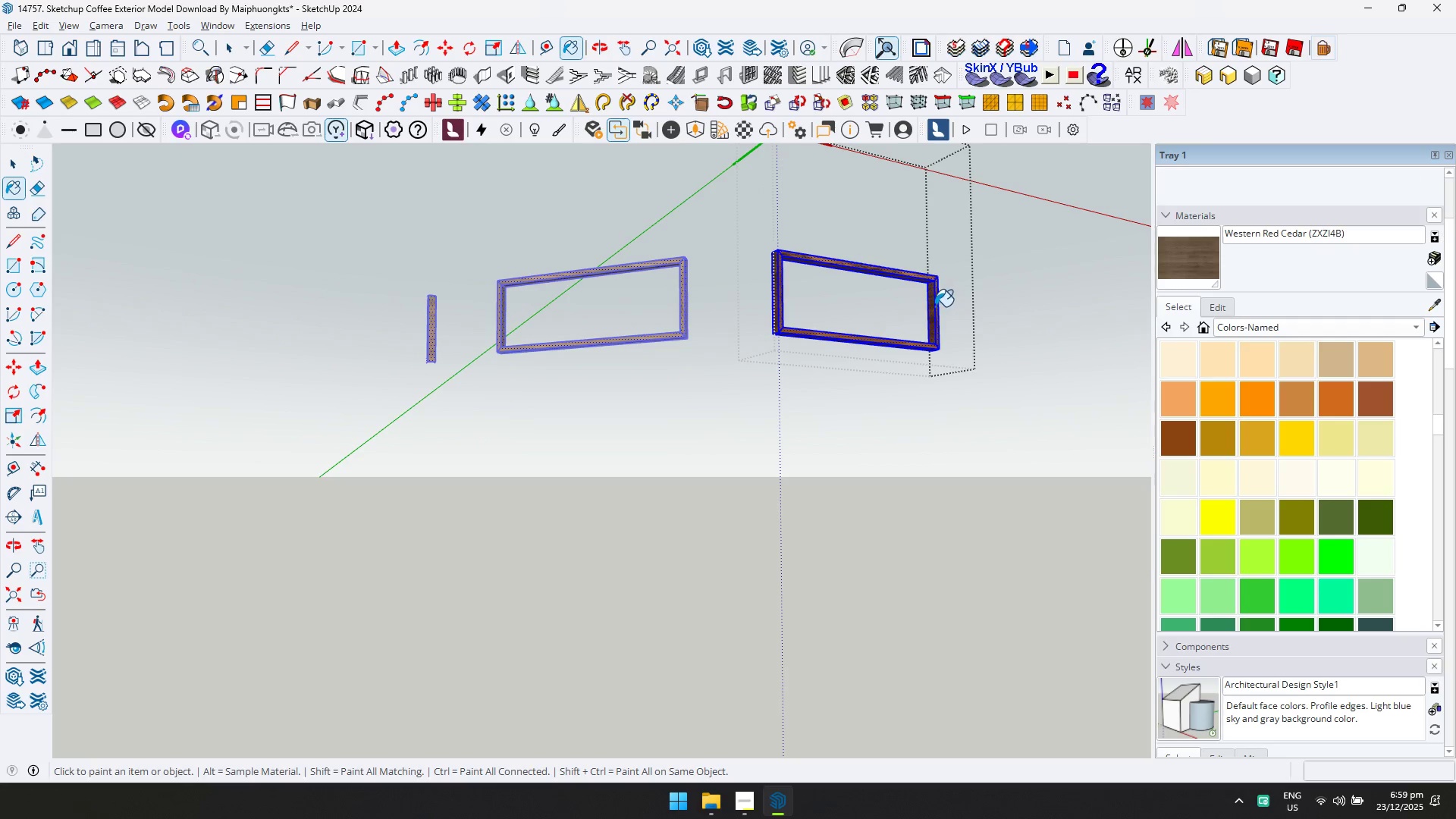 
key(Space)
 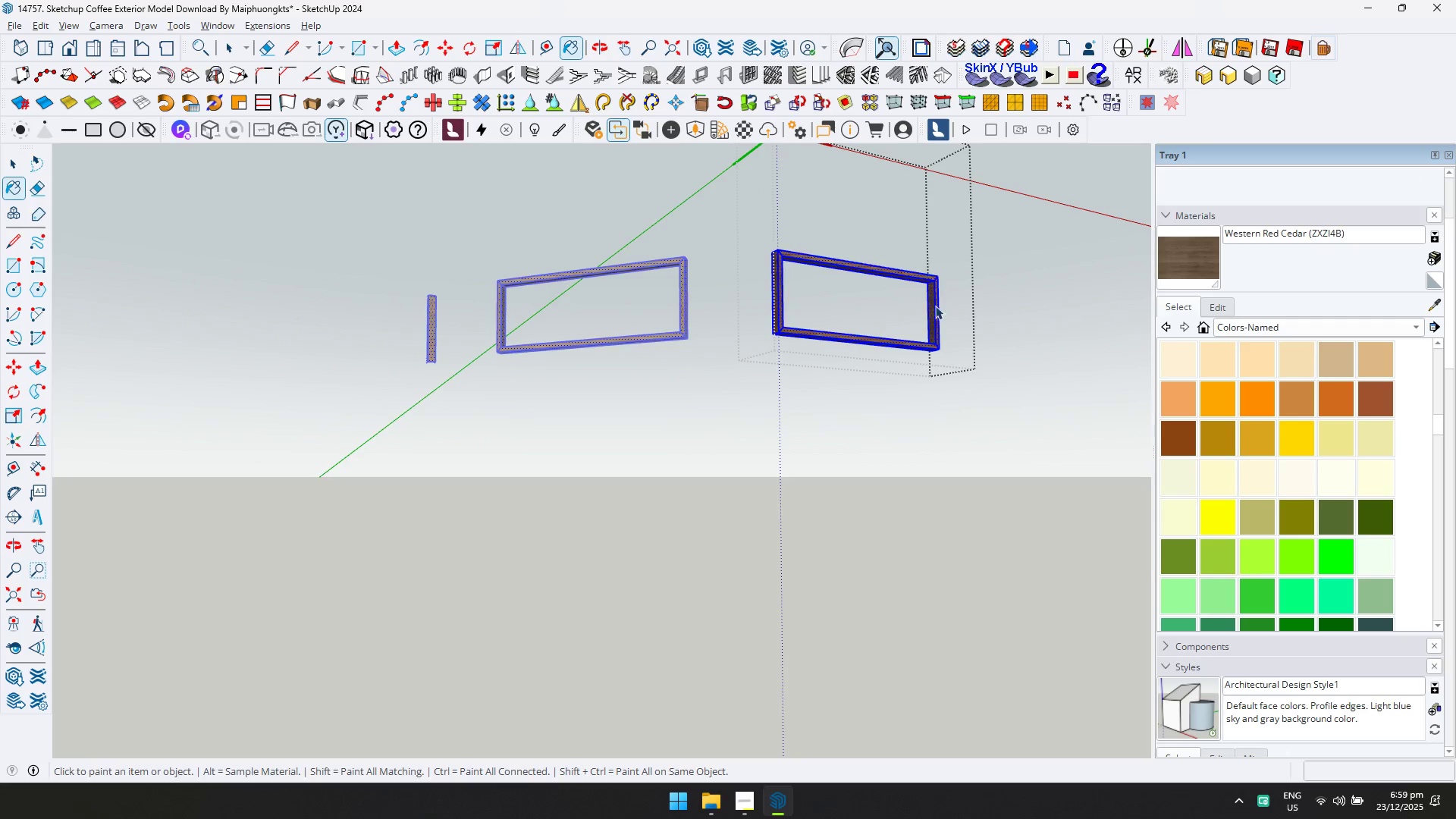 
key(Escape)
 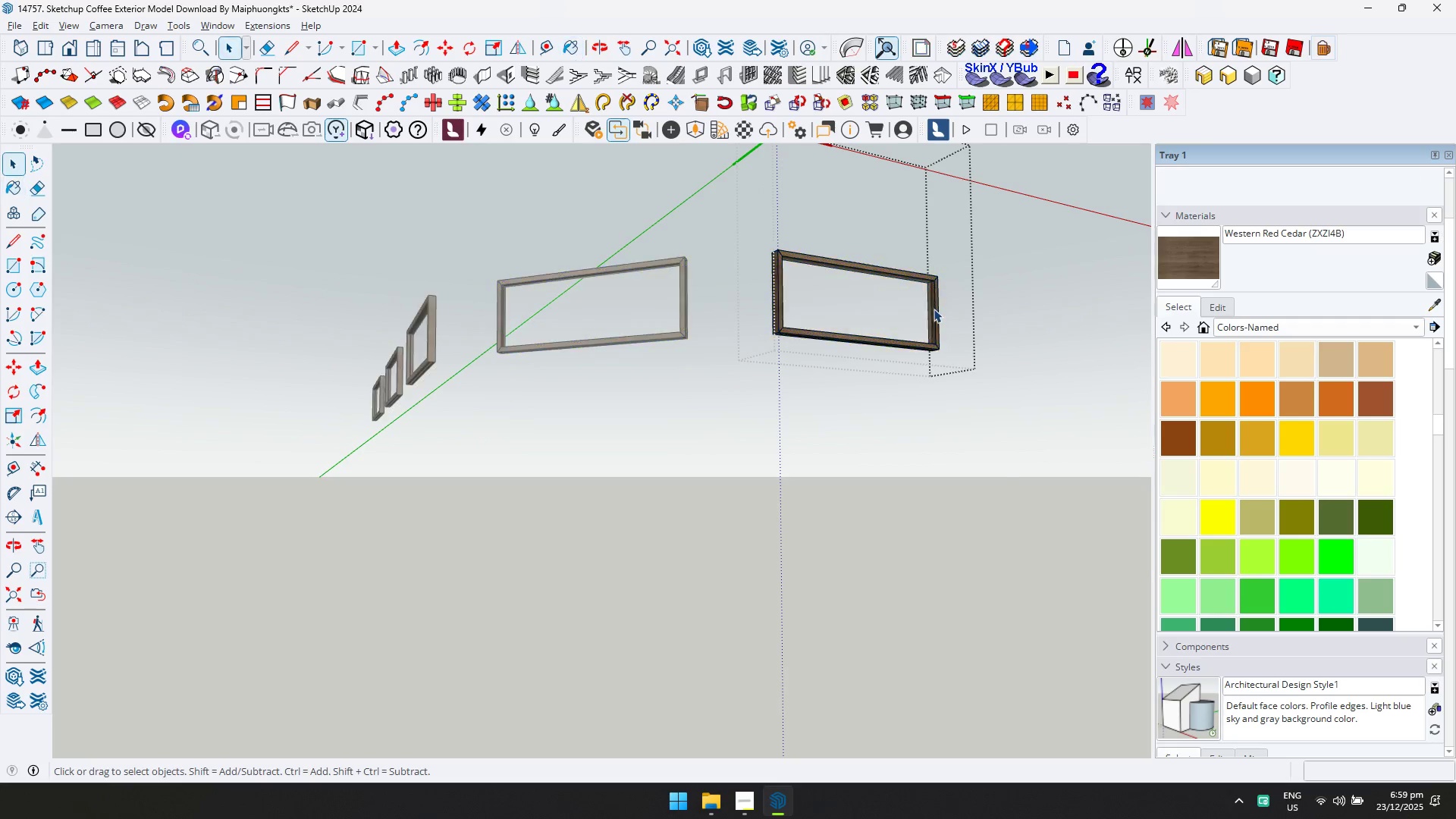 
key(Escape)
 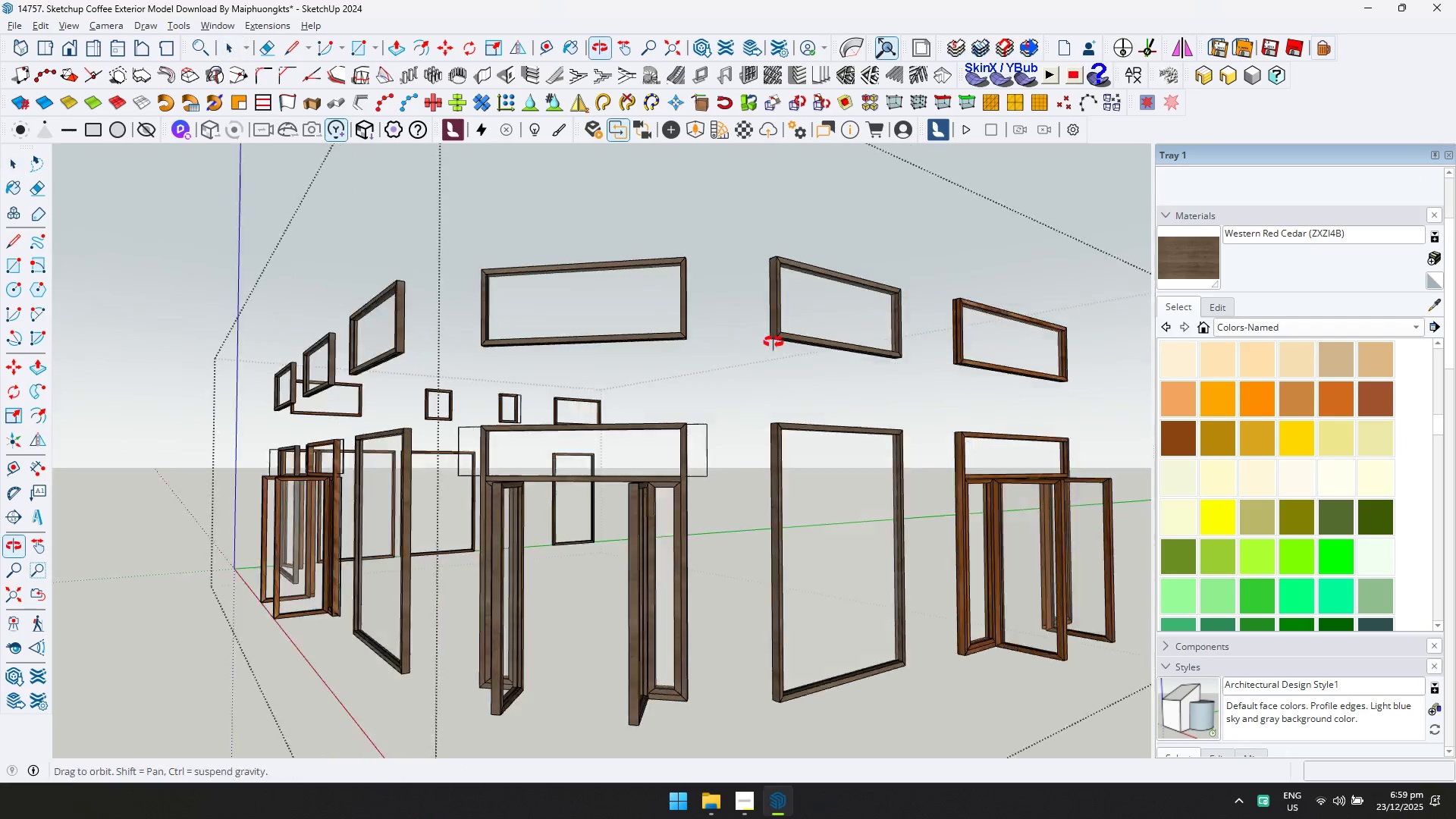 
hold_key(key=ShiftLeft, duration=0.45)
 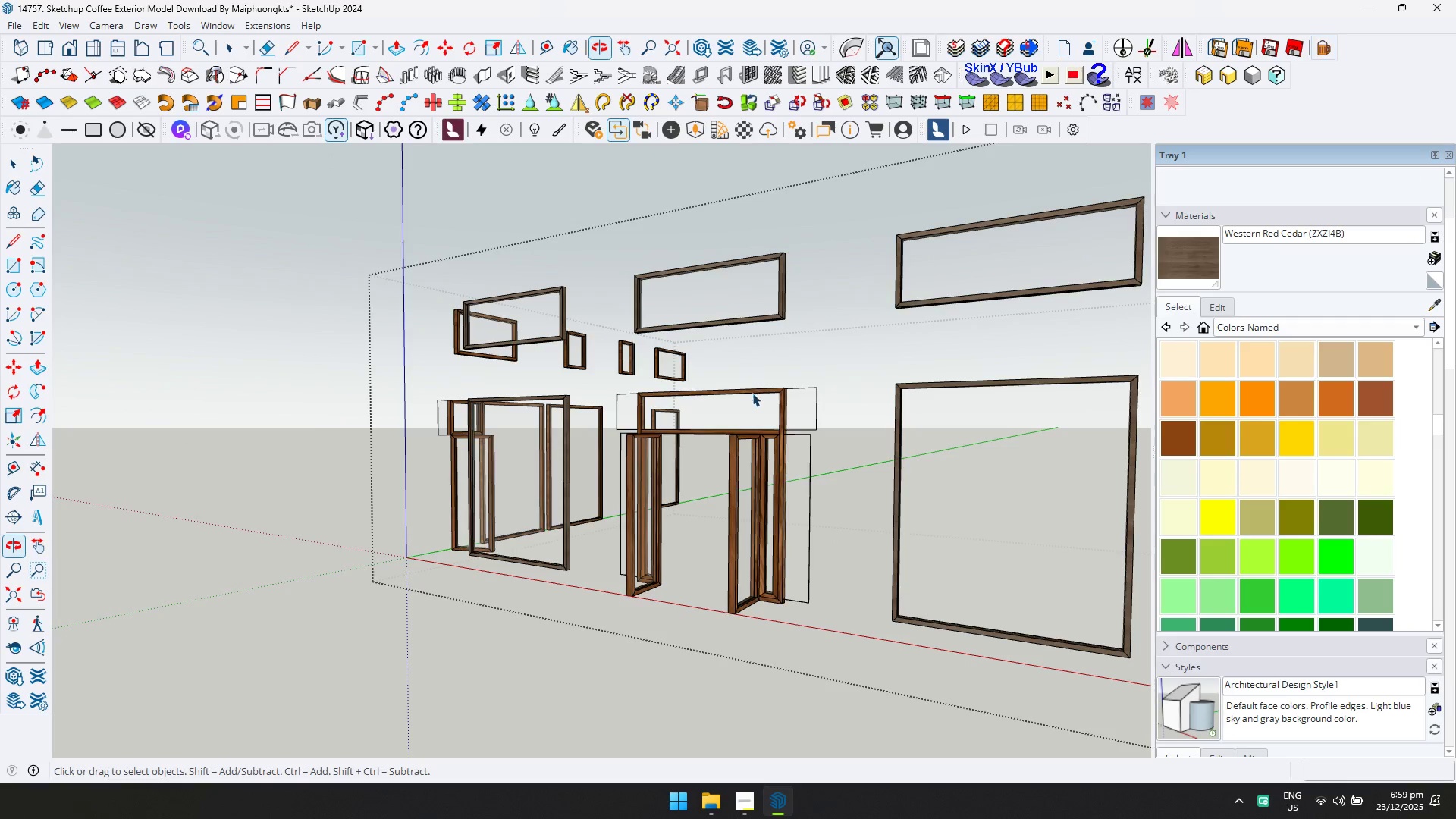 
left_click([850, 378])
 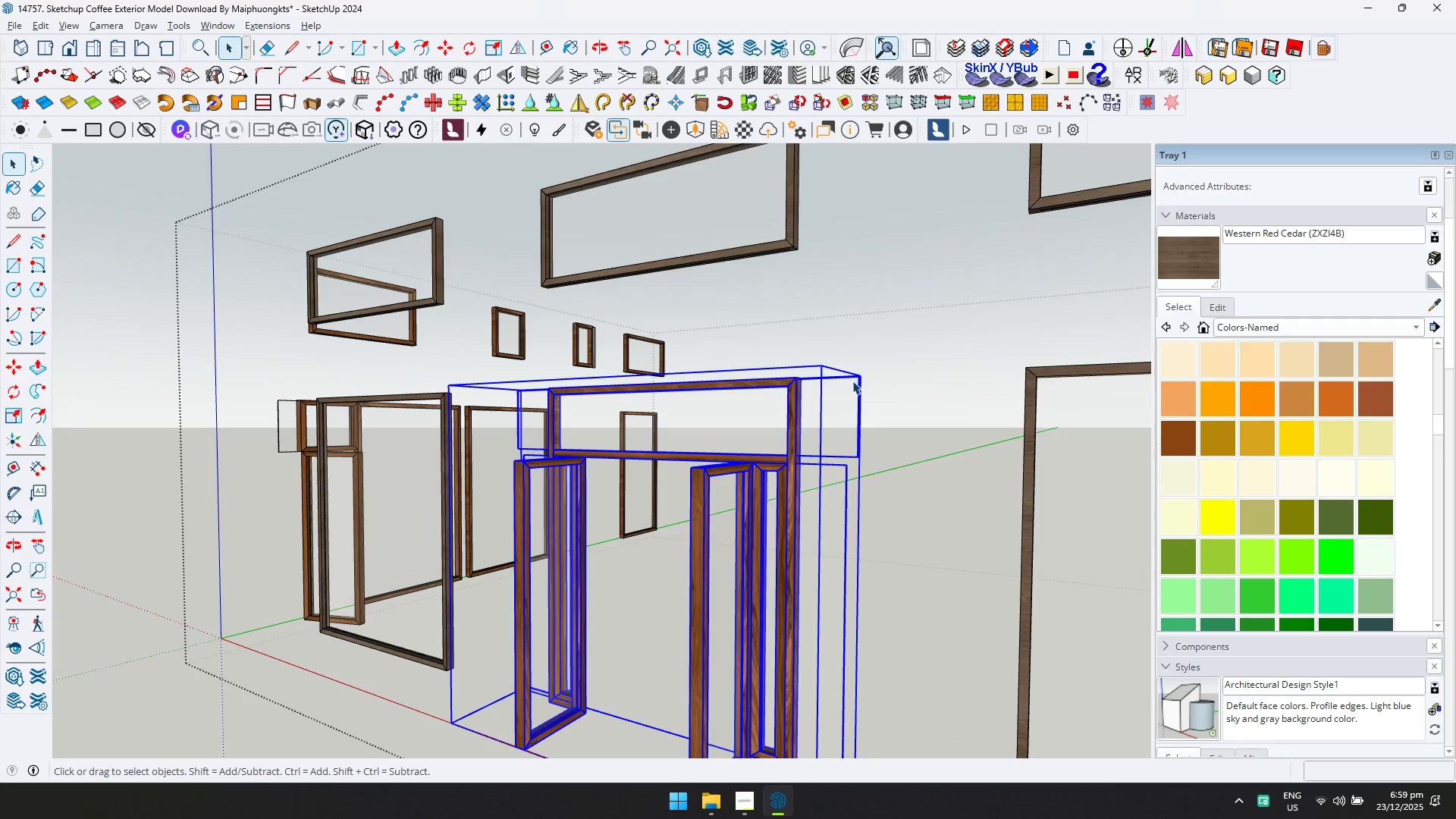 
scroll: coordinate [792, 403], scroll_direction: up, amount: 6.0
 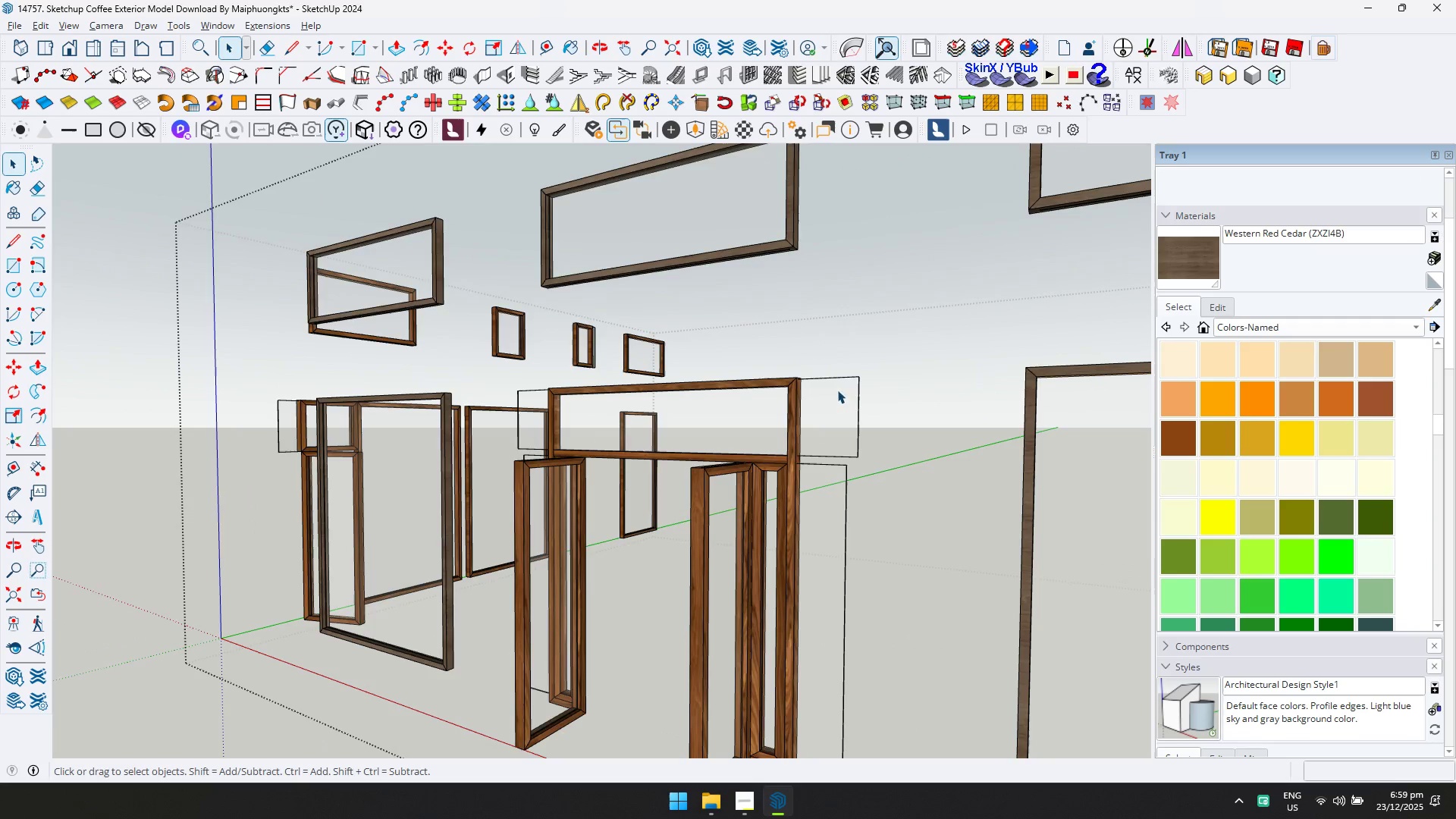 
key(Delete)
 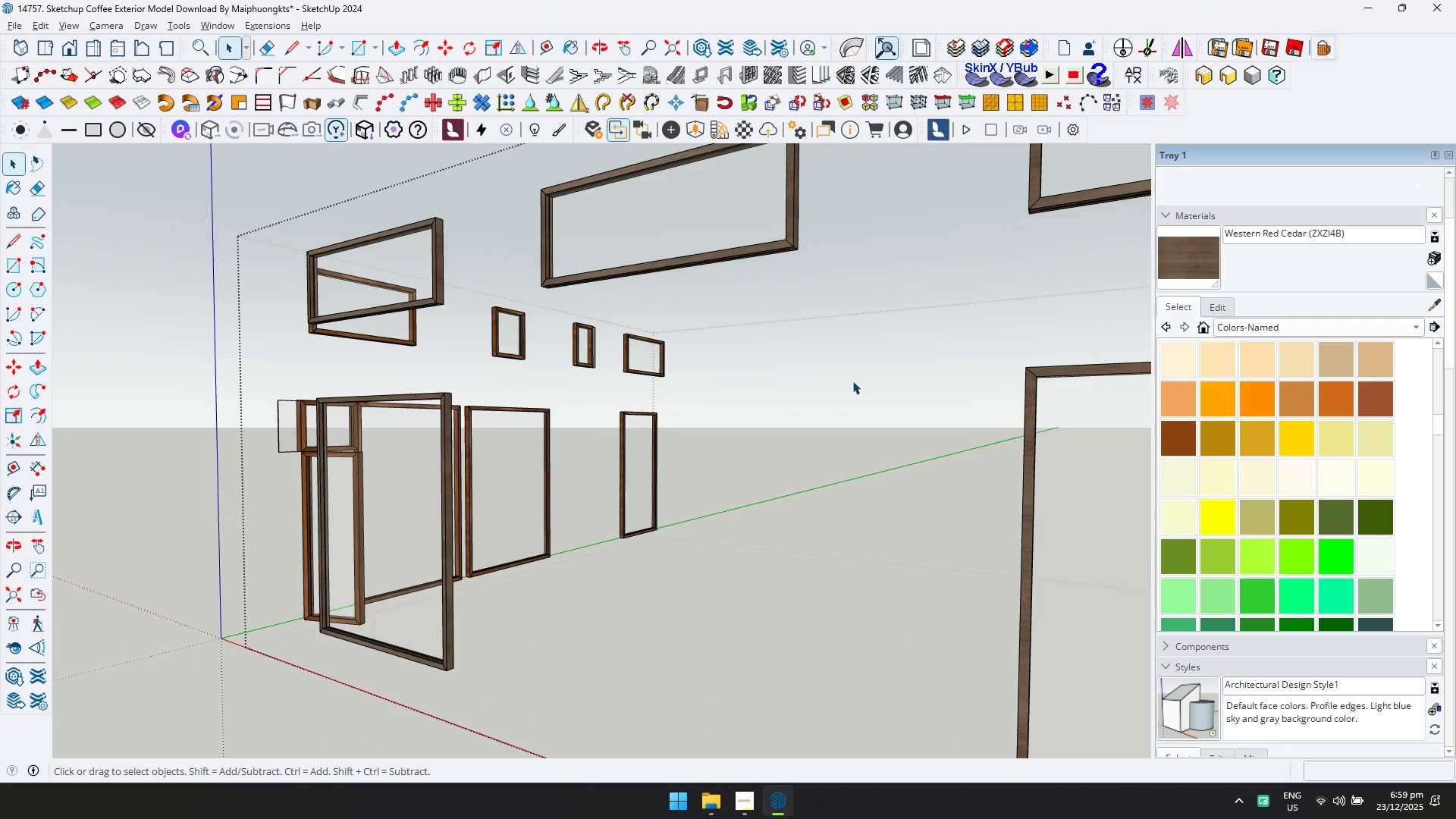 
key(Control+ControlLeft)
 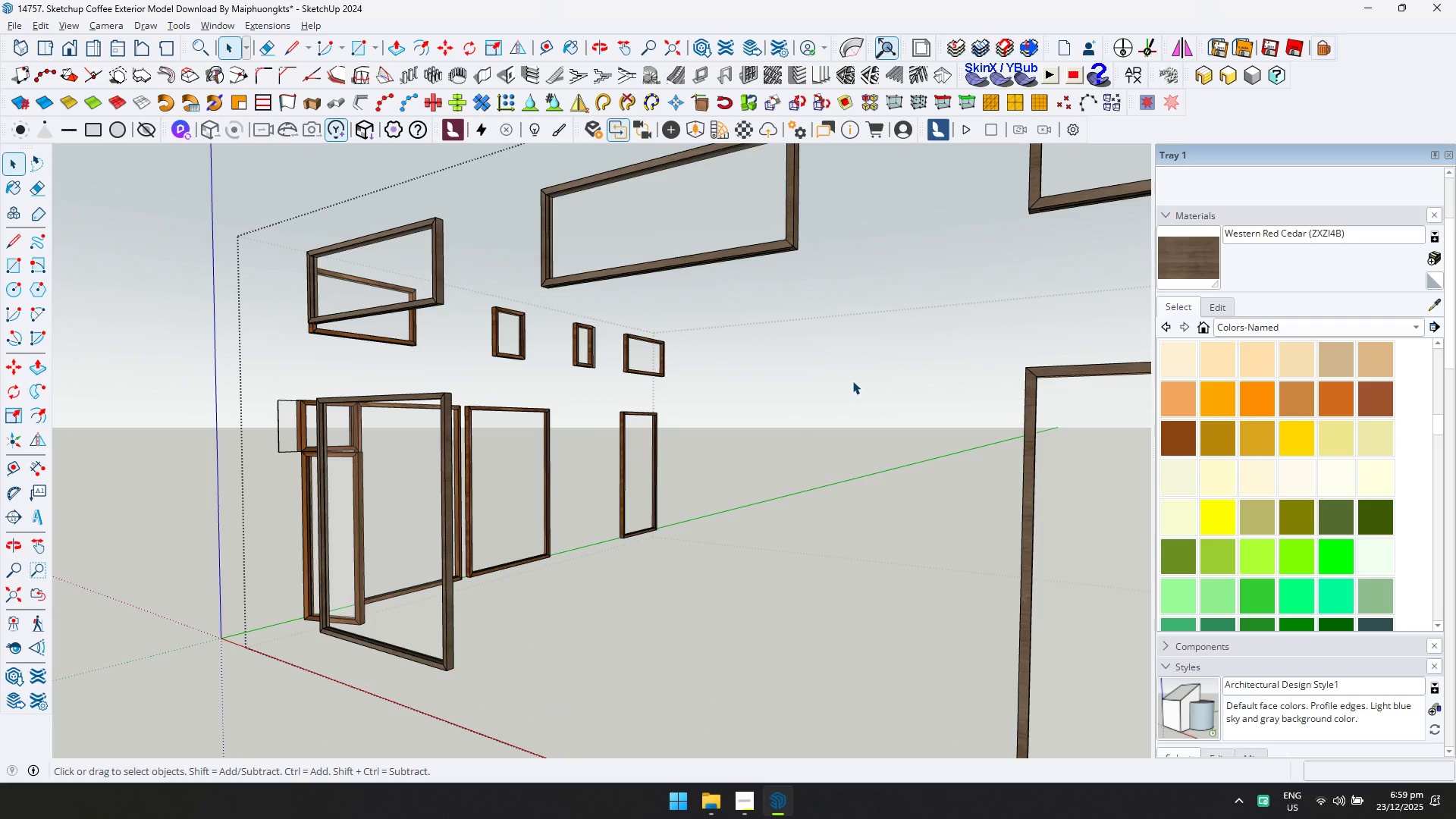 
key(Control+Z)
 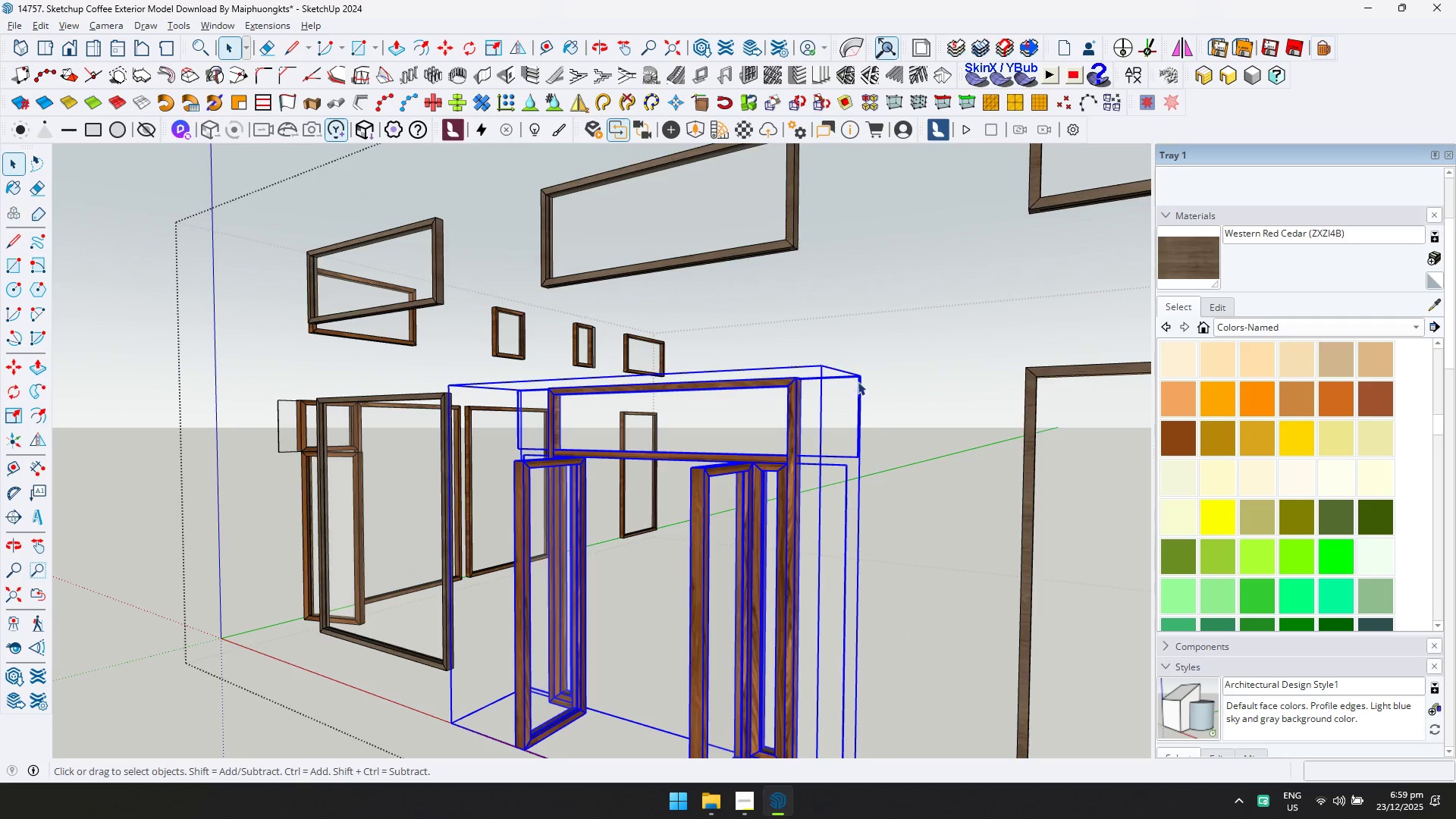 
double_click([860, 383])
 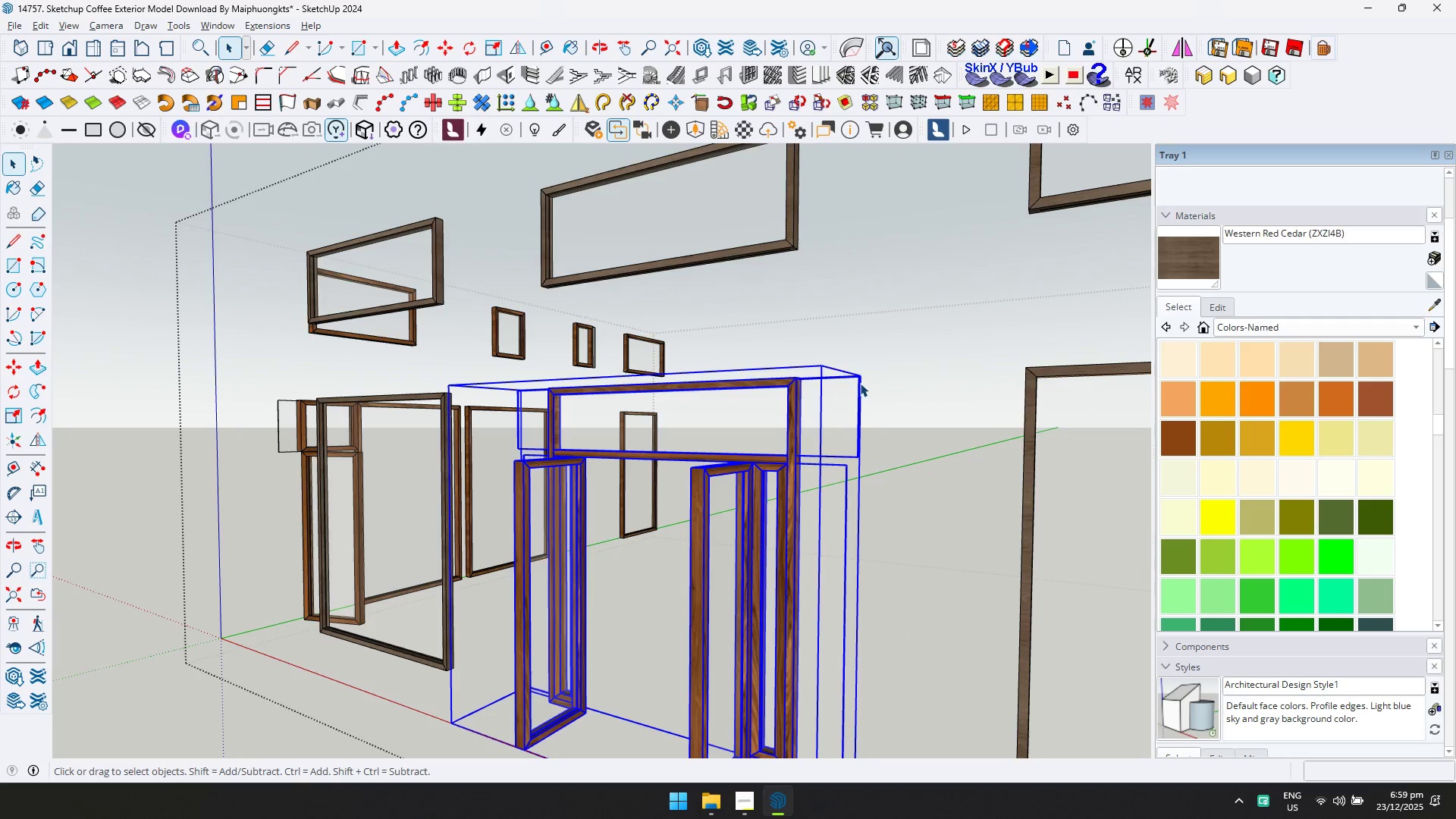 
triple_click([860, 383])
 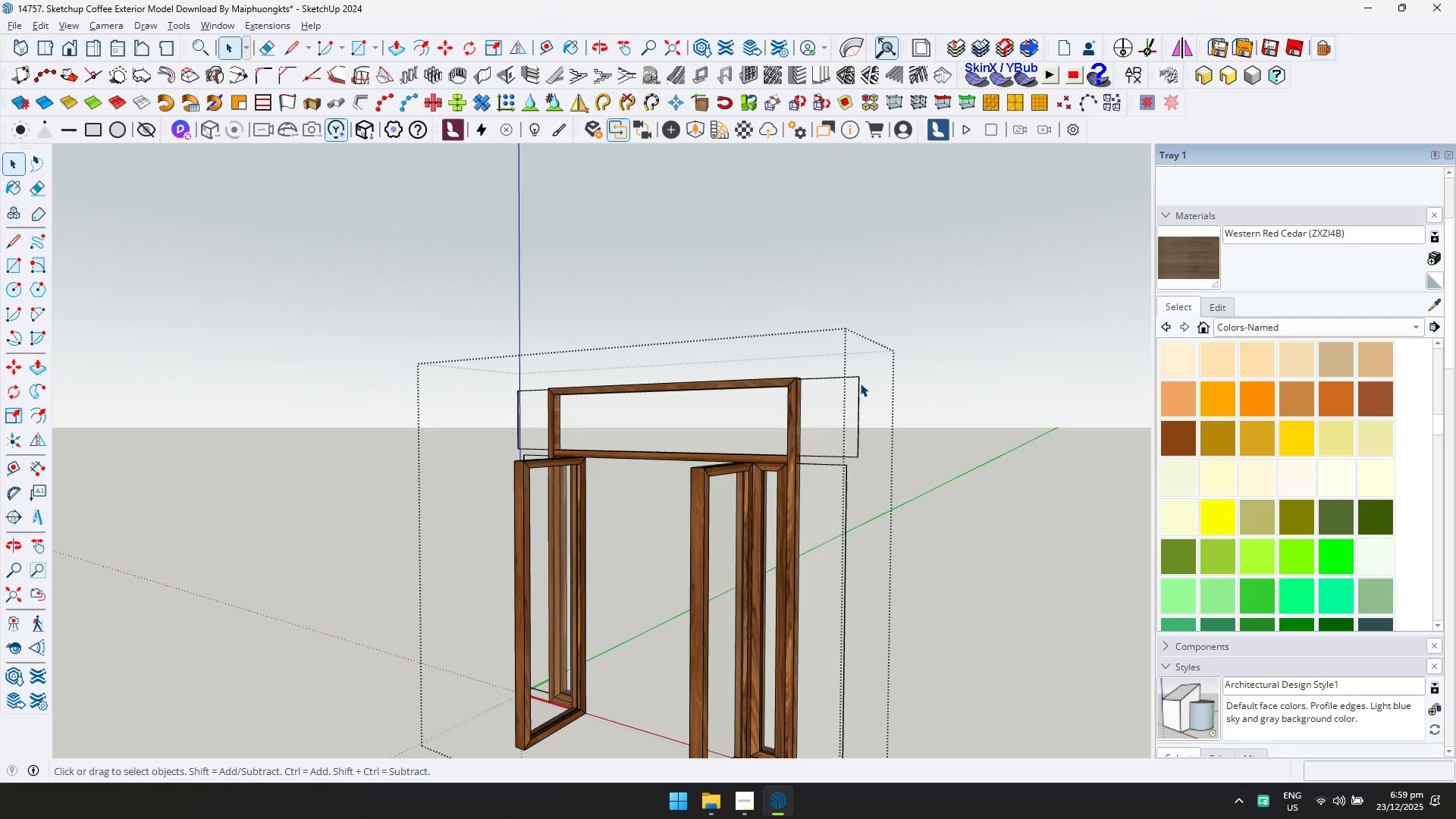 
triple_click([860, 383])
 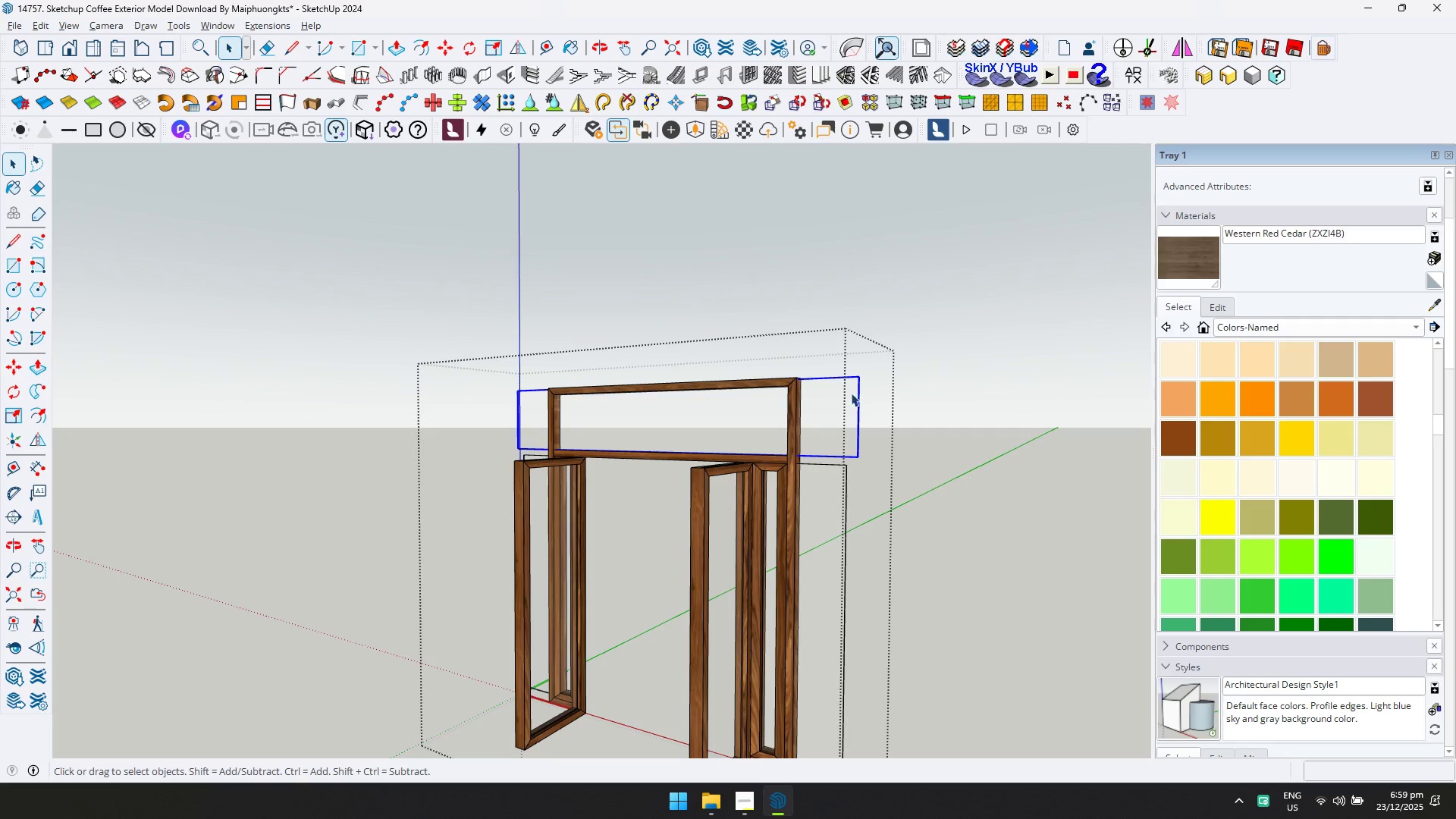 
double_click([846, 399])
 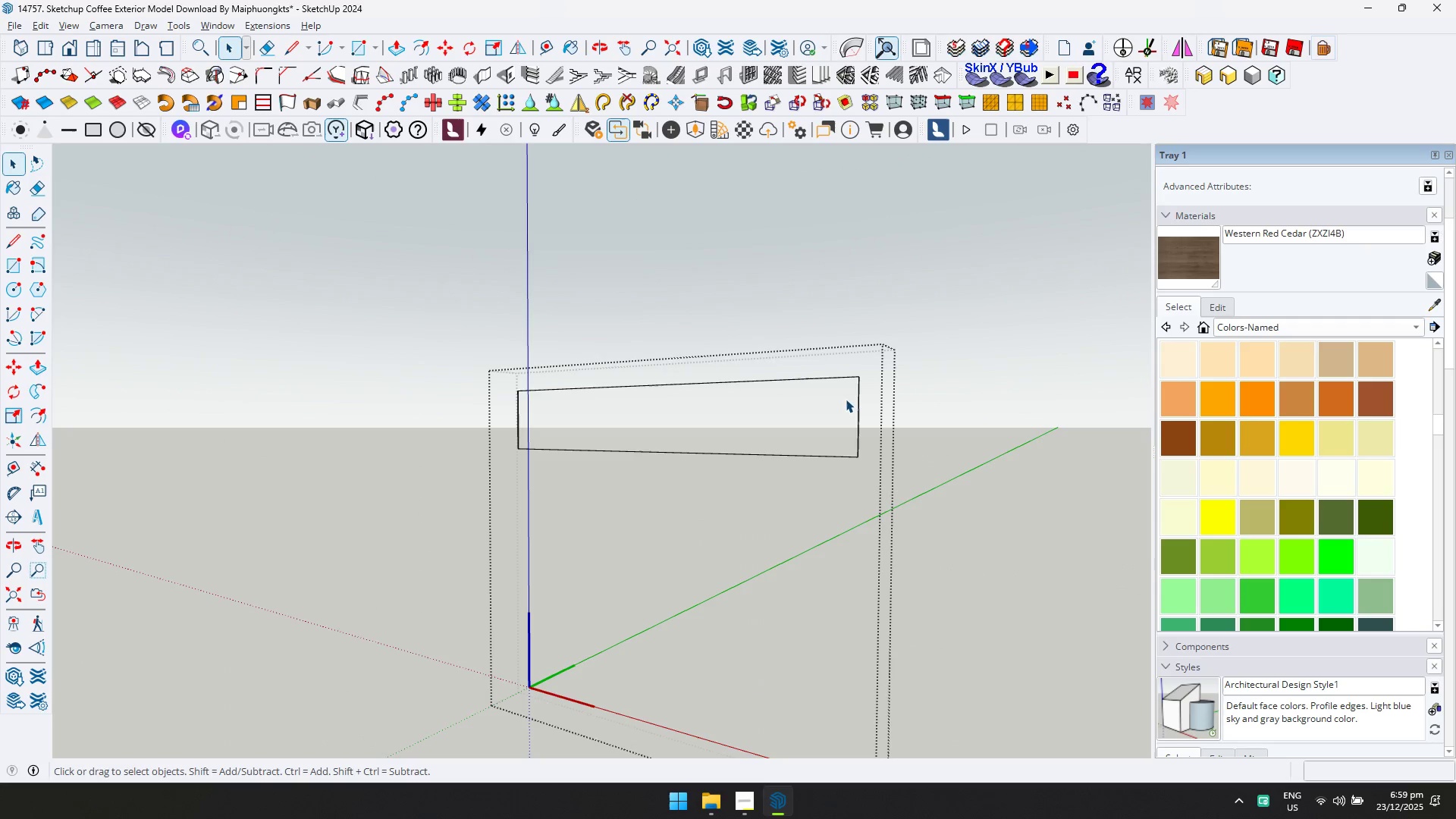 
triple_click([846, 399])
 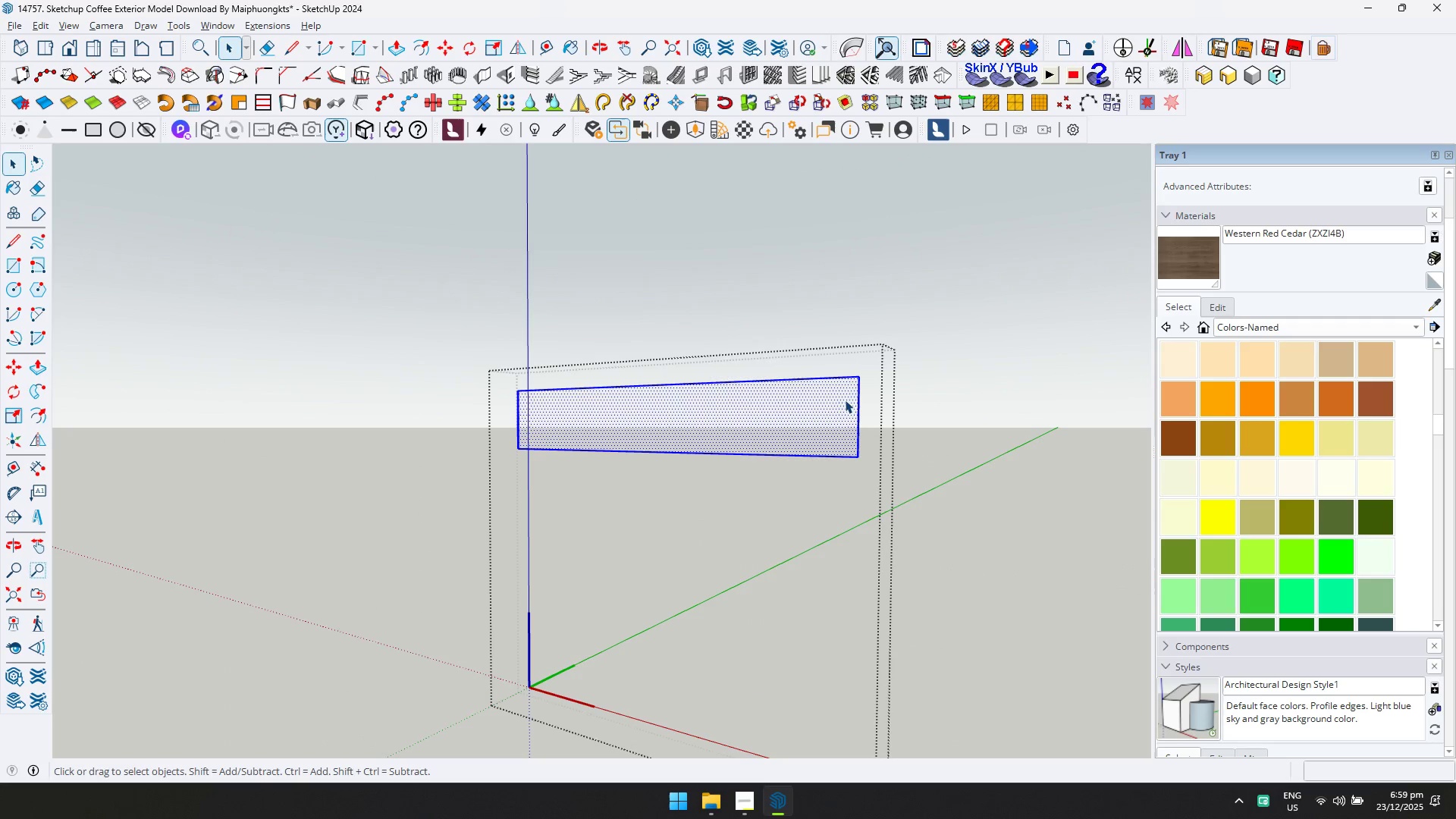 
triple_click([844, 401])
 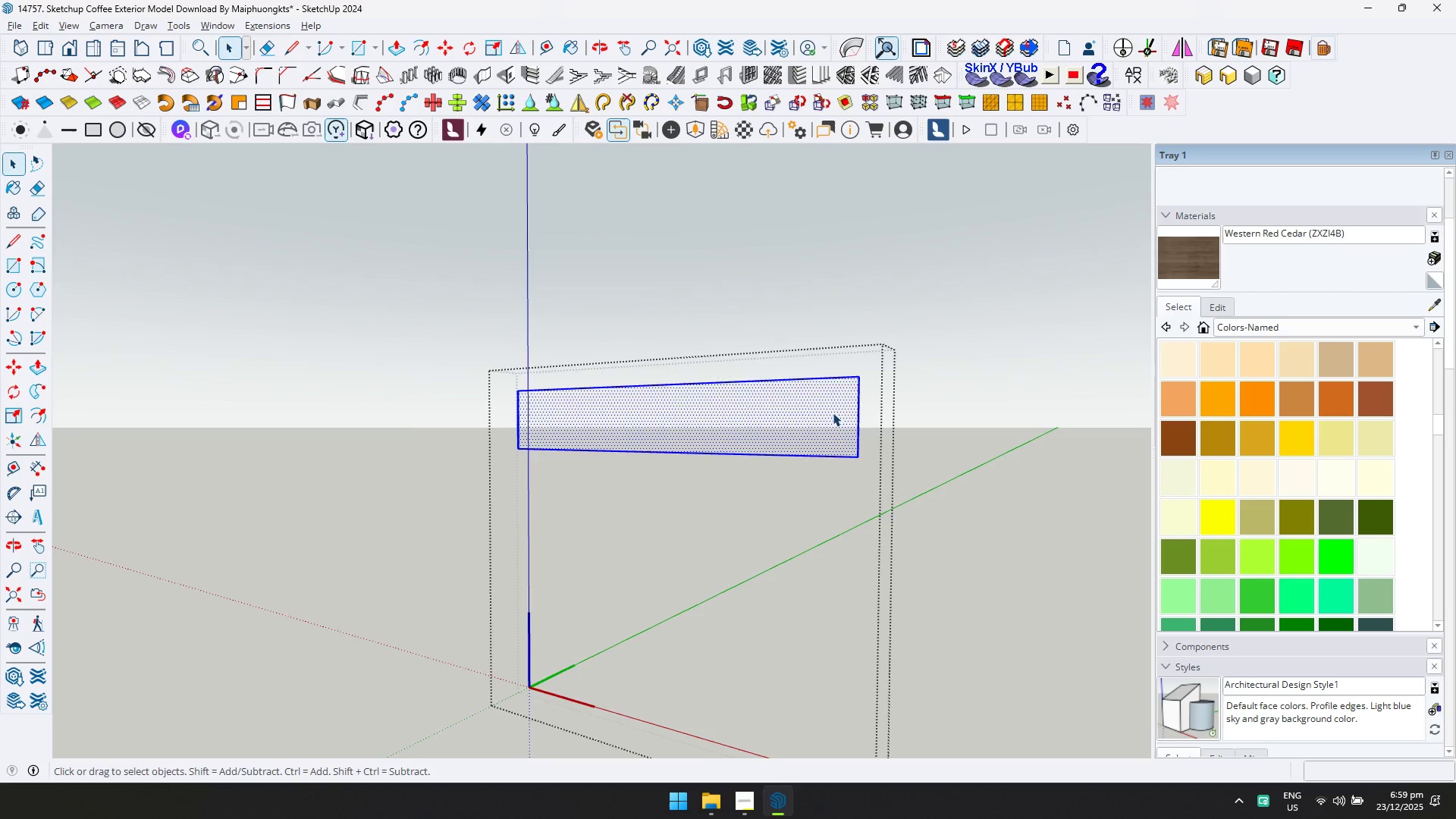 
key(Escape)
 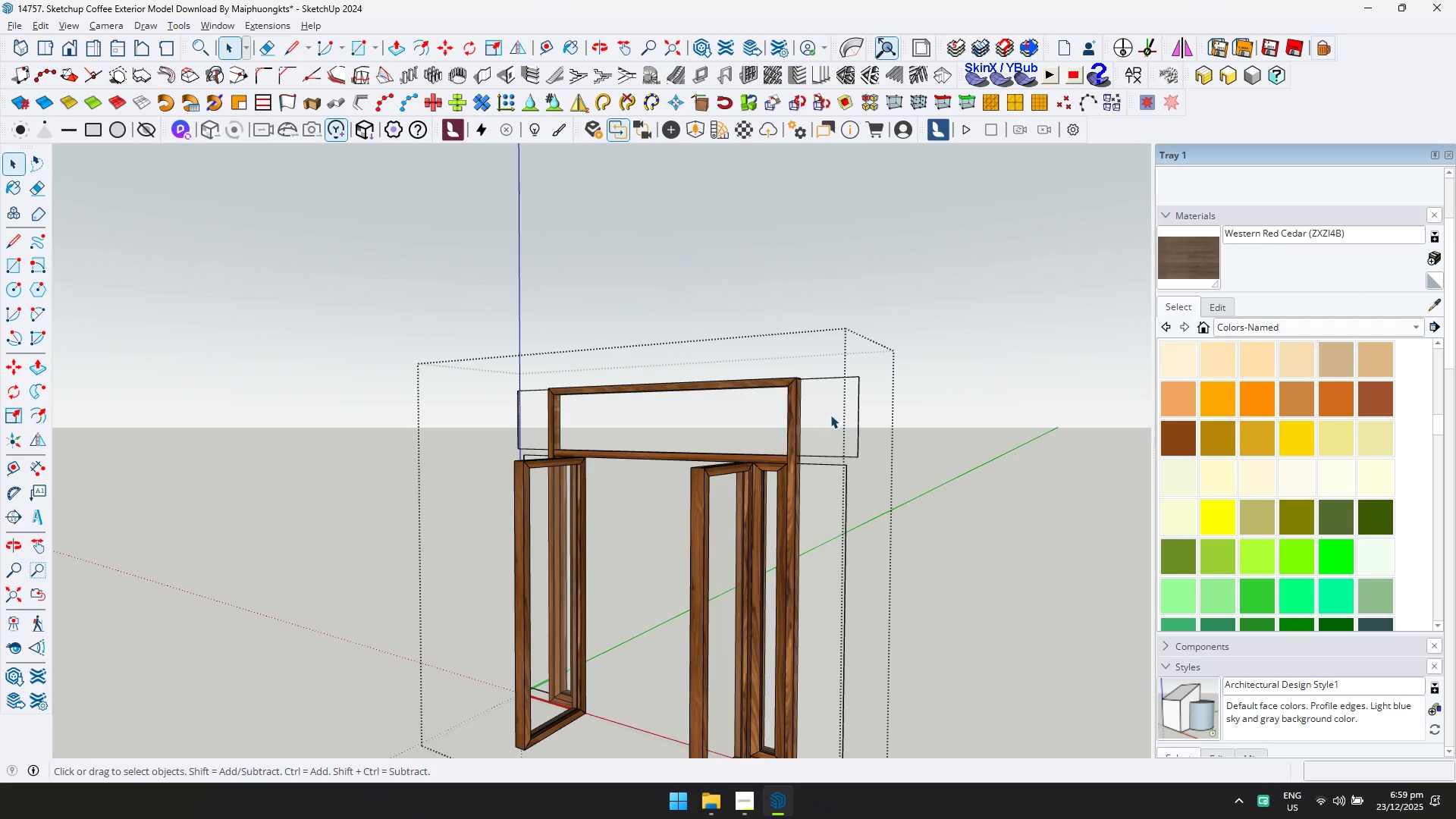 
key(Escape)
 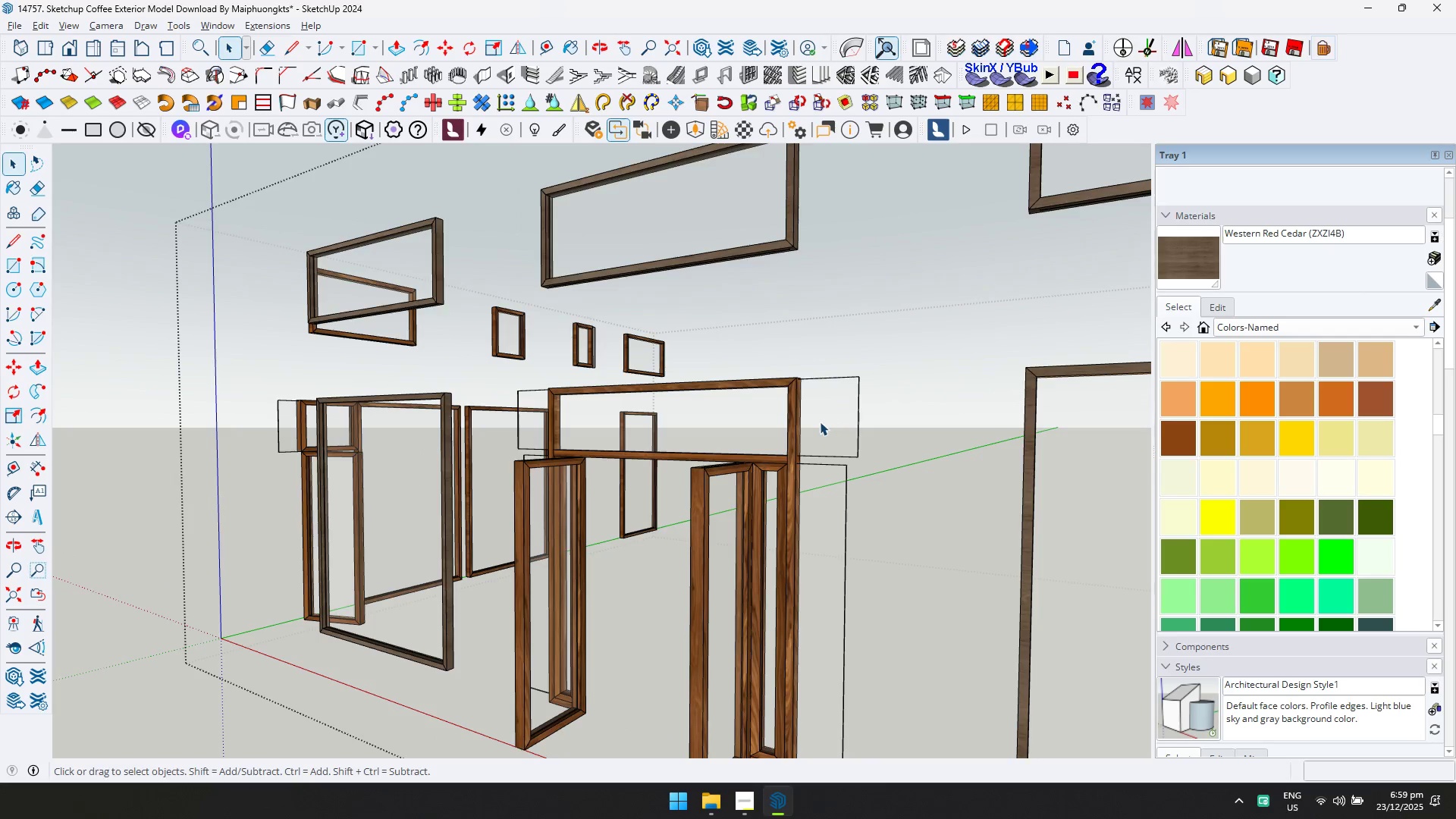 
key(Escape)
 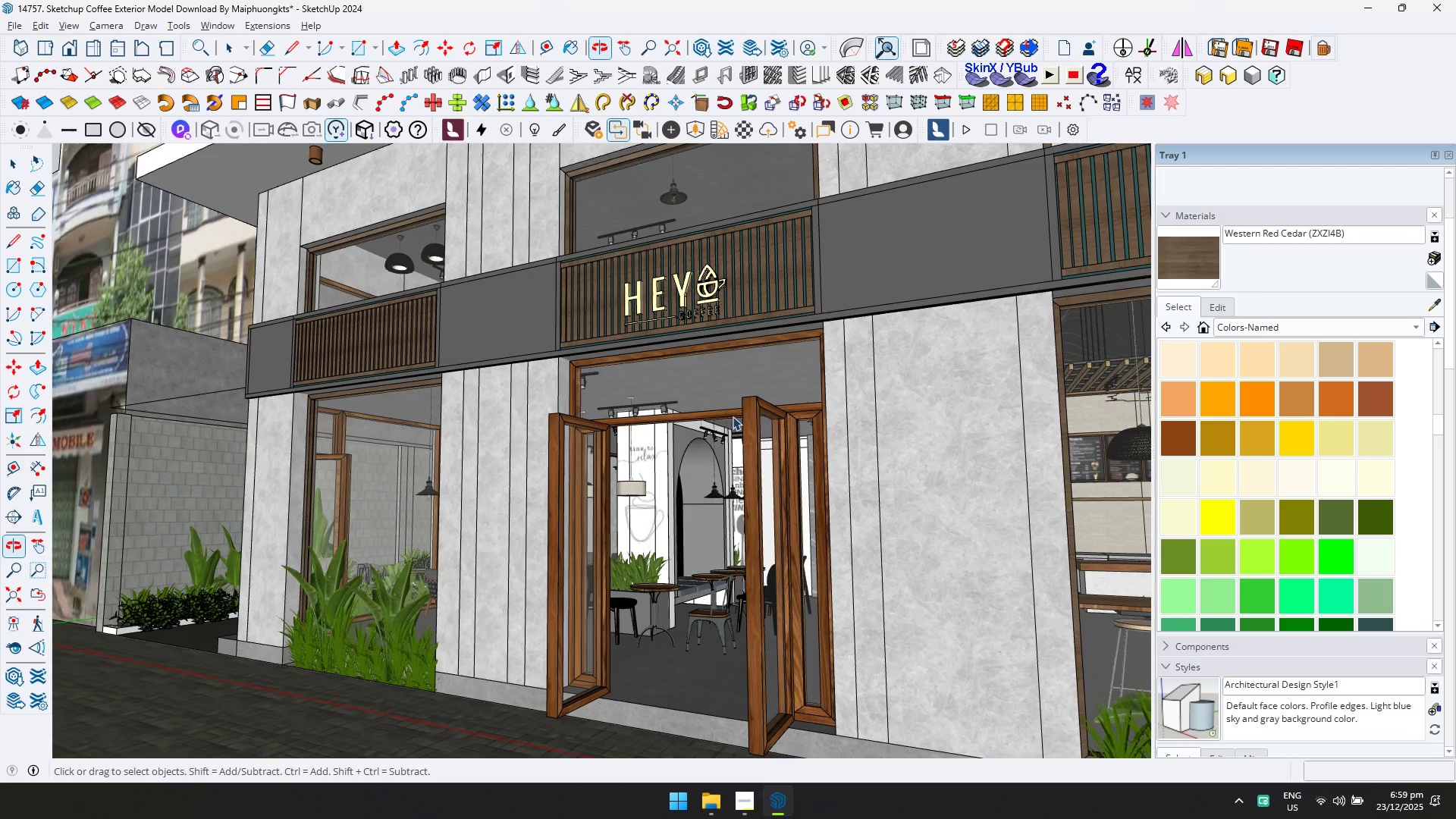 
double_click([746, 417])
 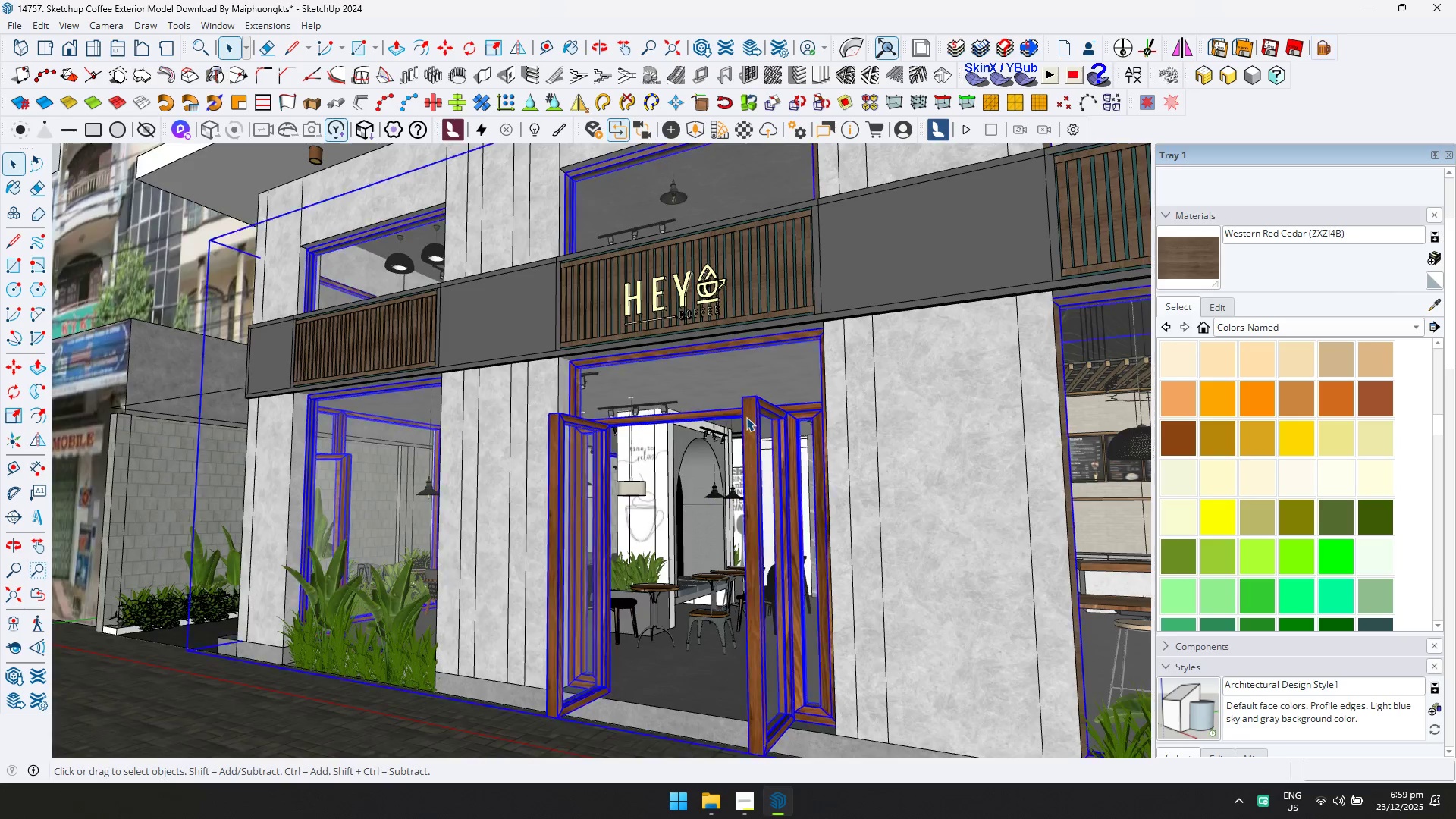 
triple_click([746, 417])
 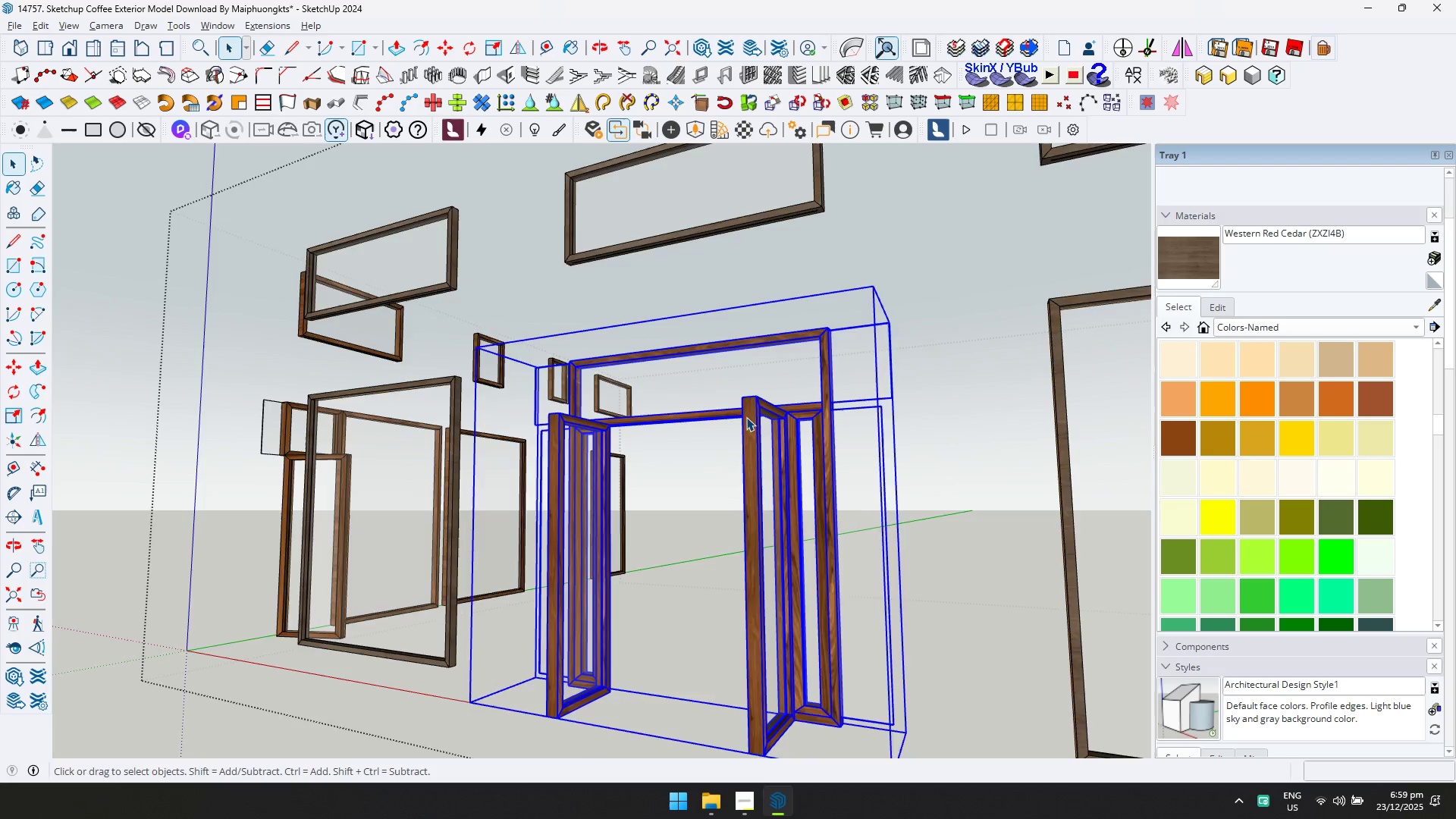 
triple_click([746, 417])
 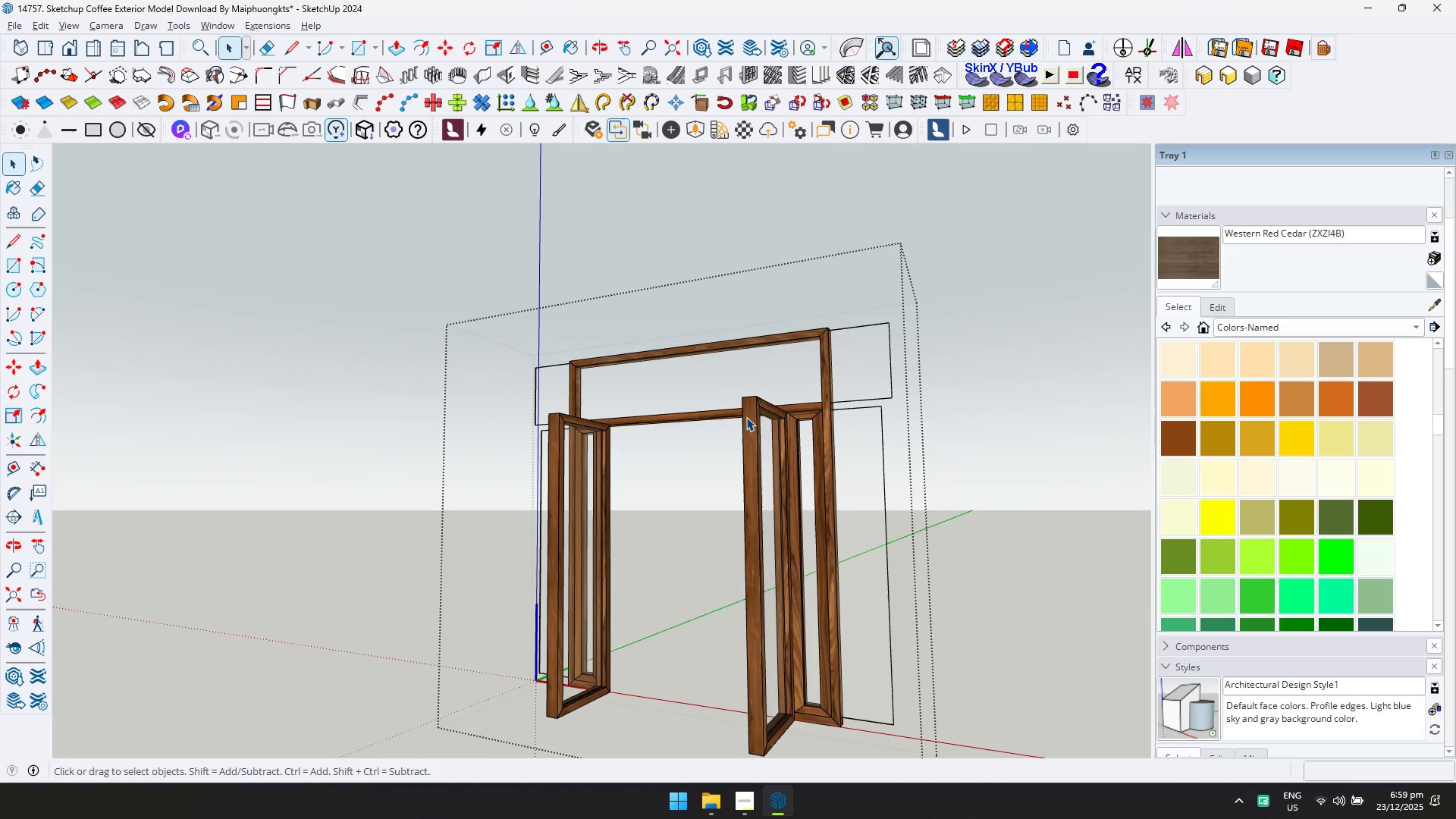 
triple_click([746, 417])
 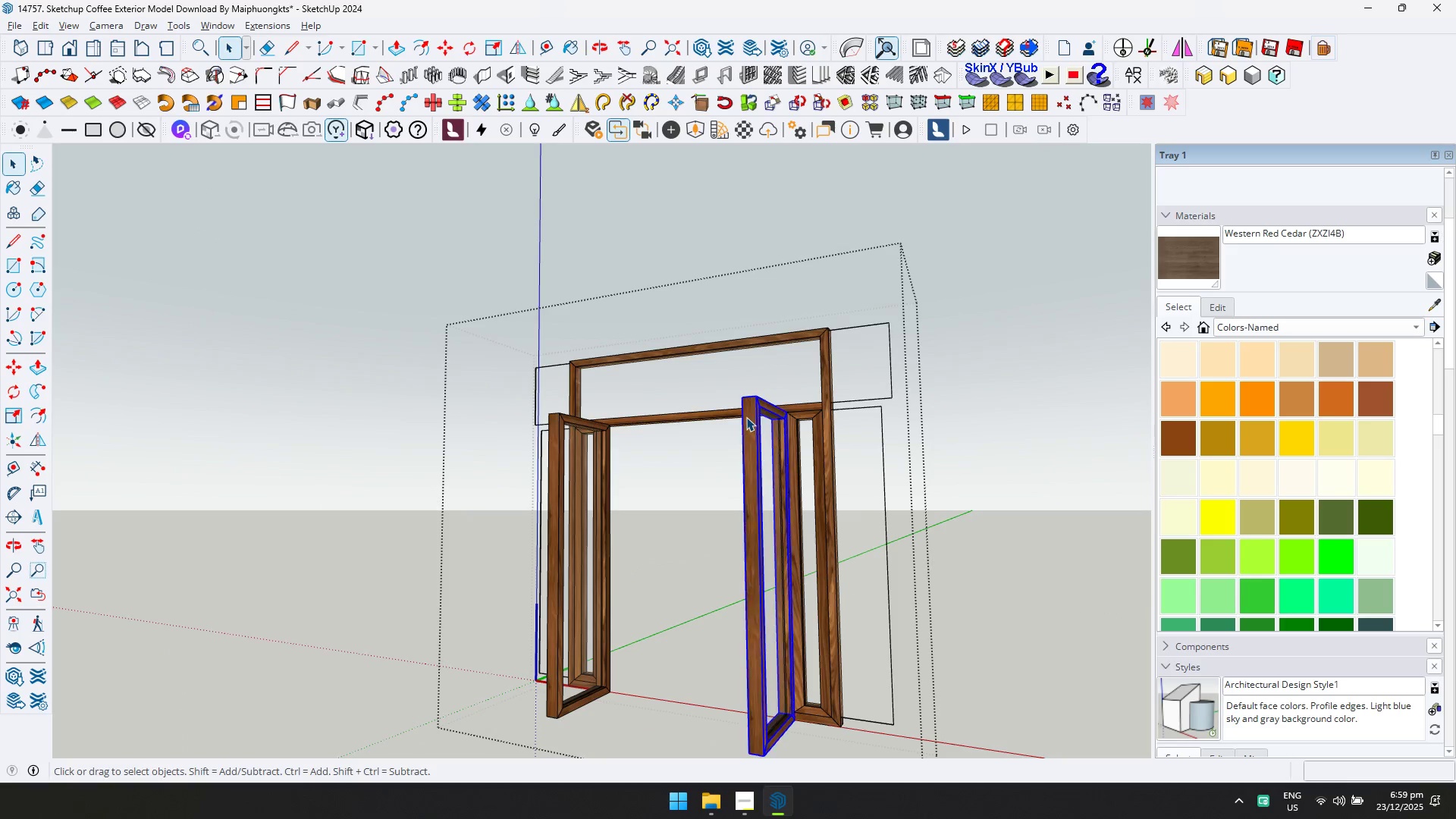 
triple_click([746, 417])
 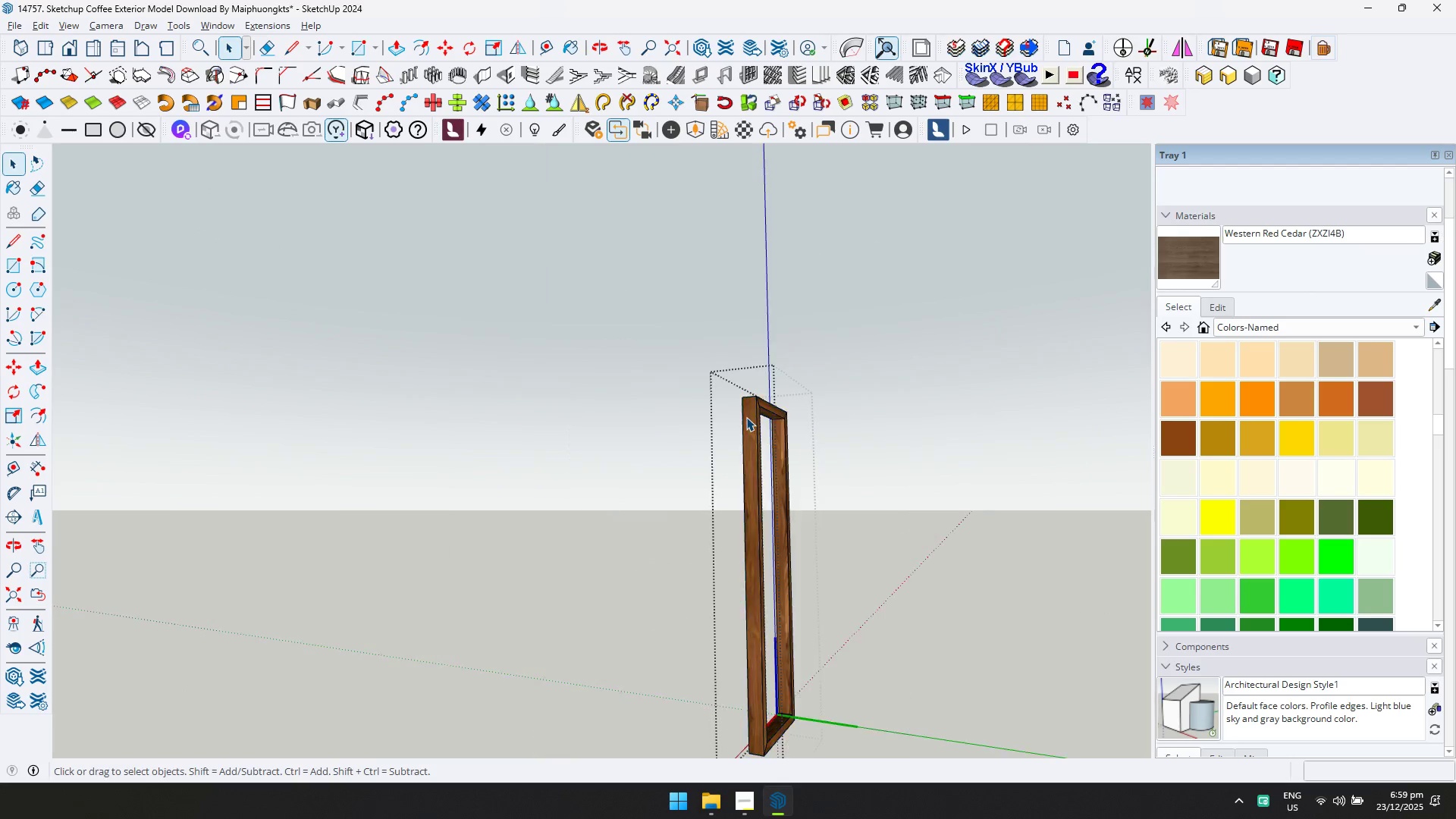 
triple_click([746, 417])
 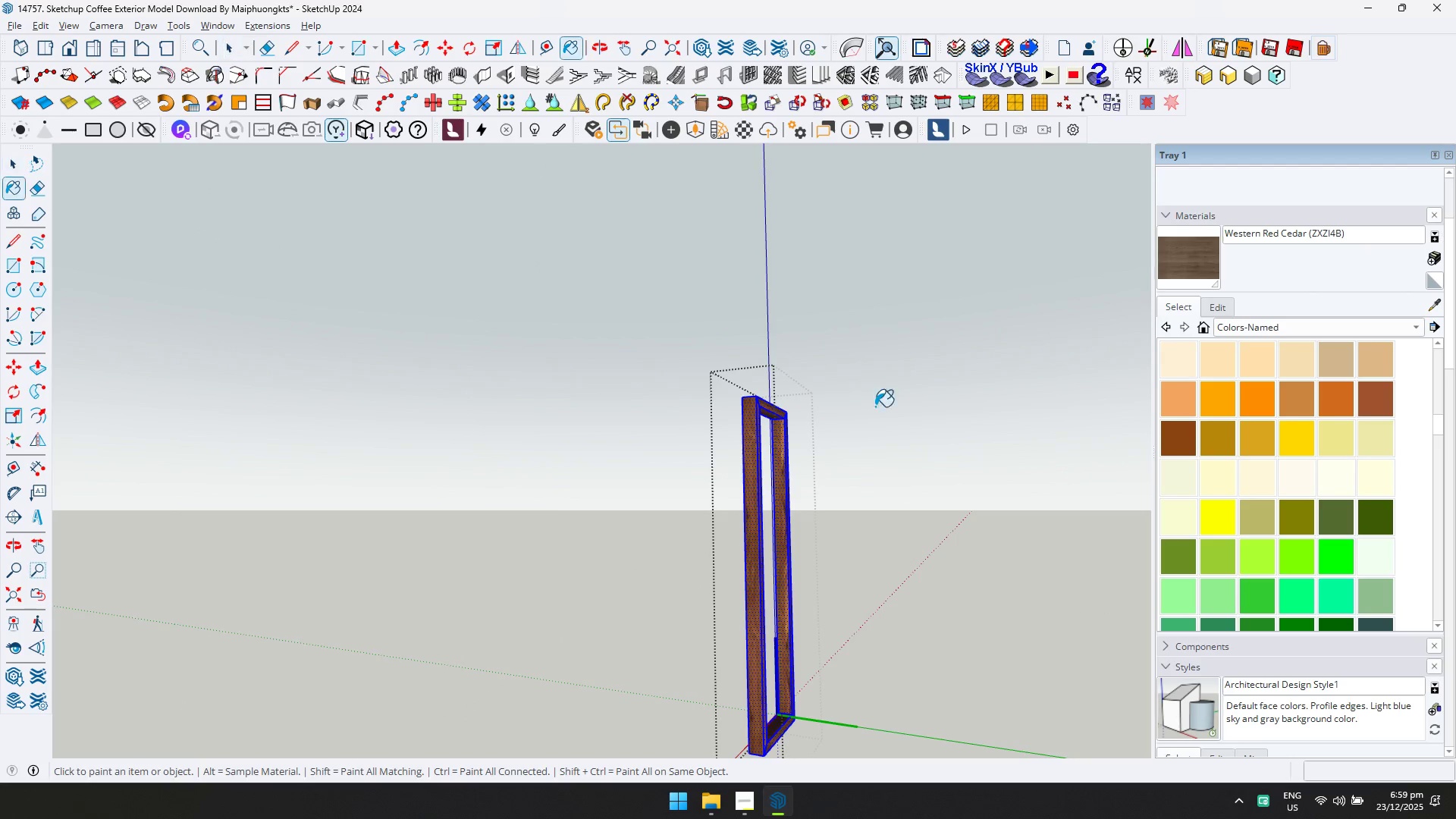 
left_click([755, 422])
 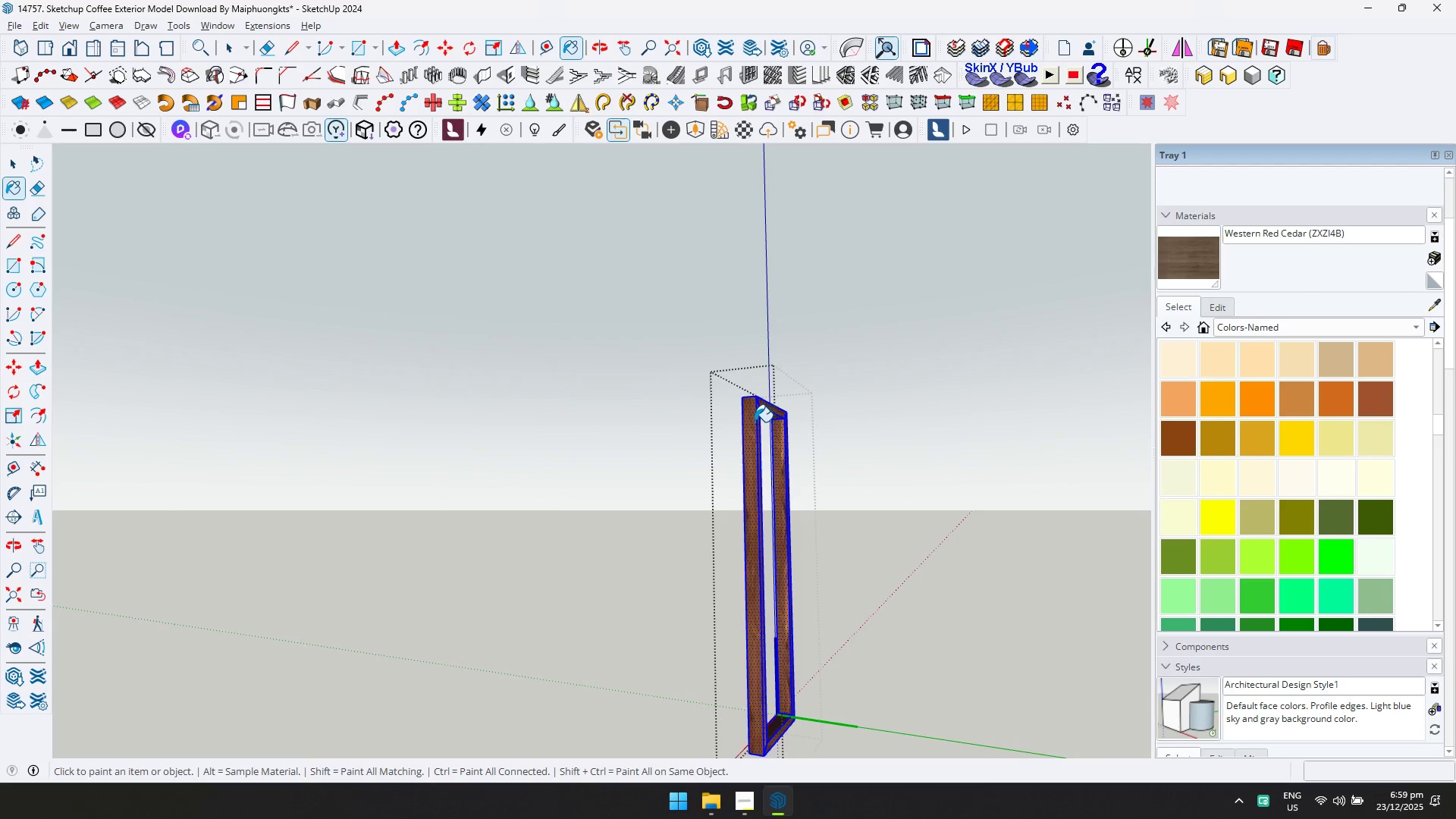 
key(Space)
 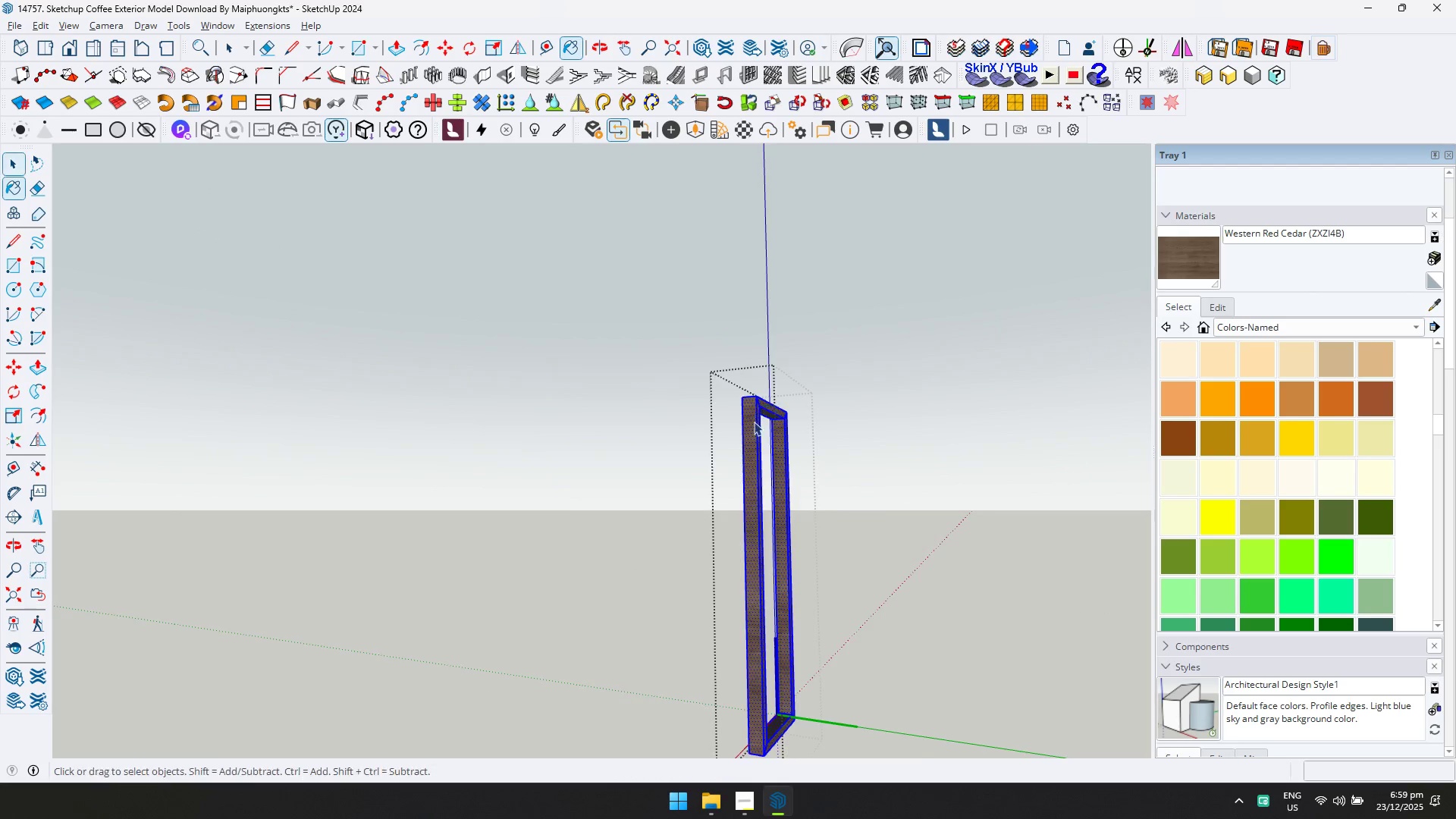 
key(Escape)
 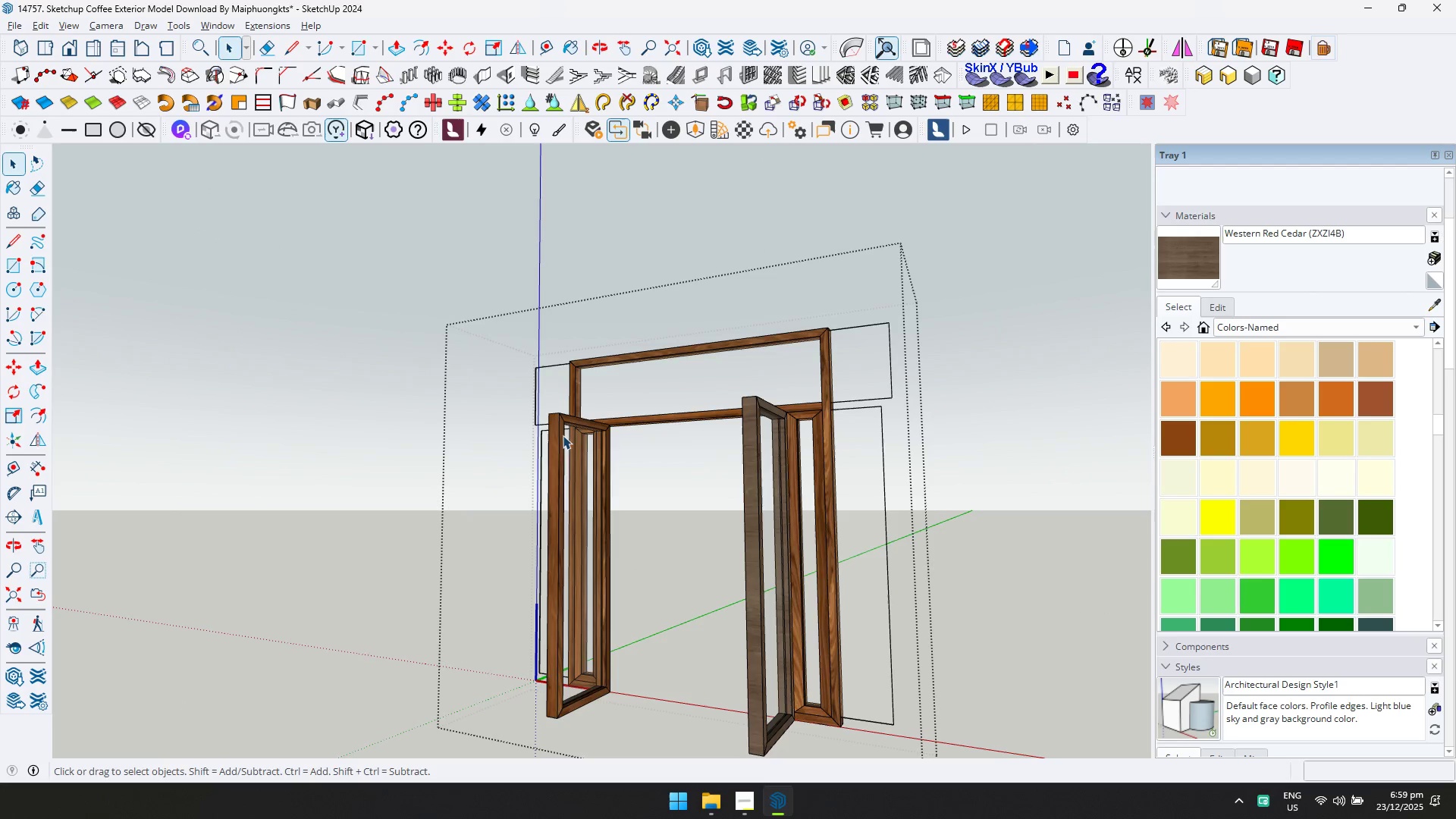 
double_click([554, 428])
 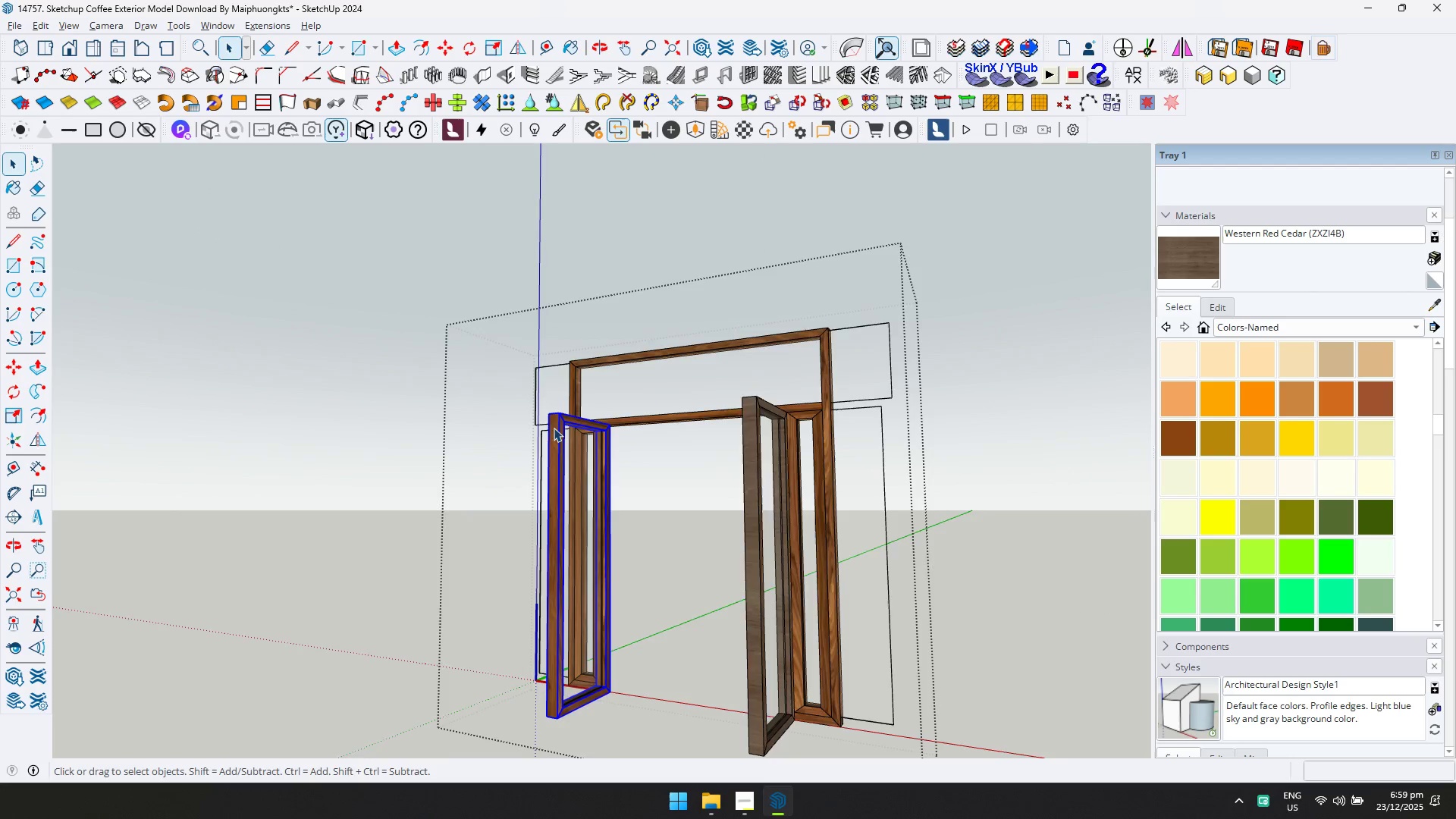 
triple_click([554, 428])
 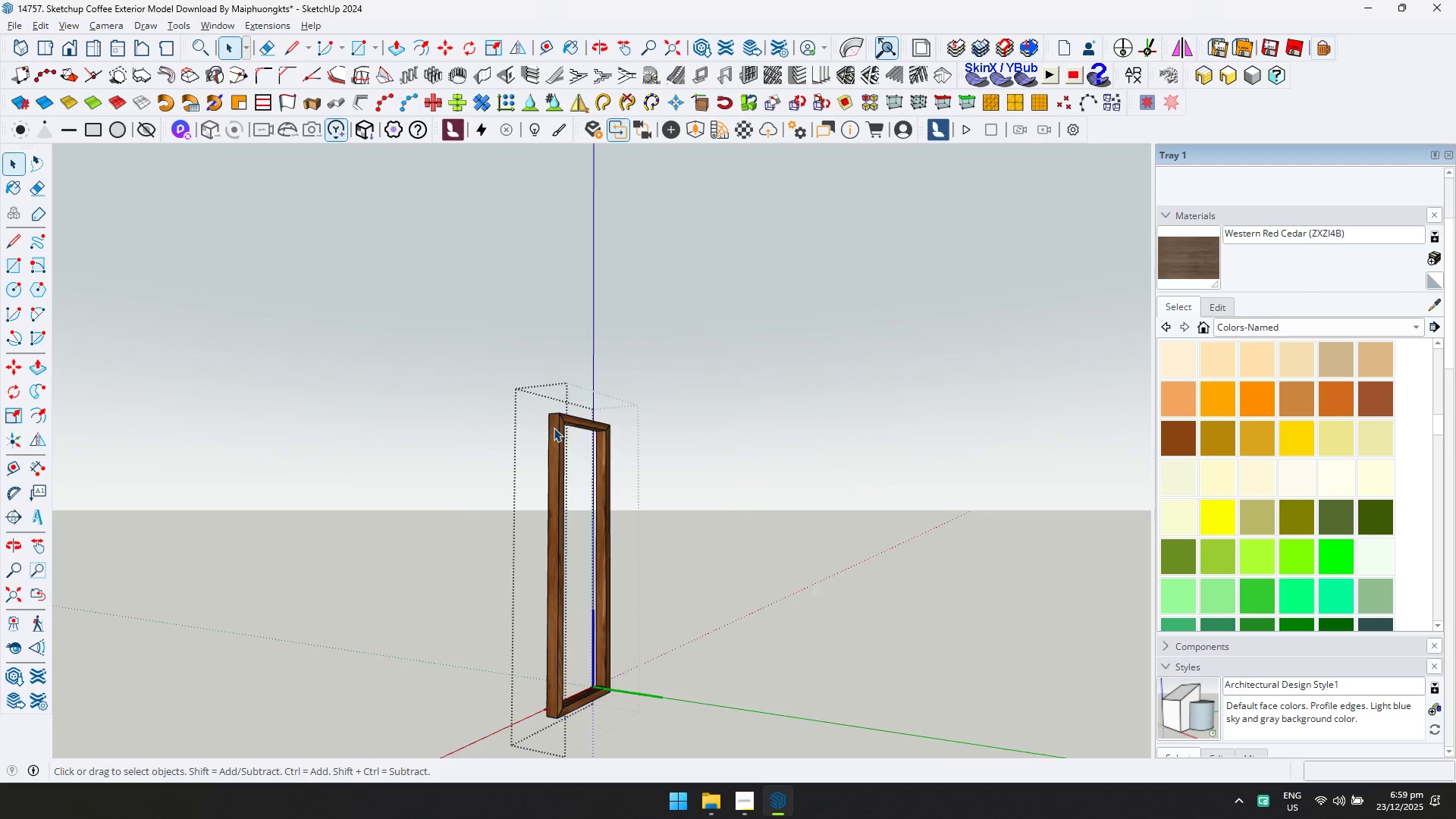 
triple_click([554, 428])
 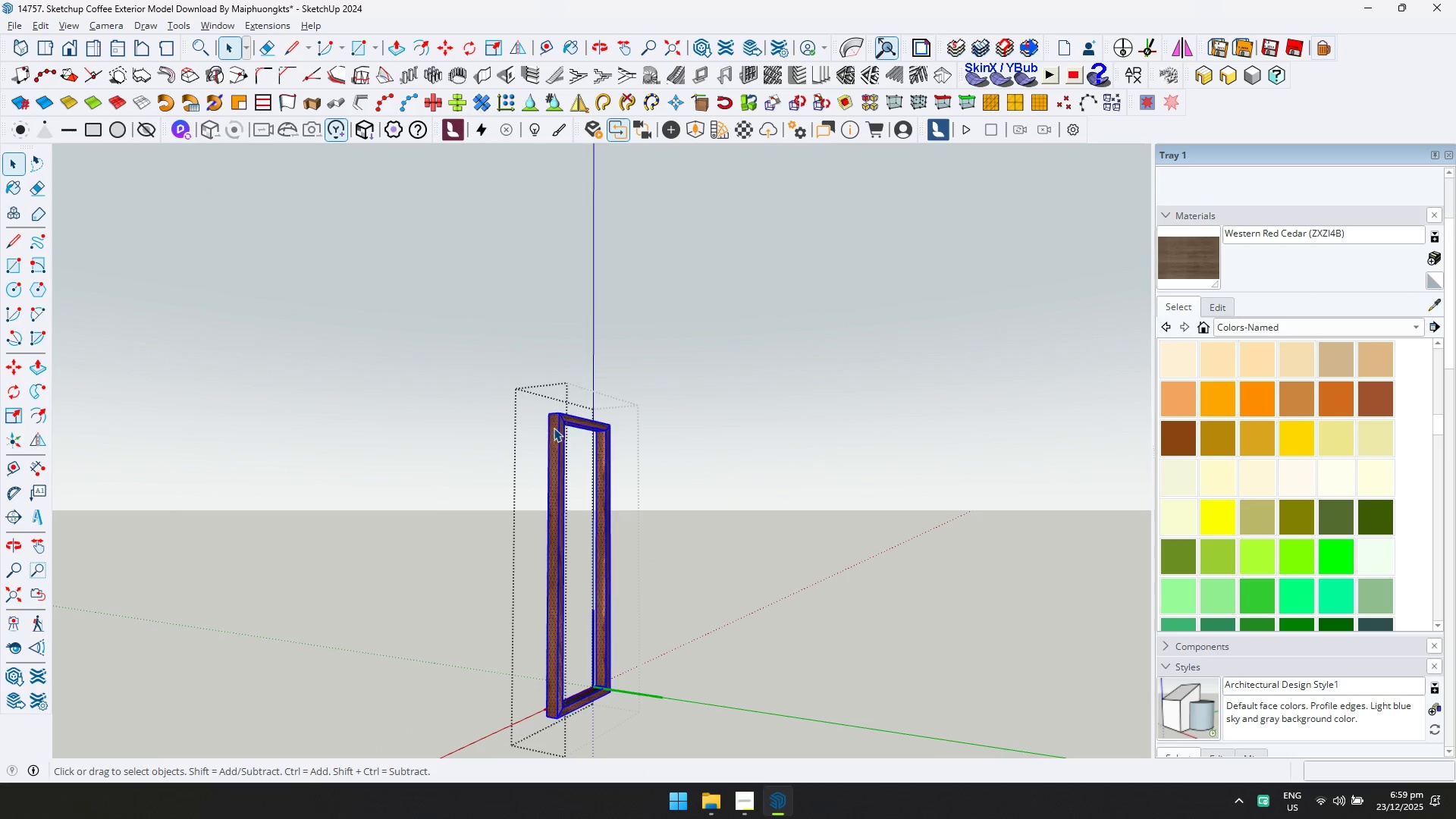 
triple_click([554, 428])
 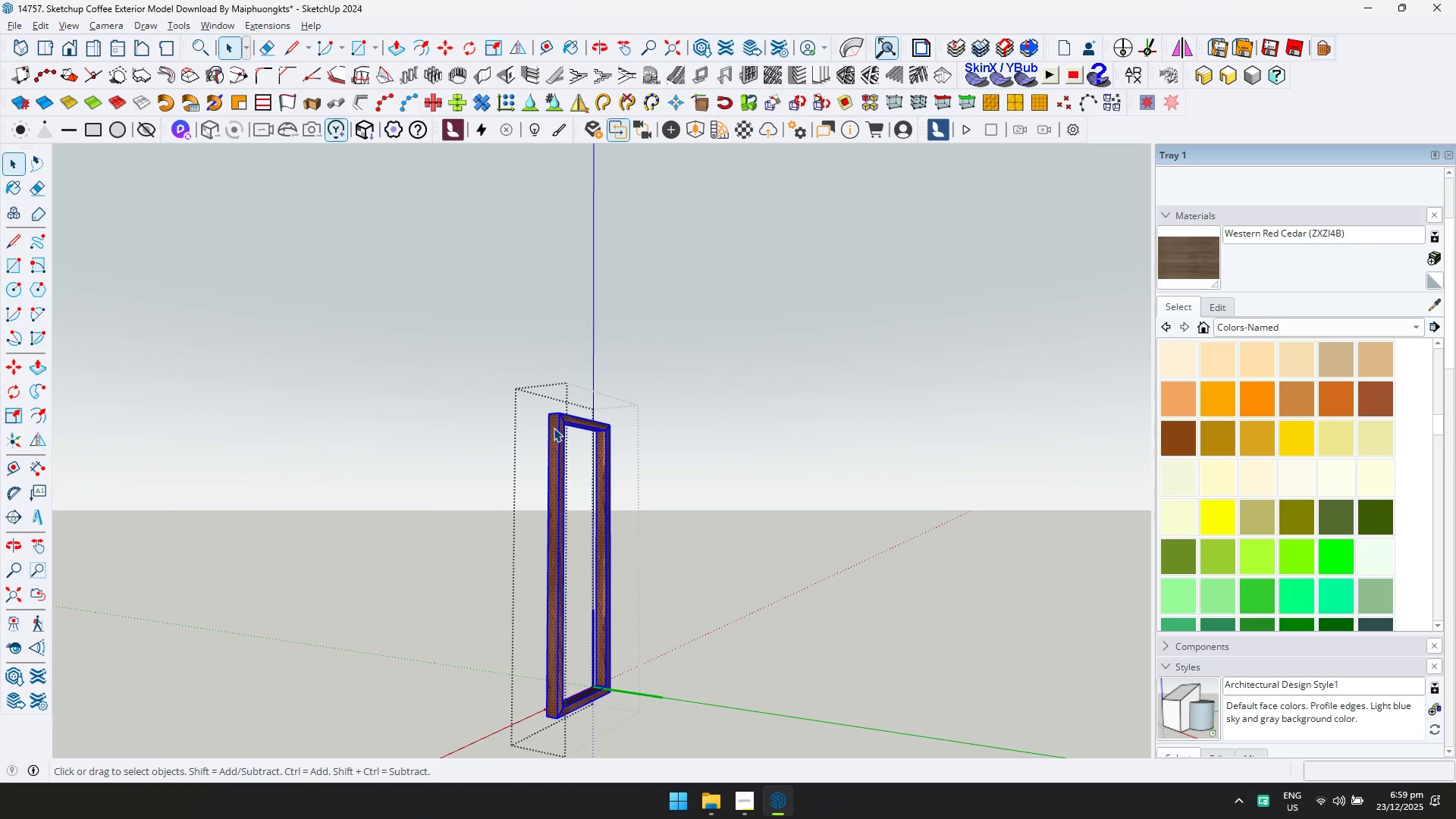 
triple_click([554, 428])
 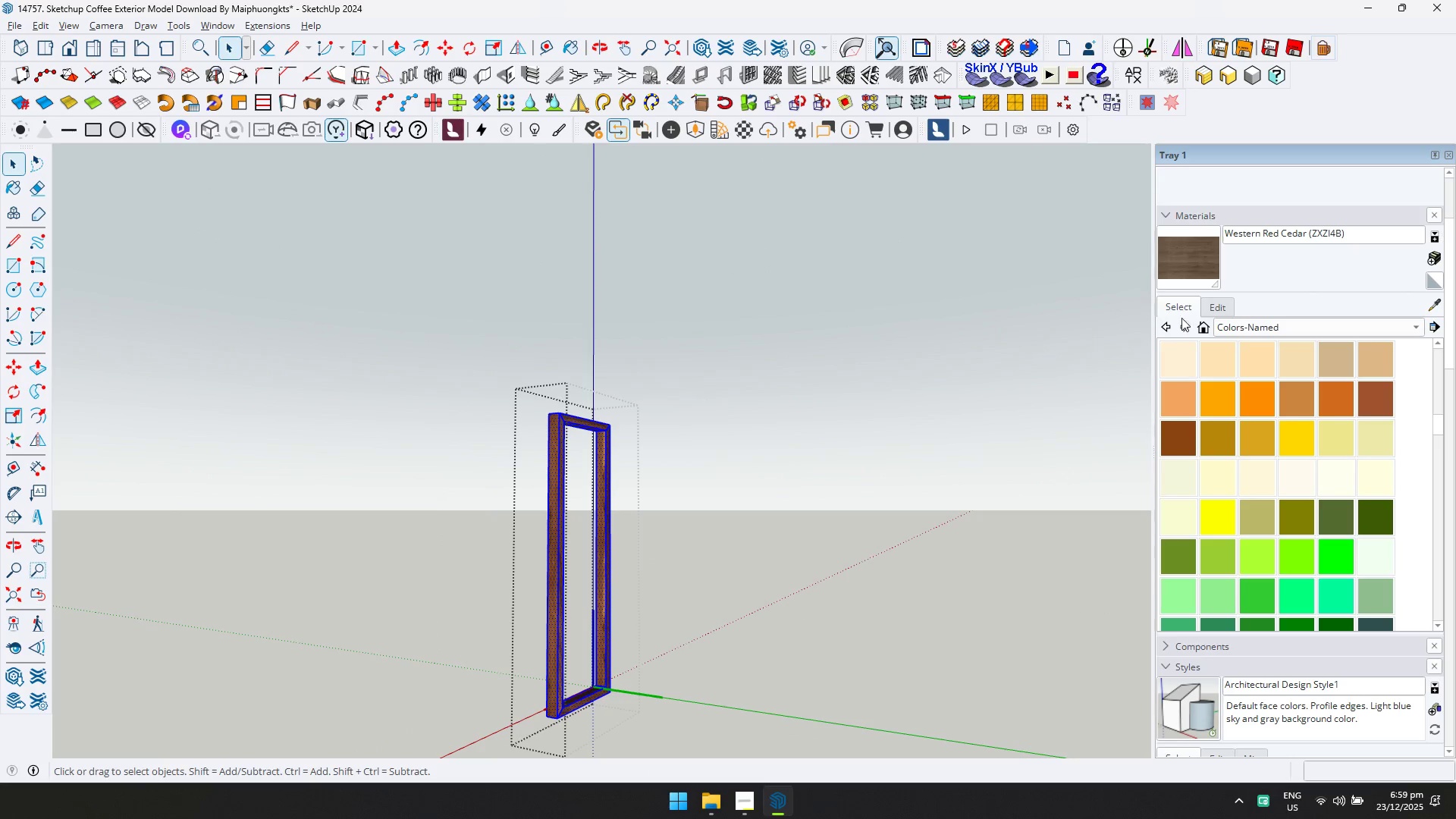 
left_click_drag(start_coordinate=[1197, 263], to_coordinate=[1188, 268])
 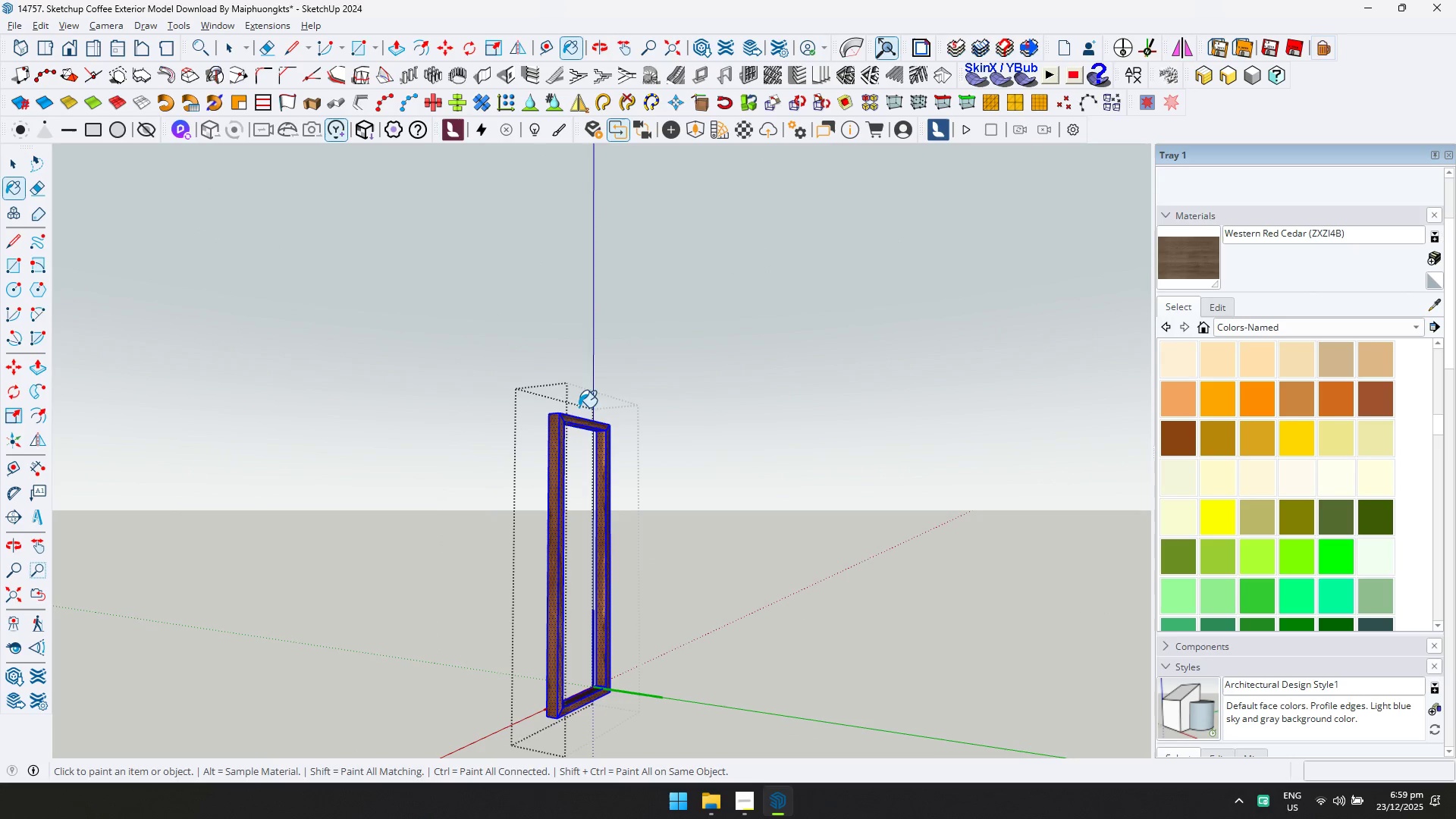 
left_click([554, 430])
 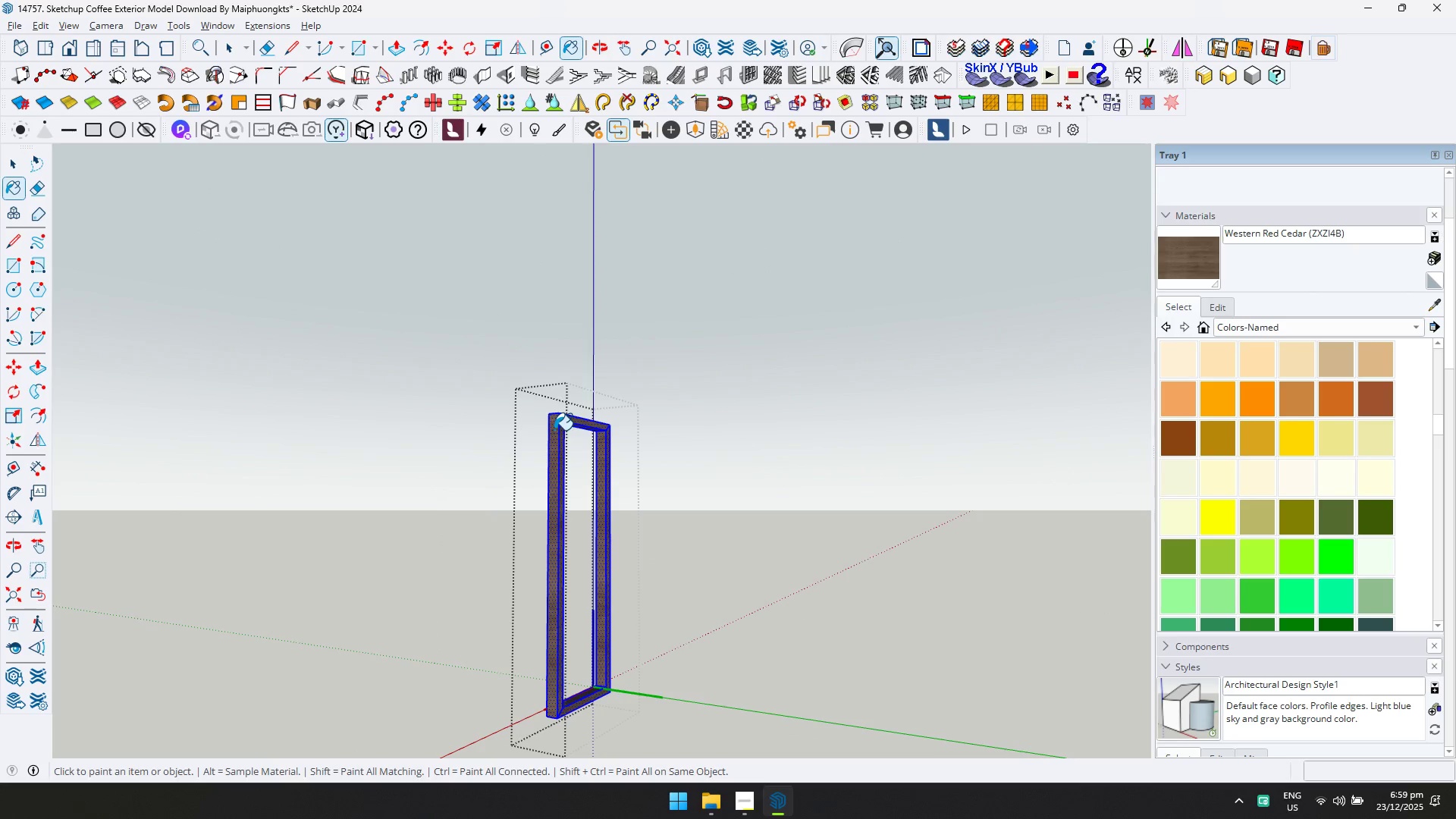 
key(Space)
 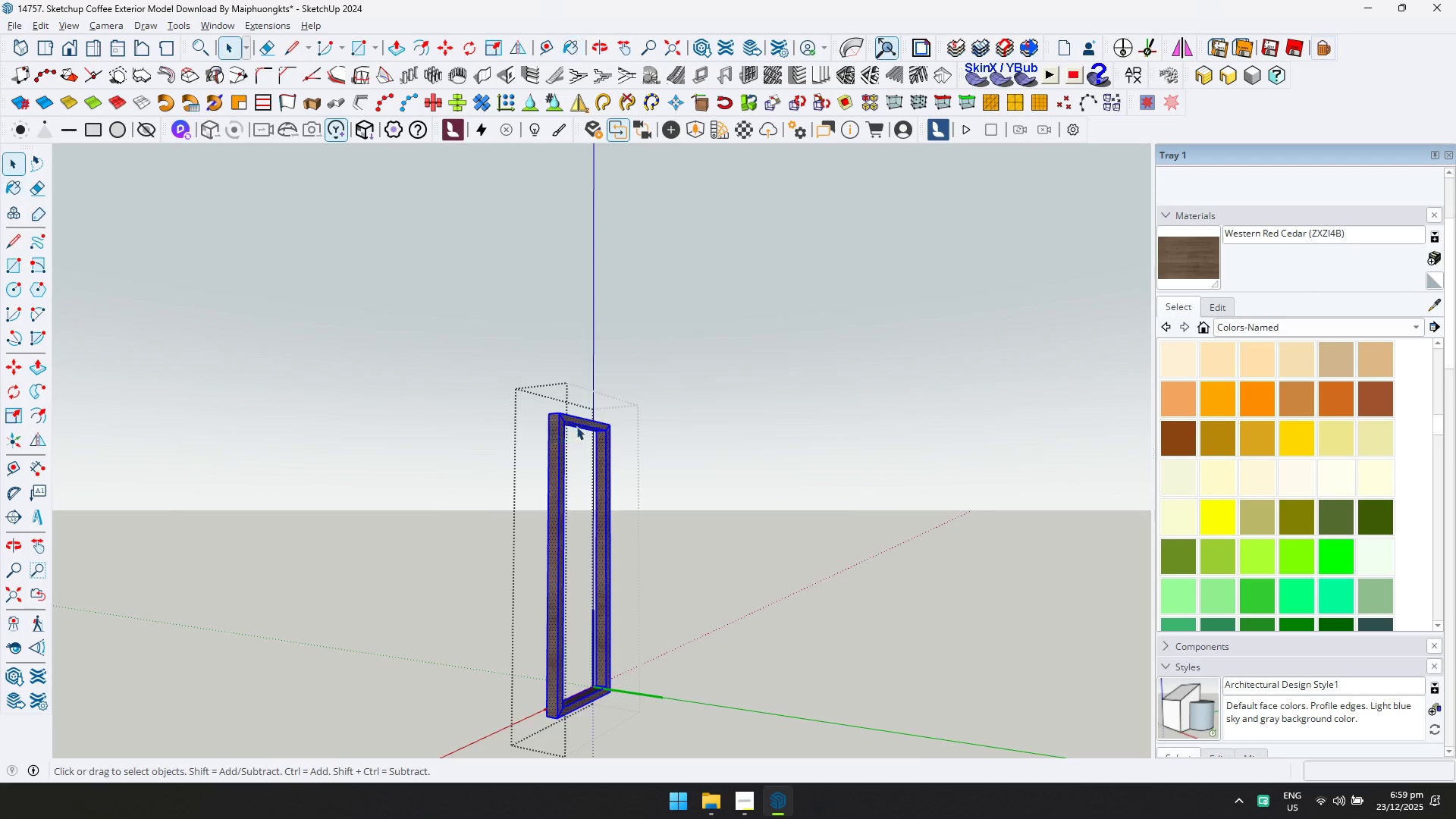 
key(Escape)
 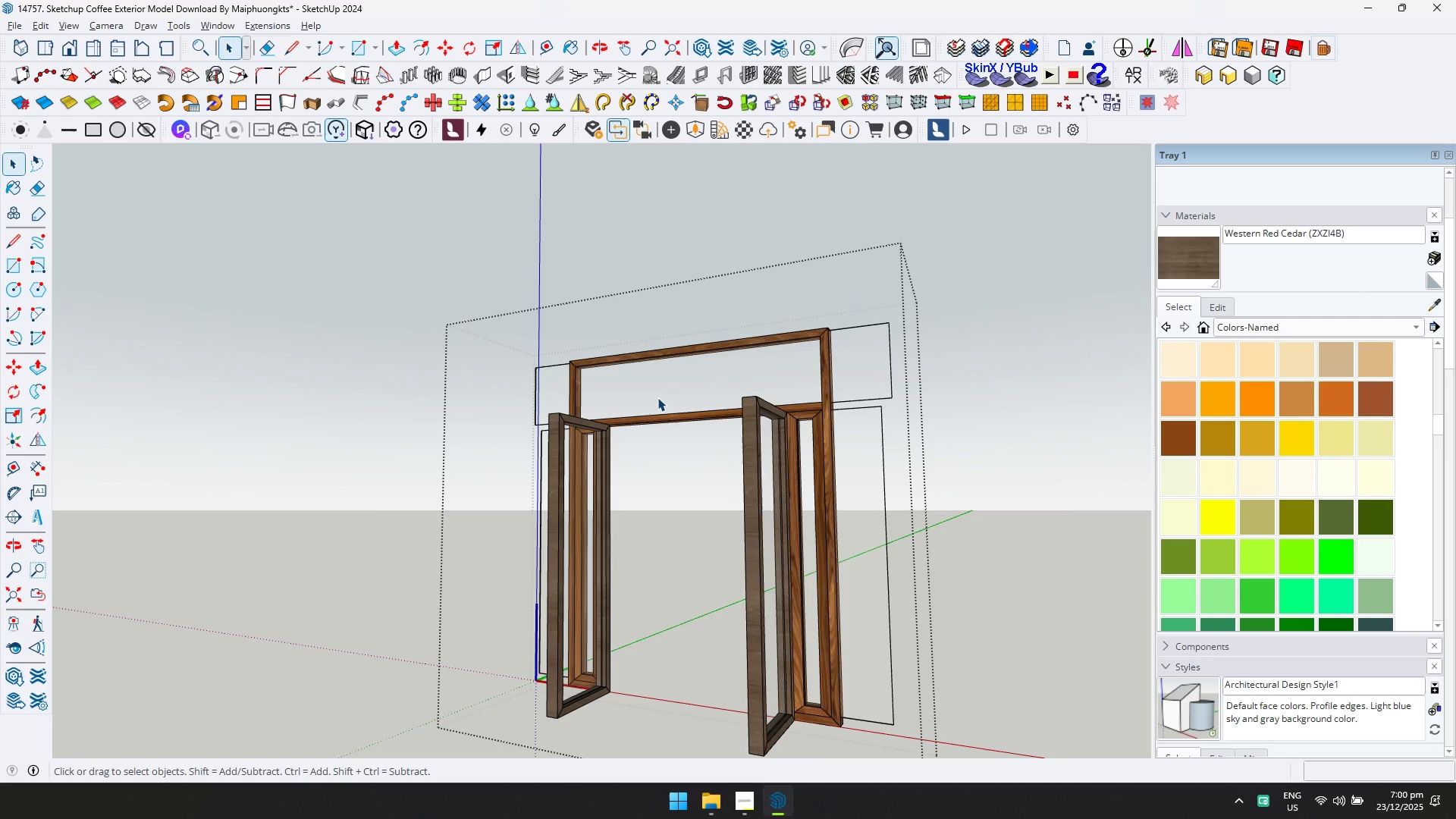 
wait(31.33)
 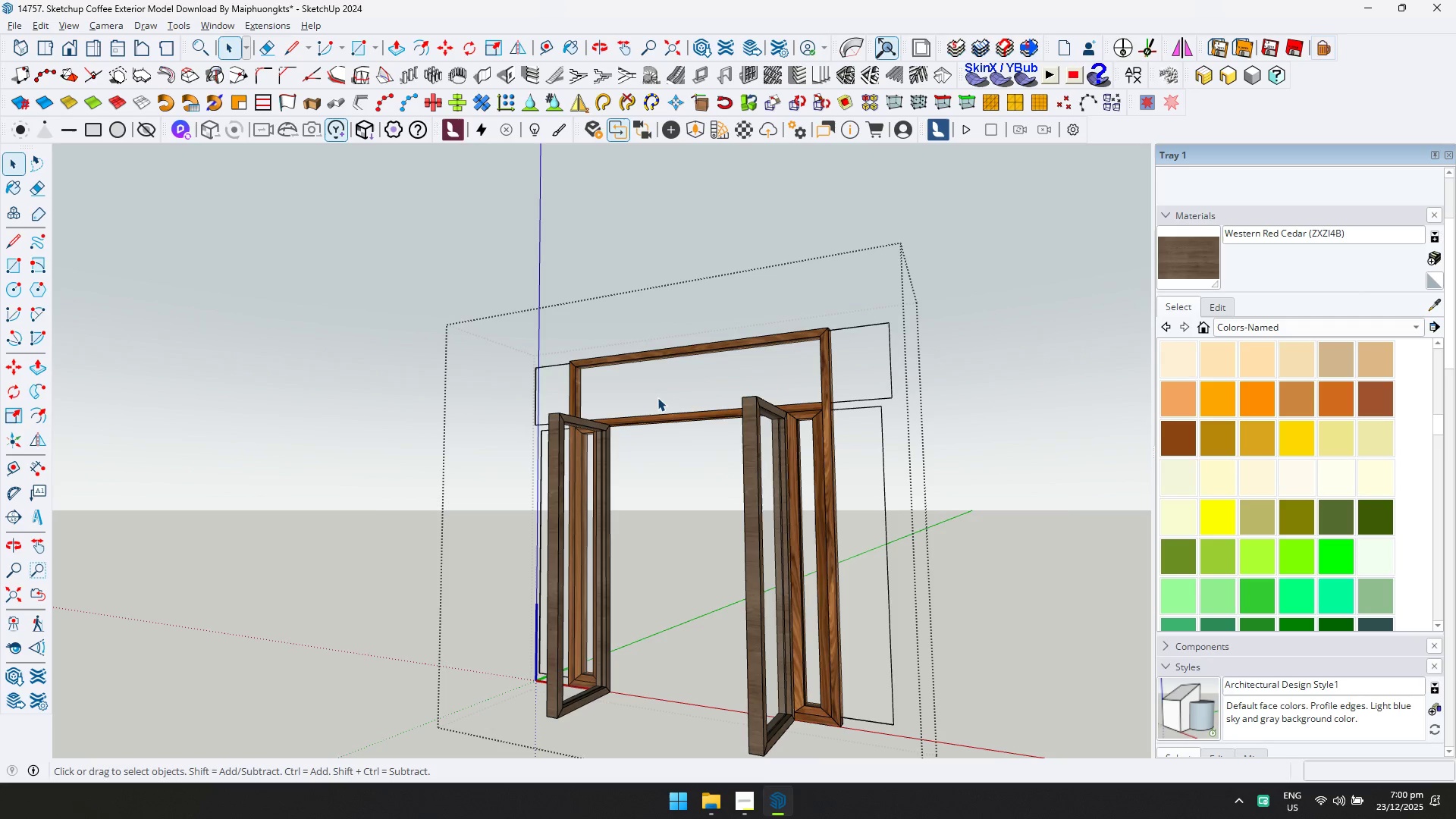 
scroll: coordinate [657, 397], scroll_direction: up, amount: 1.0
 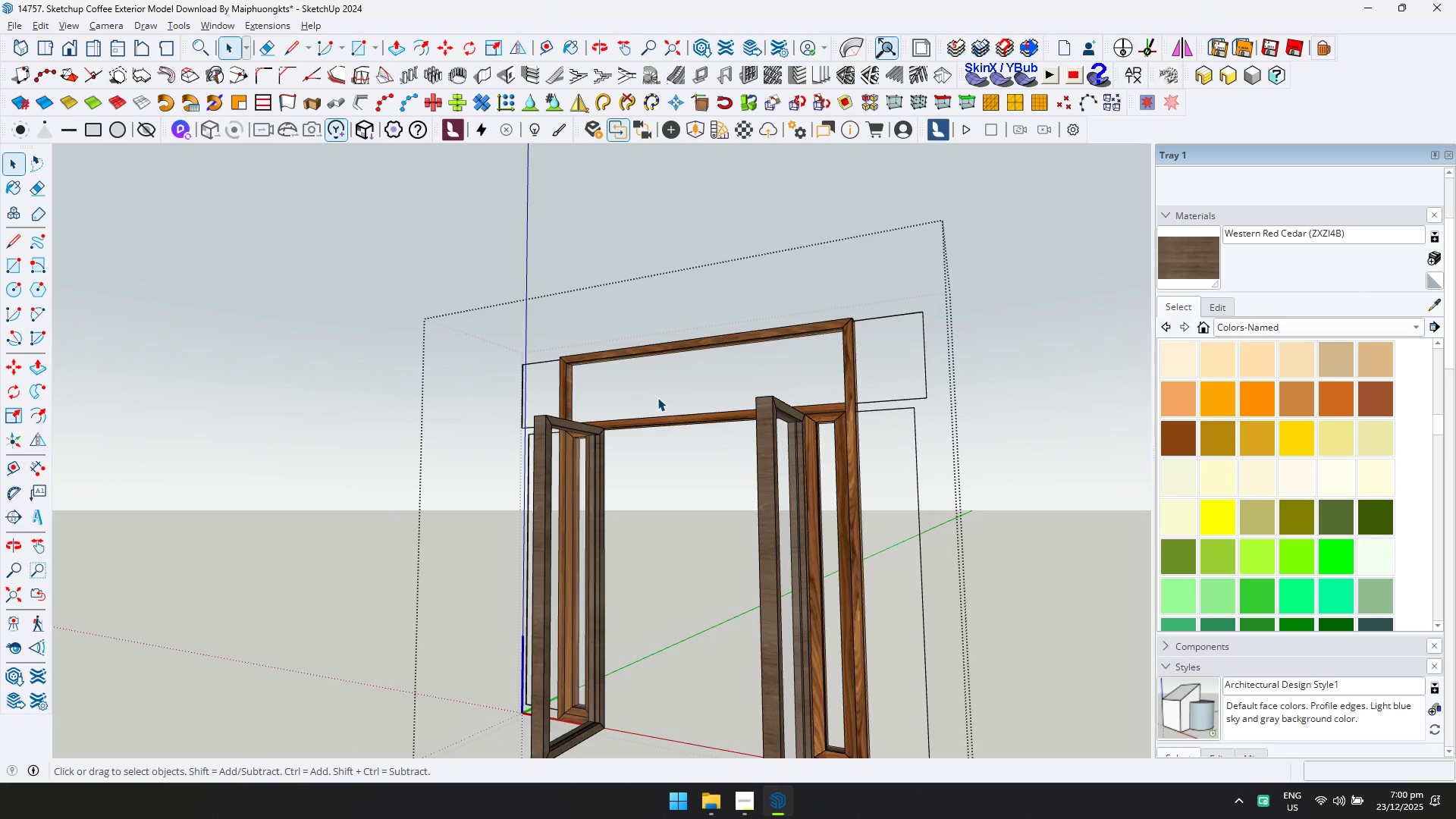 
scroll: coordinate [657, 397], scroll_direction: none, amount: 0.0
 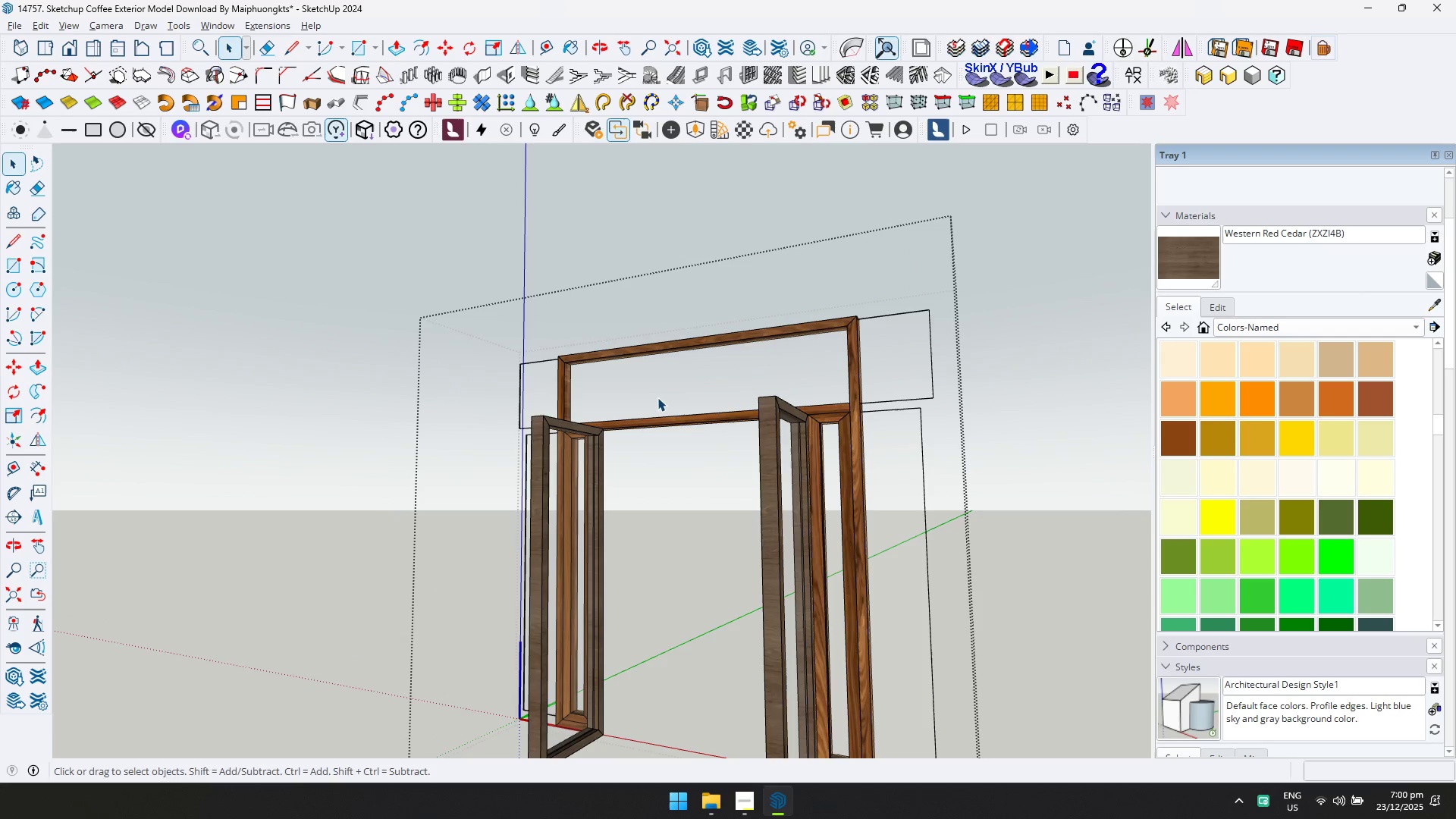 
wait(7.97)
 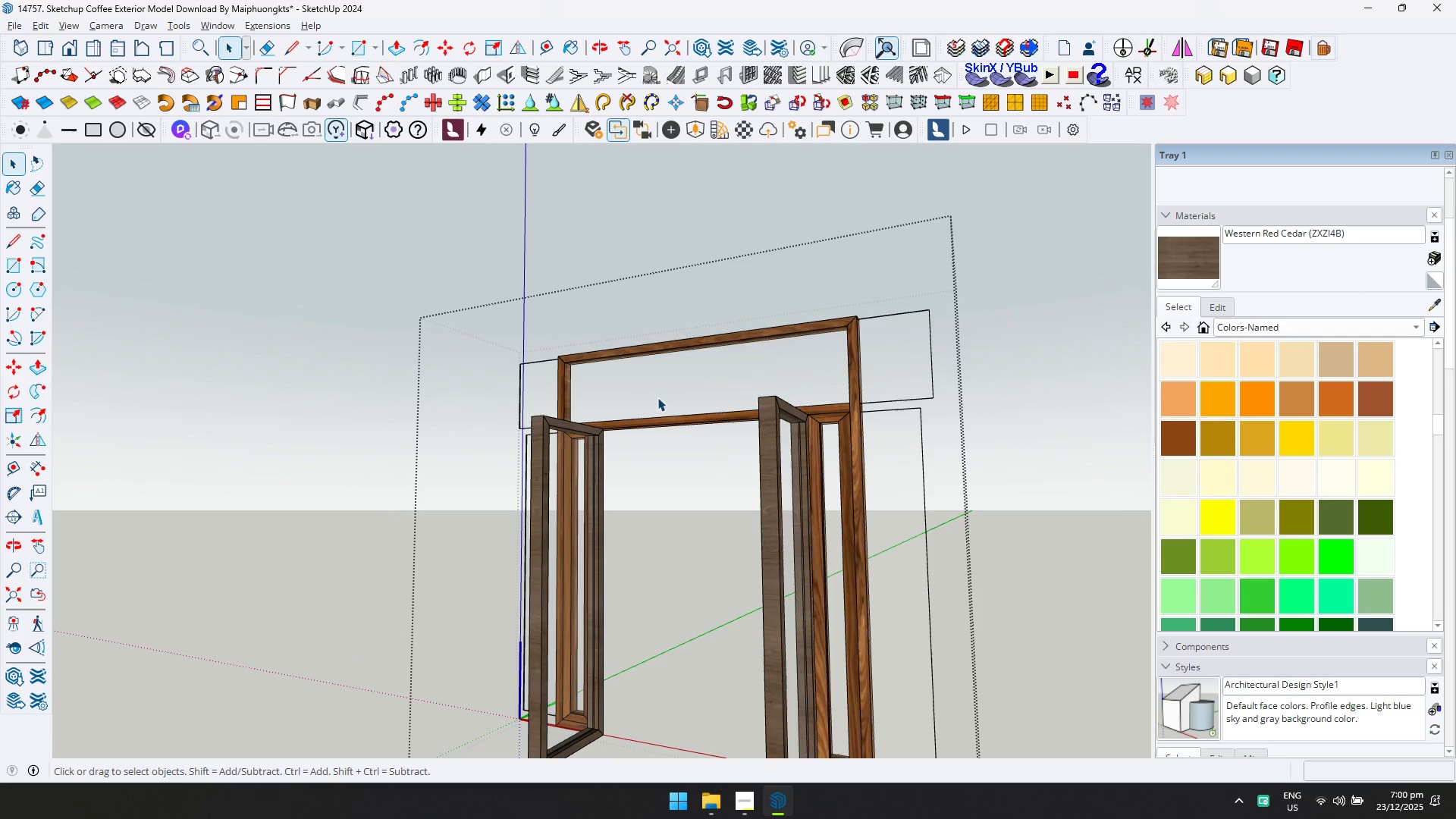 
double_click([561, 376])
 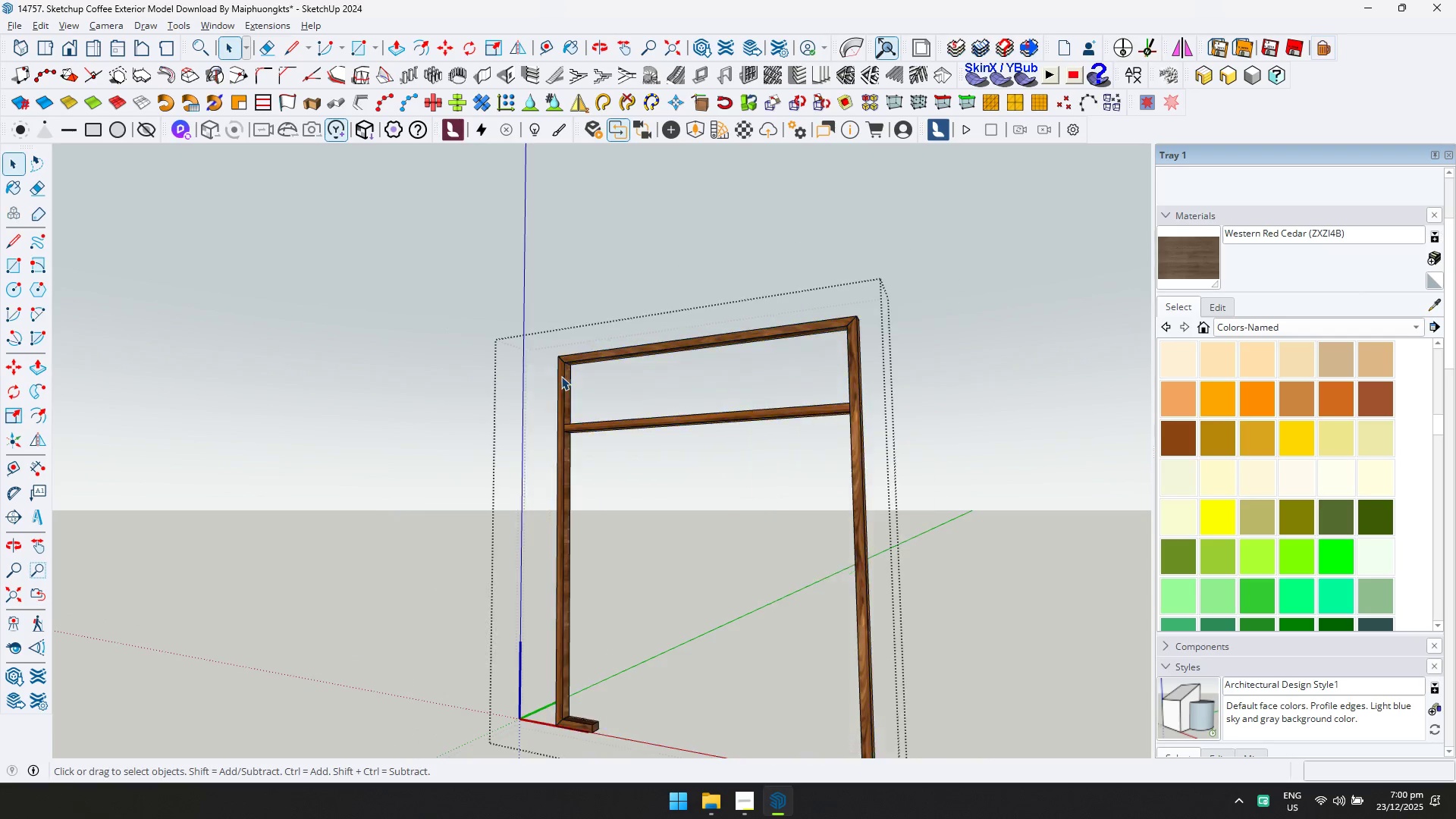 
triple_click([561, 376])
 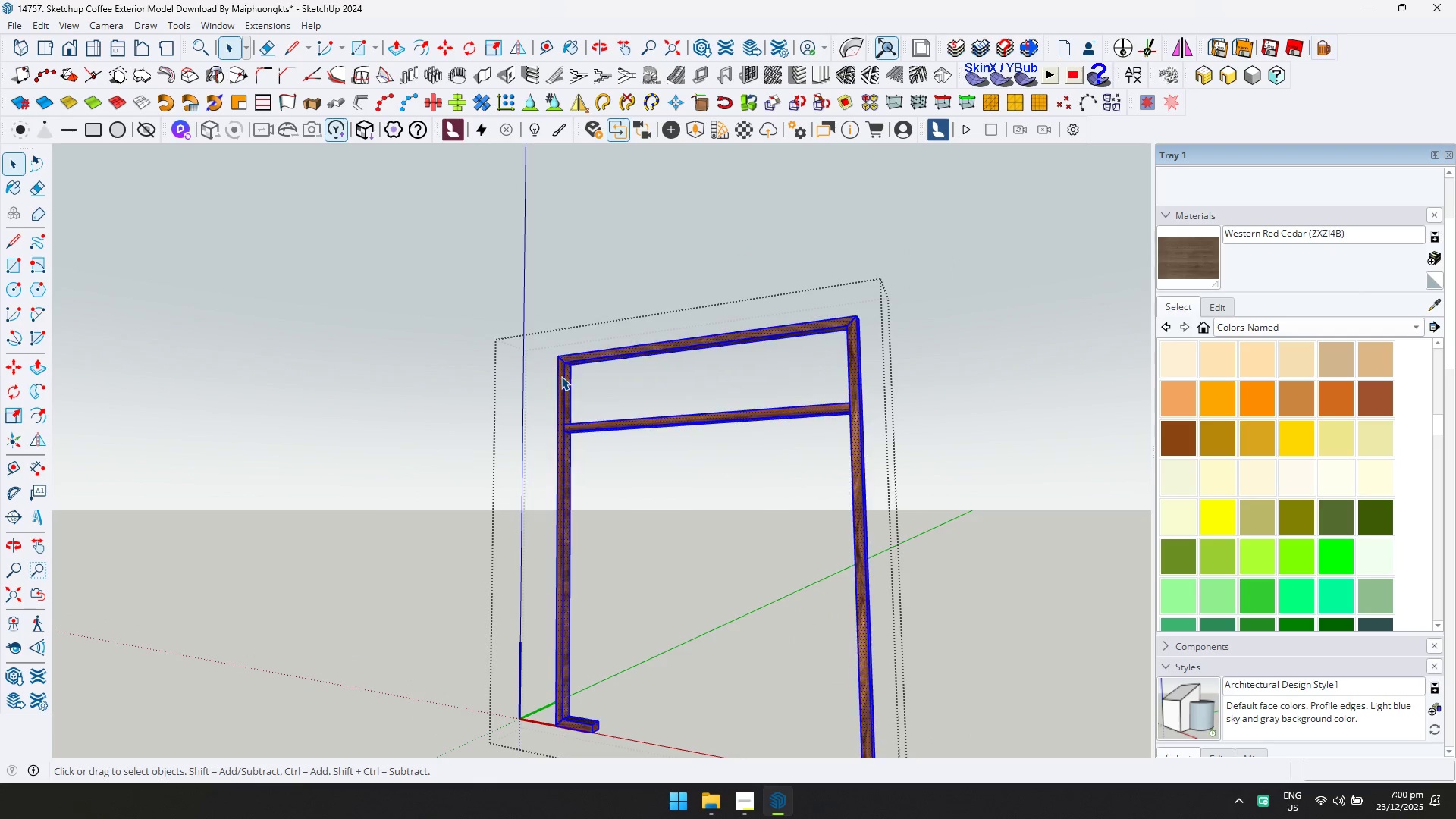 
triple_click([561, 376])
 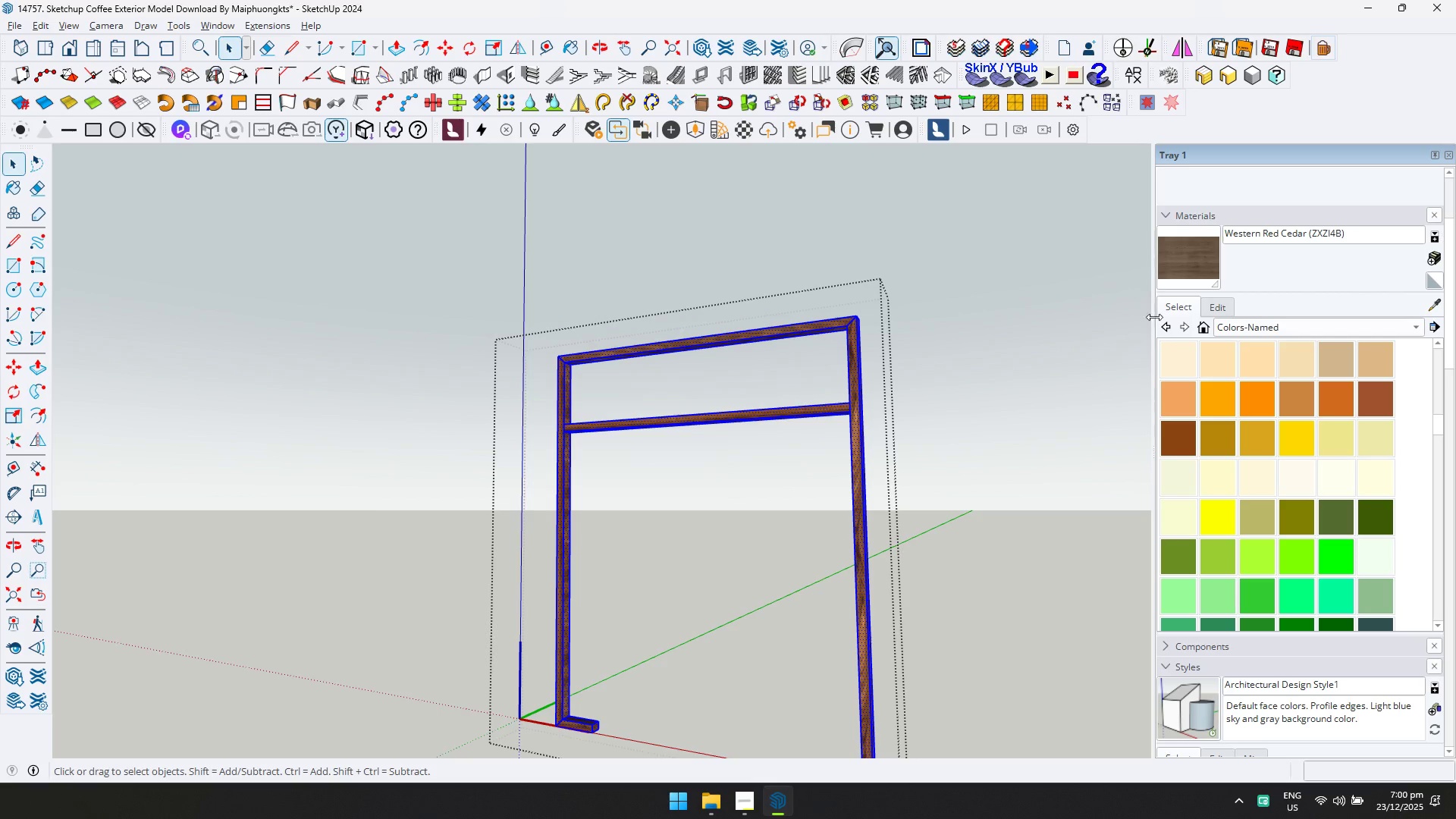 
left_click_drag(start_coordinate=[1178, 273], to_coordinate=[1169, 276])
 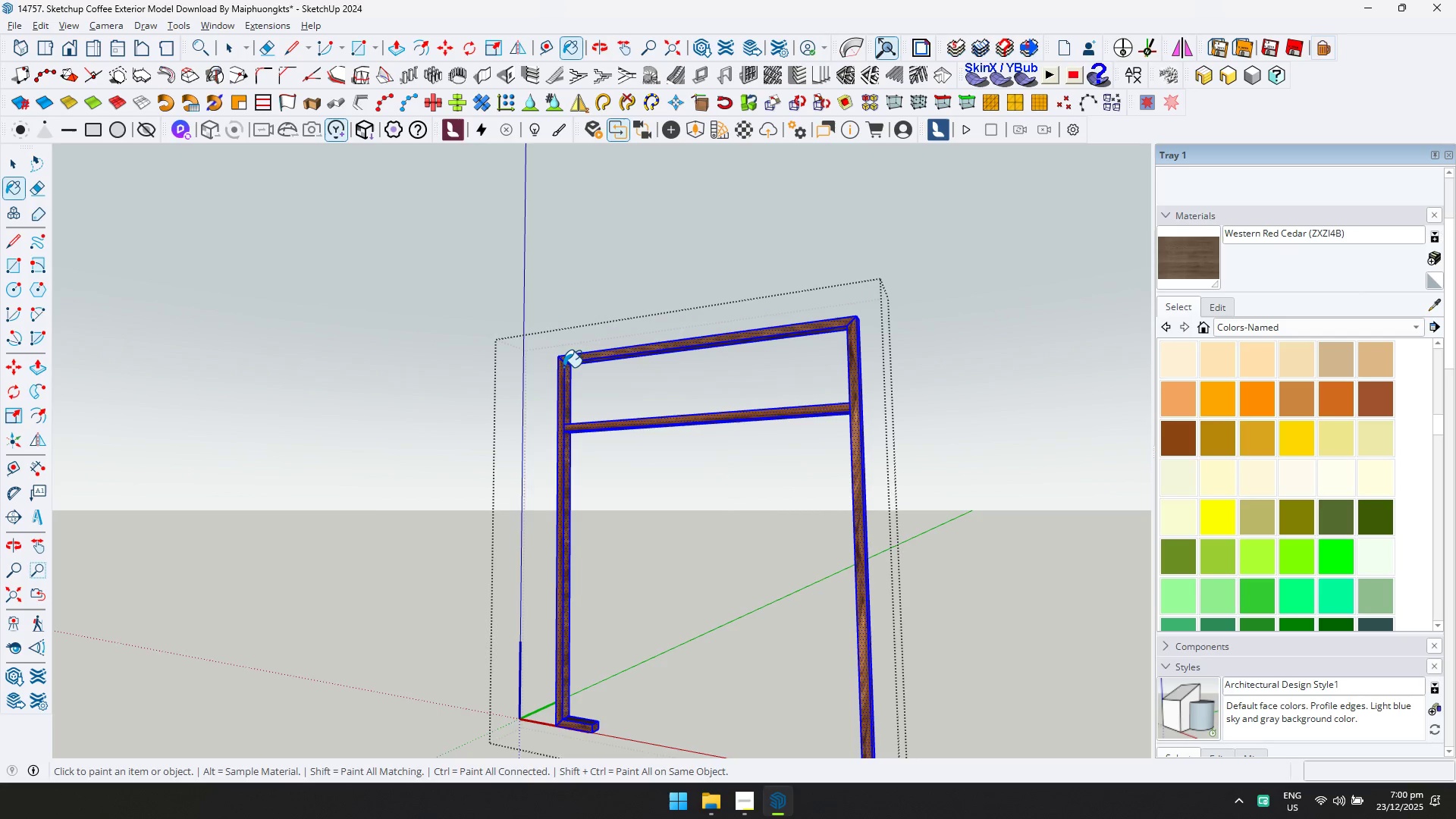 
key(Space)
 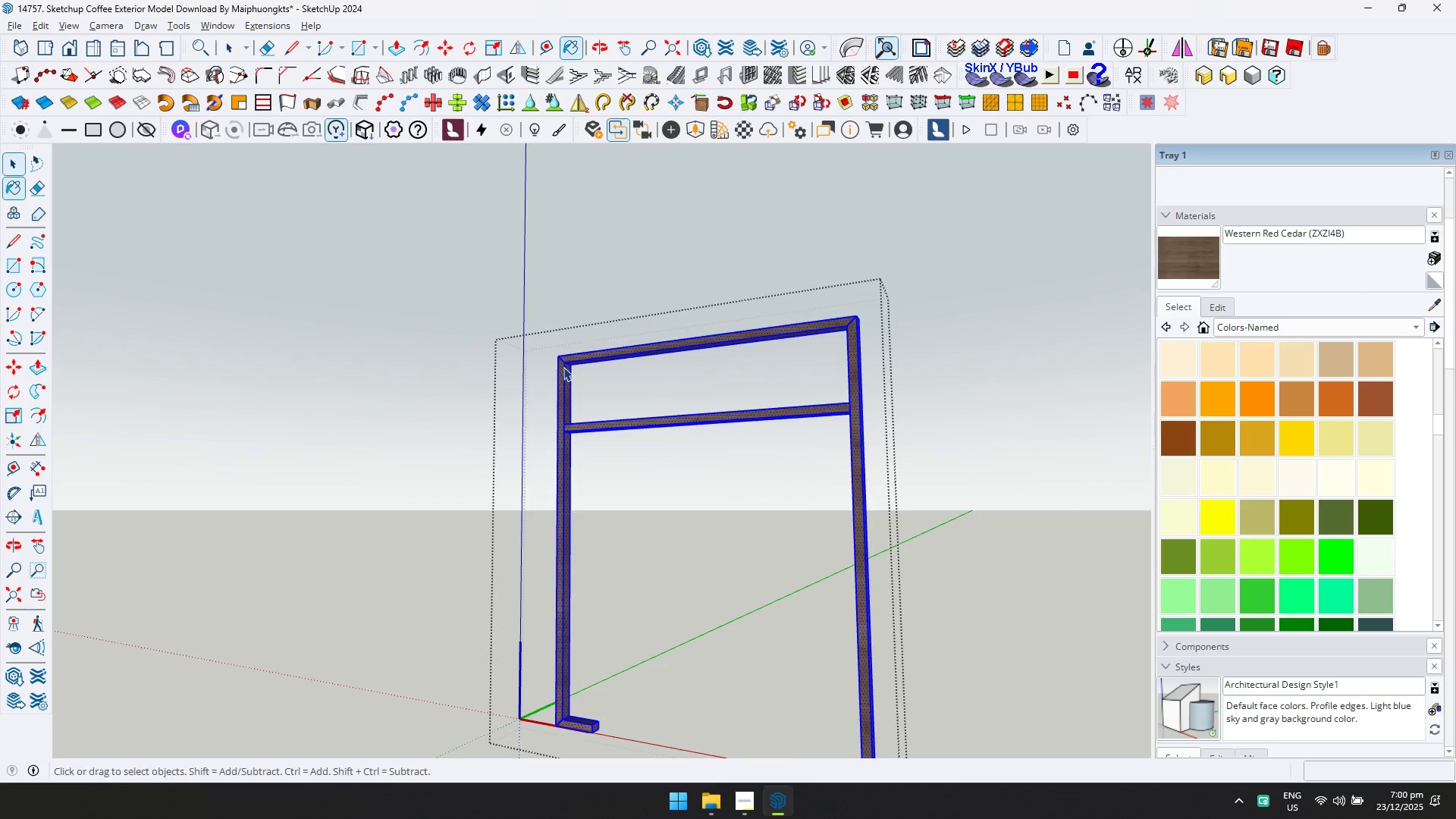 
key(Escape)
 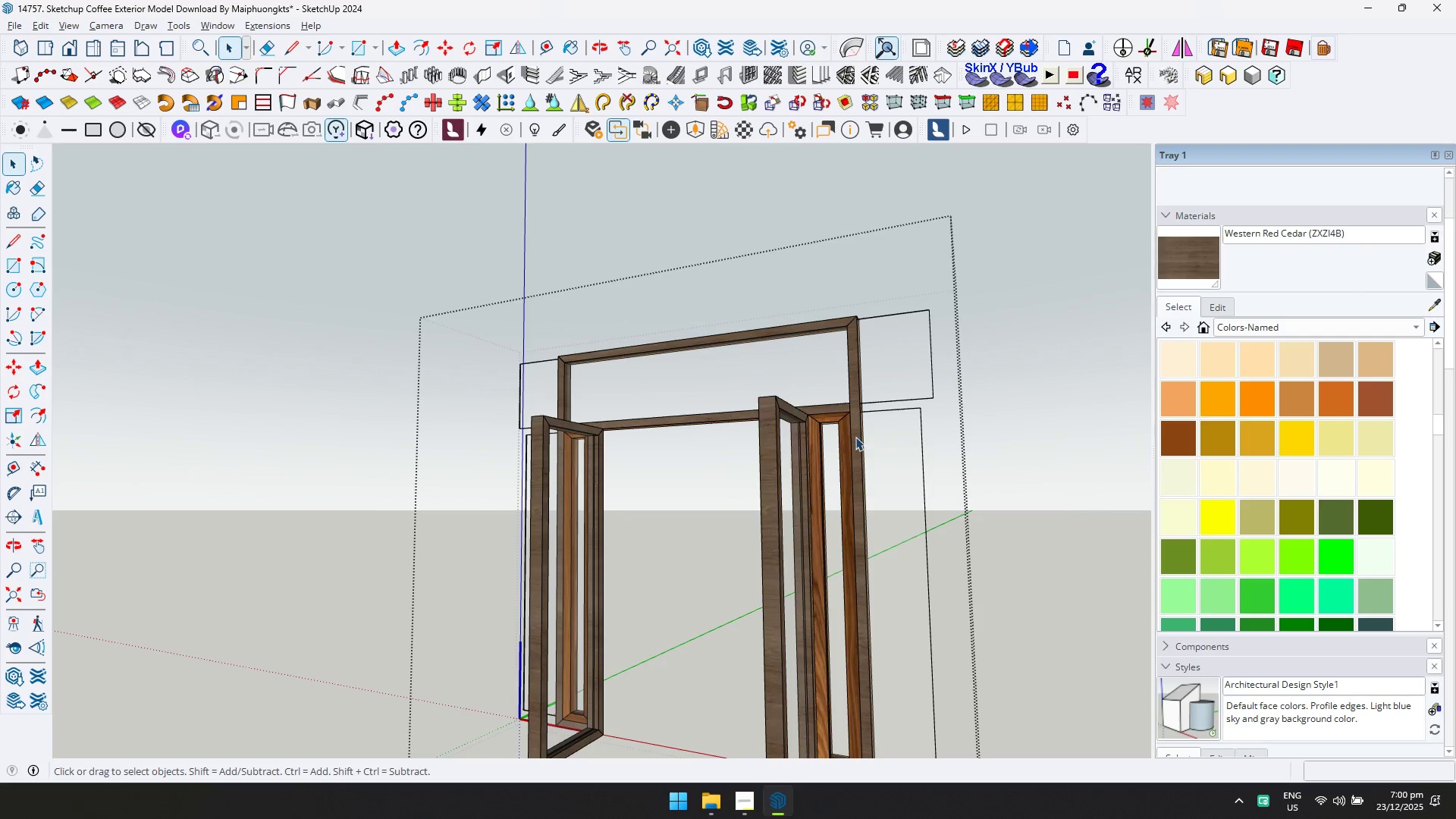 
double_click([846, 430])
 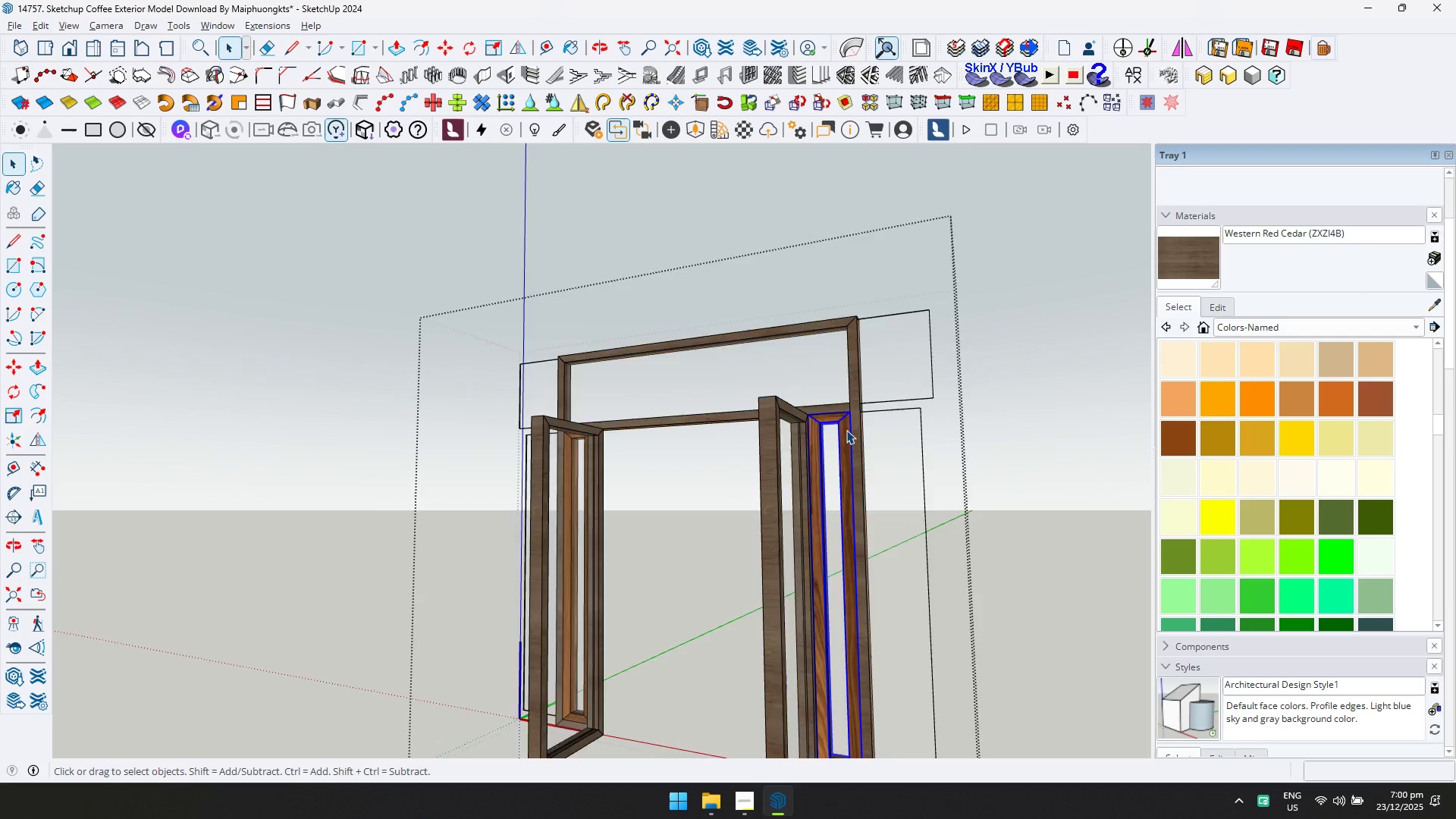 
triple_click([846, 430])
 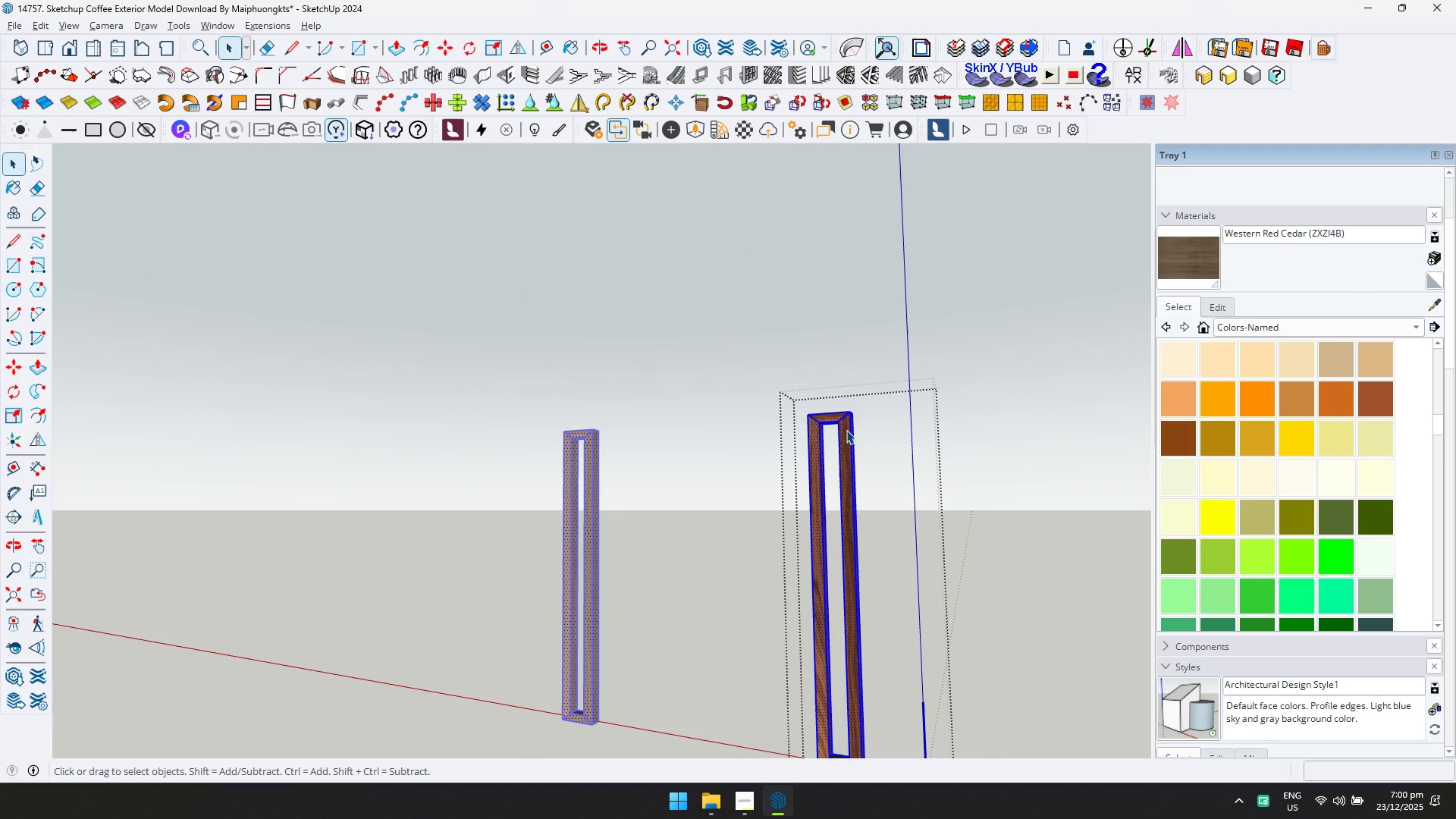 
triple_click([846, 430])
 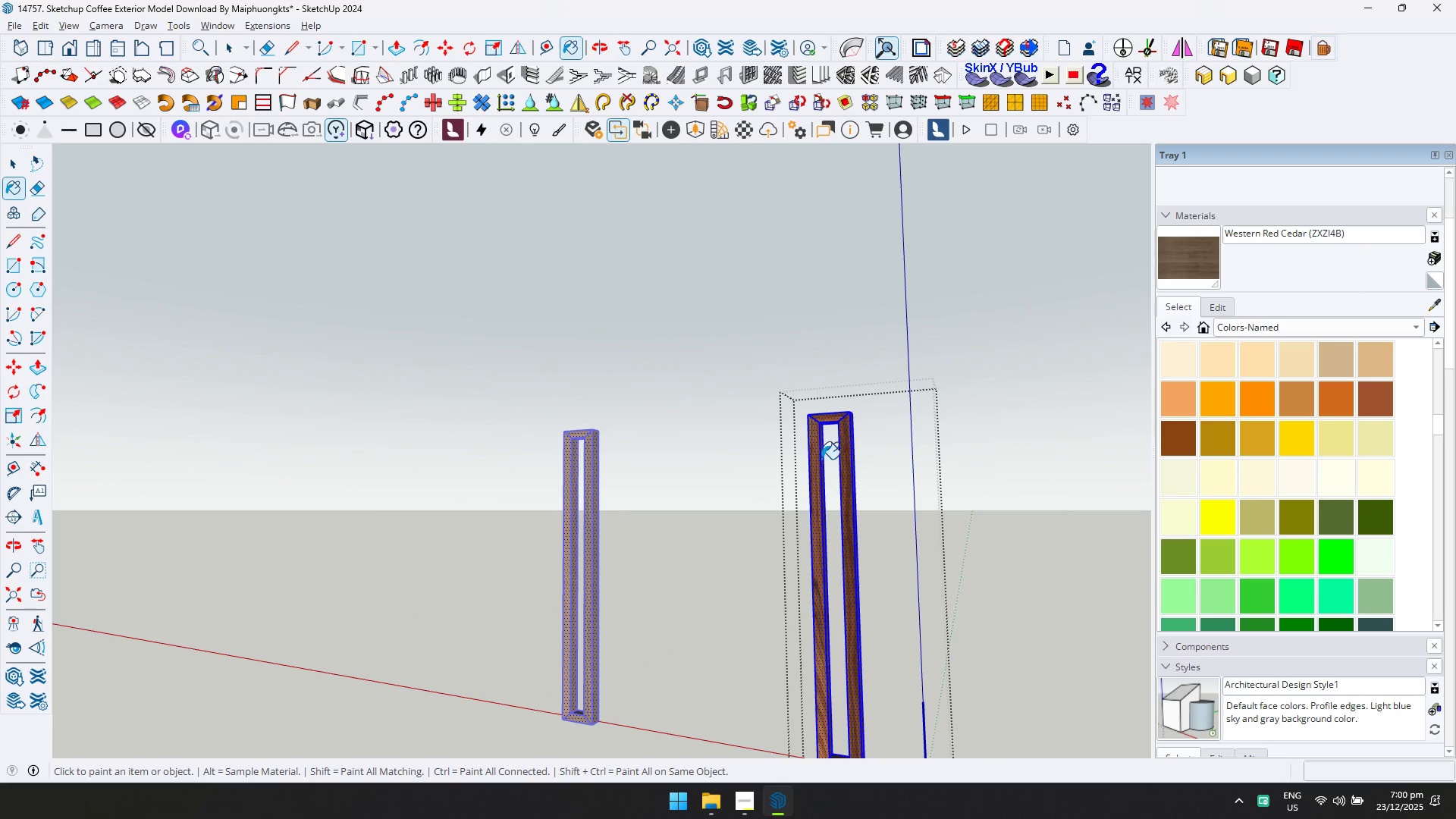 
left_click([846, 450])
 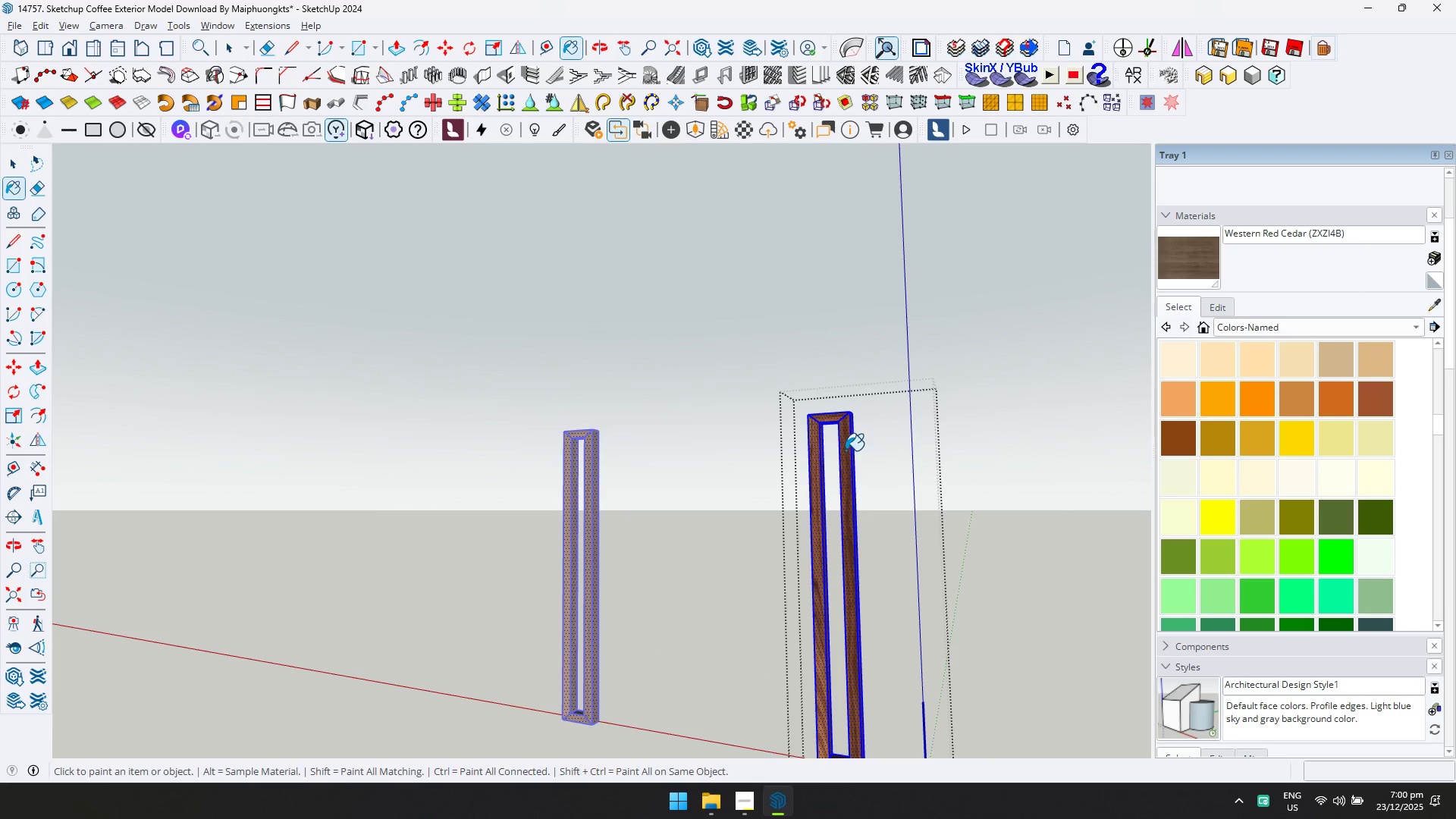 
key(Space)
 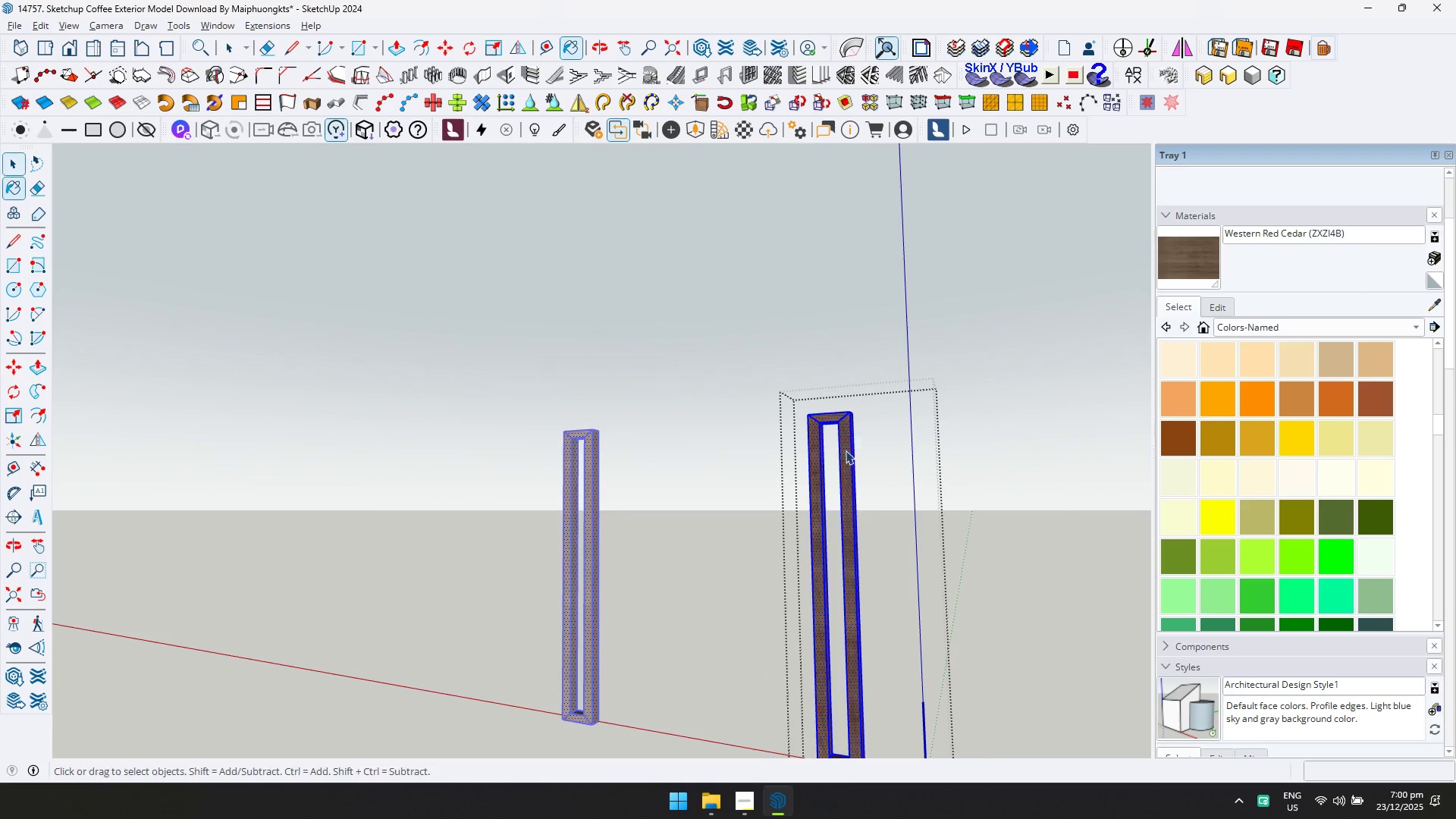 
key(Escape)
 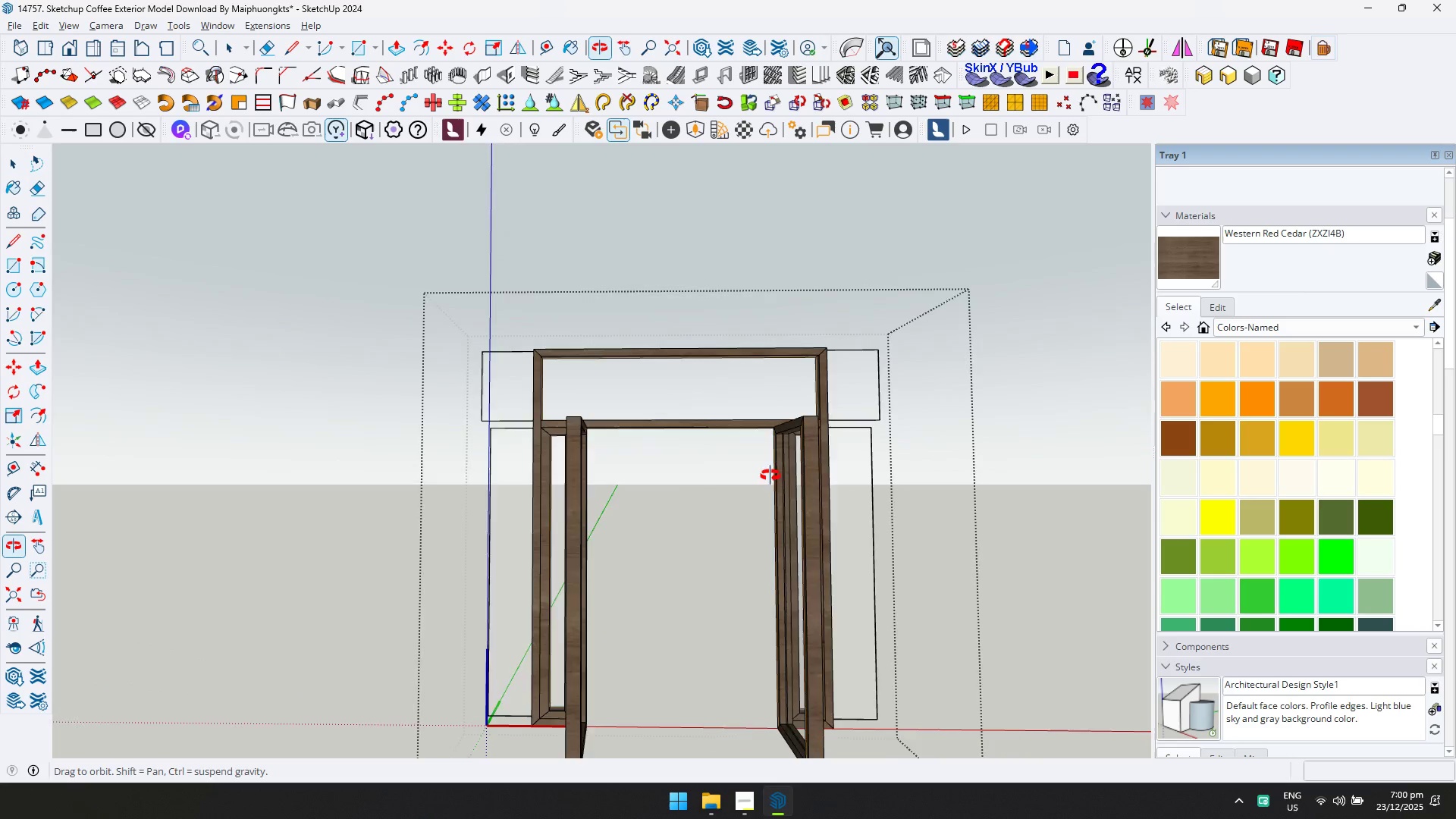 
key(Escape)
 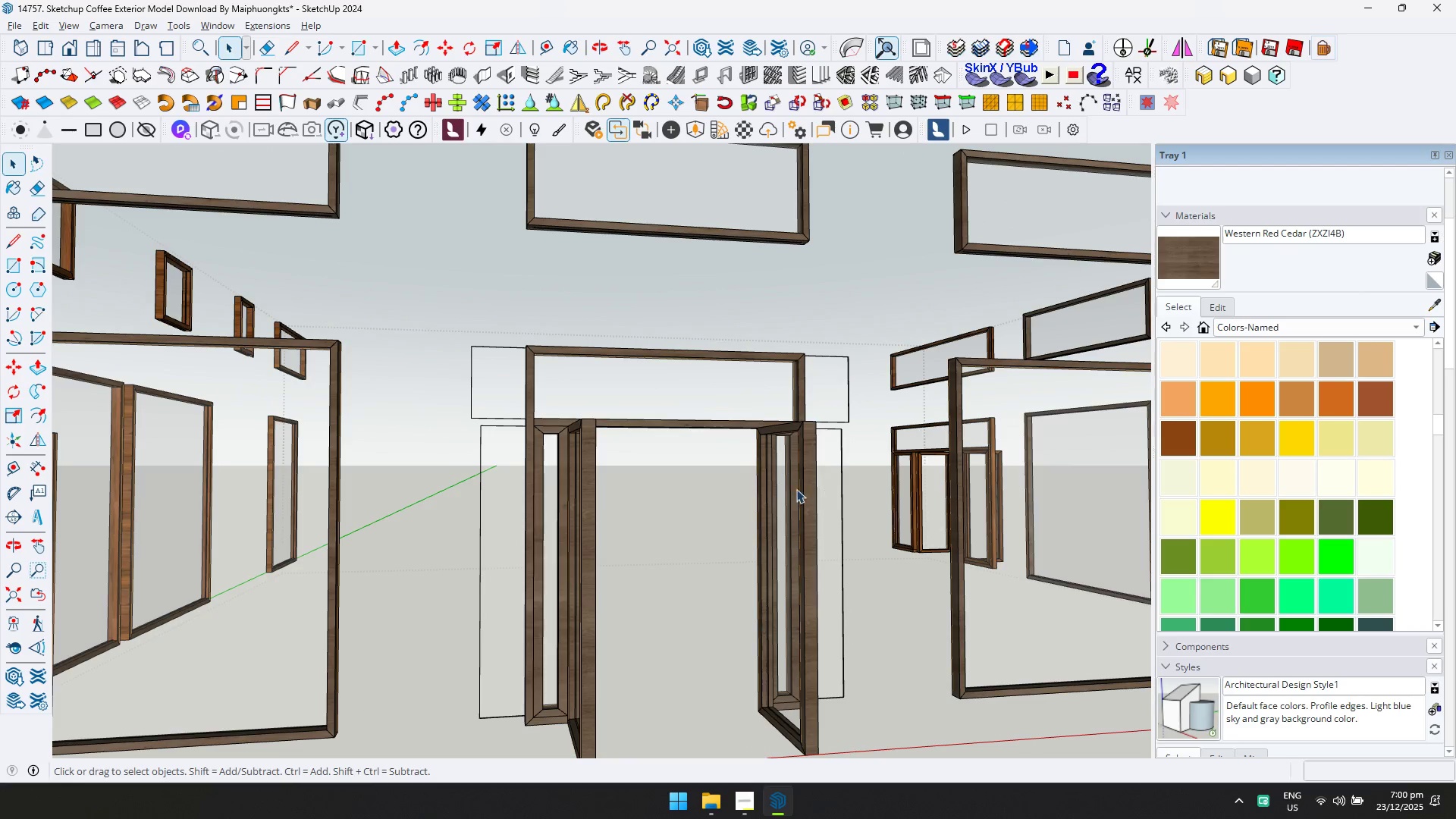 
key(Escape)
 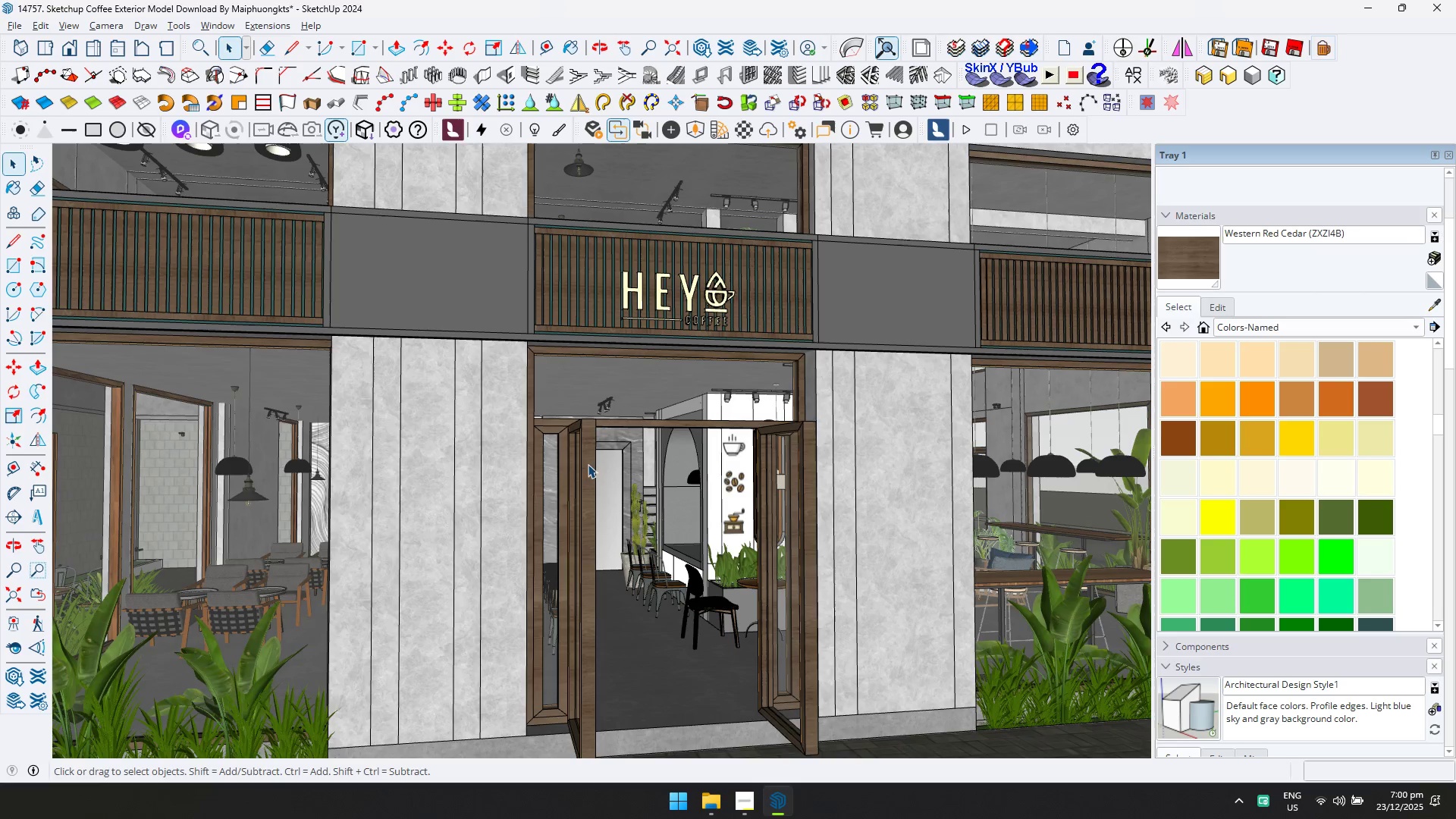 
key(Shift+ShiftLeft)
 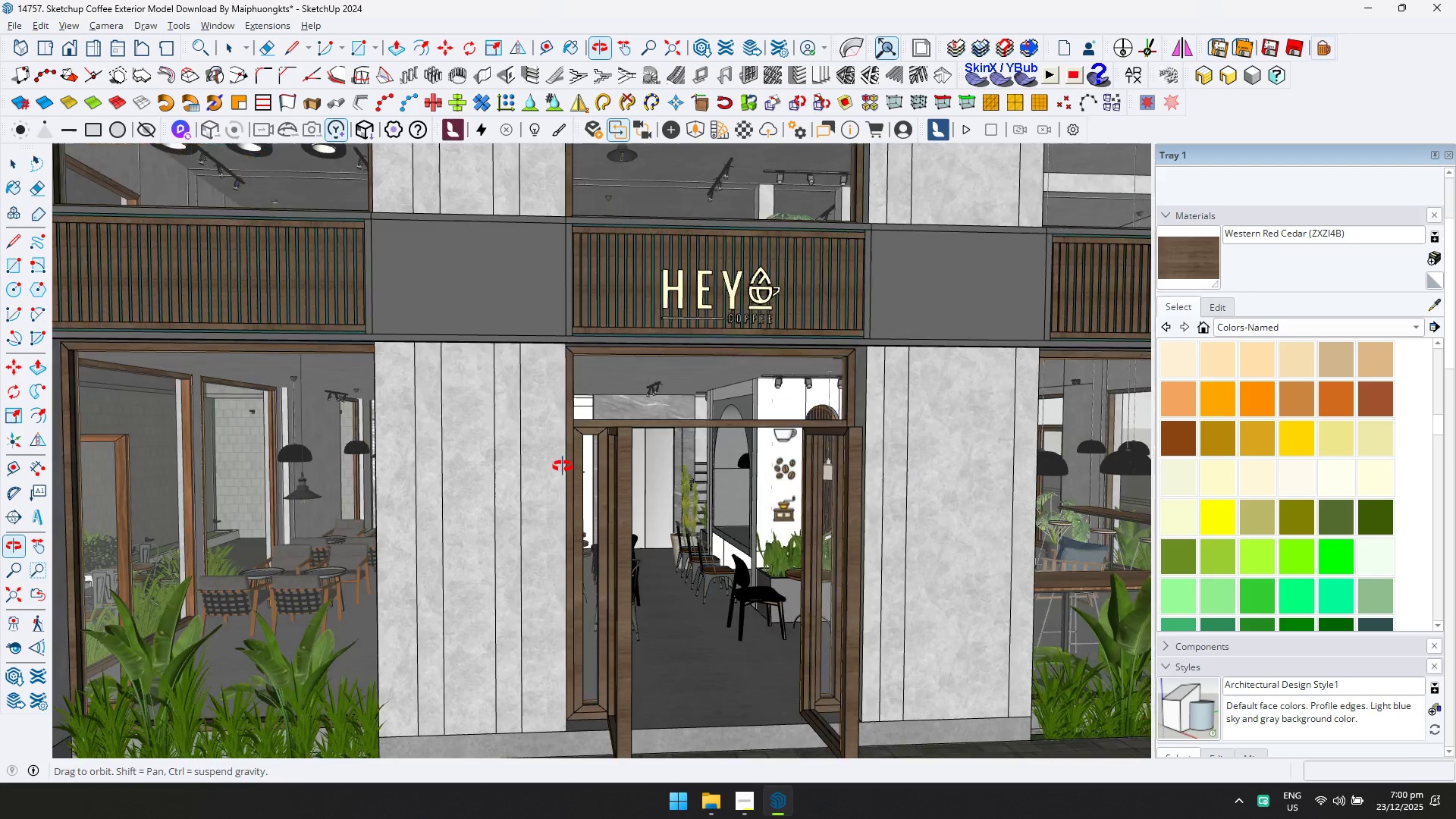 
hold_key(key=ShiftLeft, duration=0.61)
 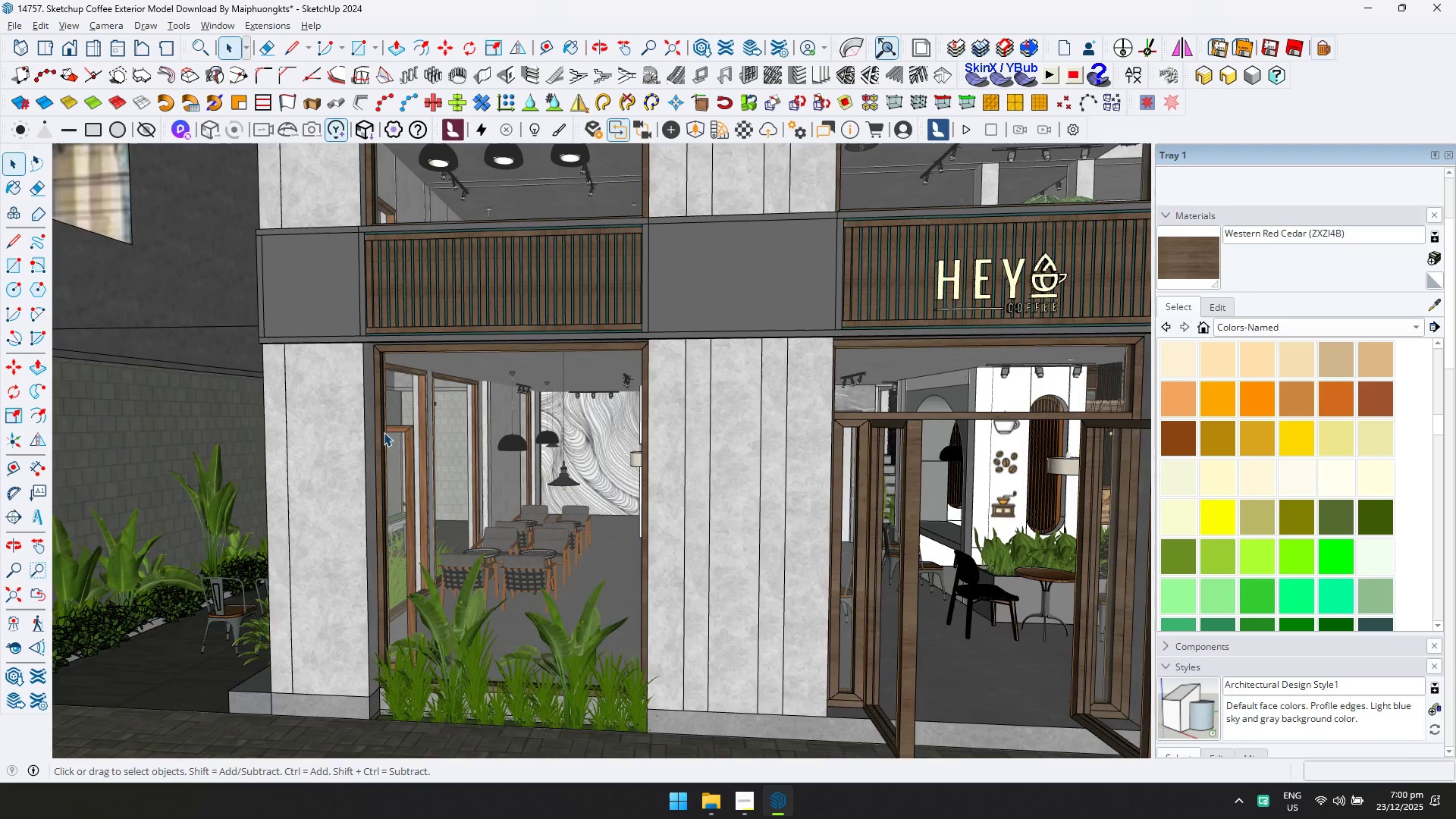 
scroll: coordinate [384, 441], scroll_direction: up, amount: 2.0
 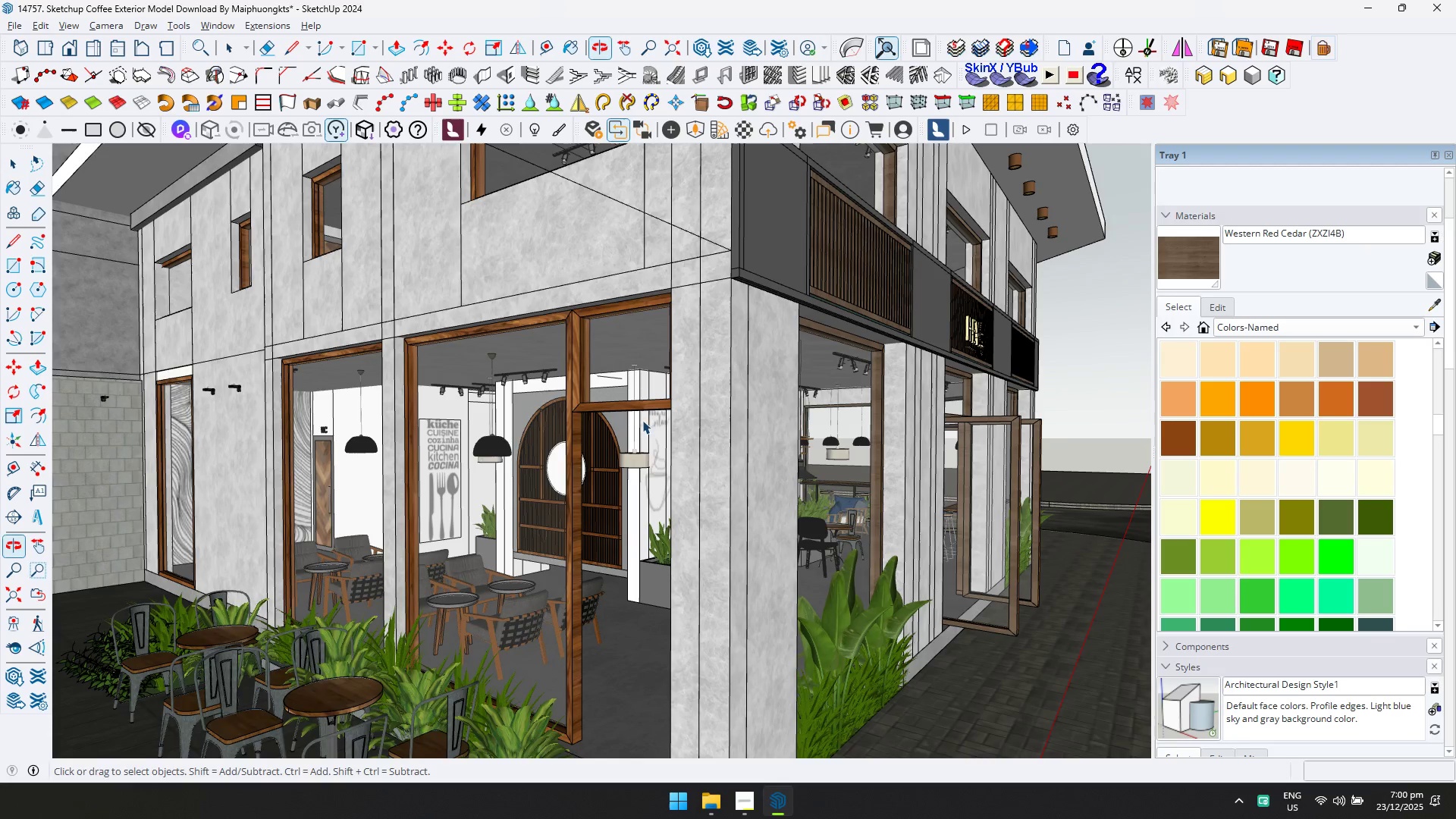 
double_click([627, 407])
 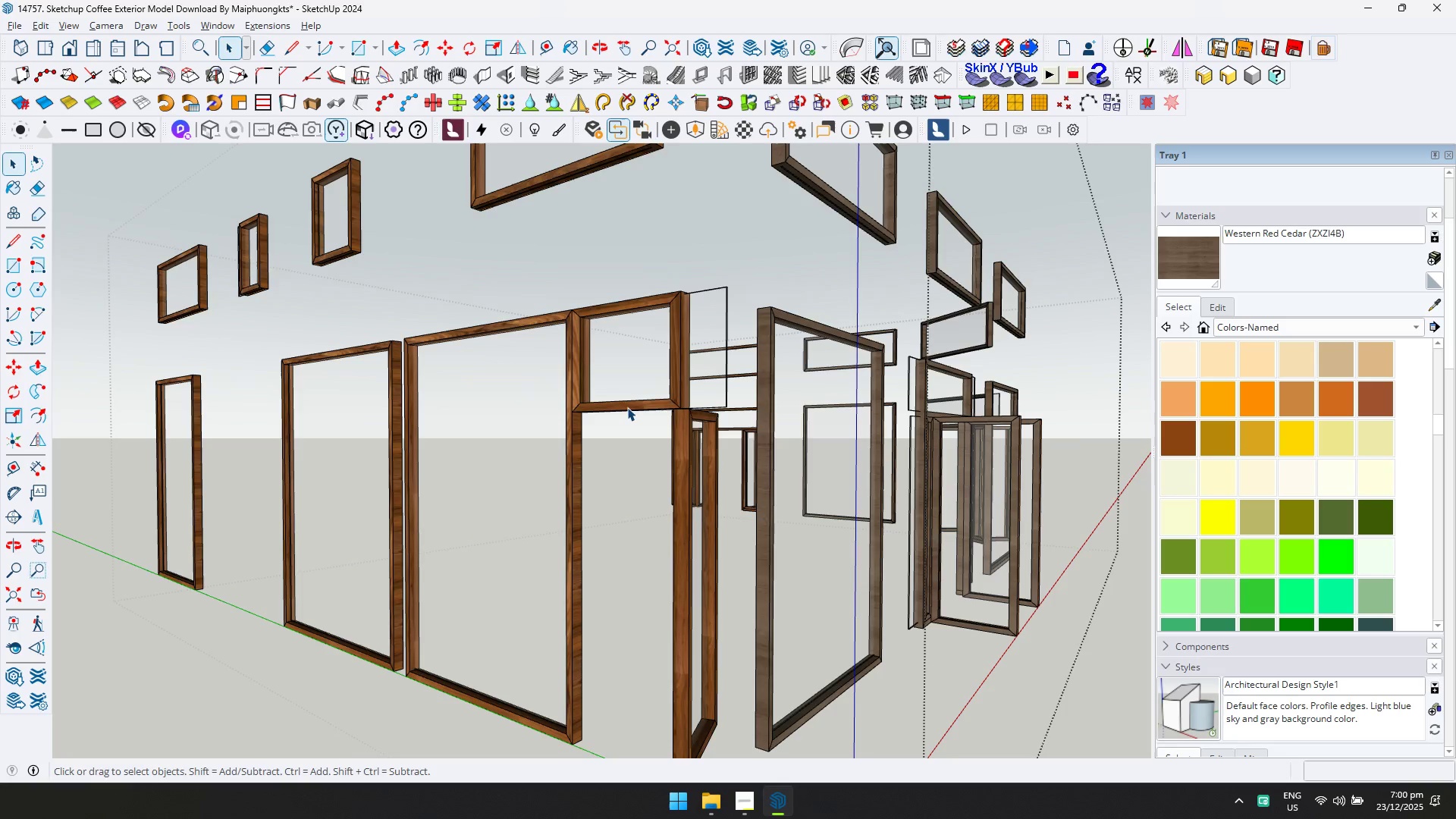 
triple_click([627, 407])
 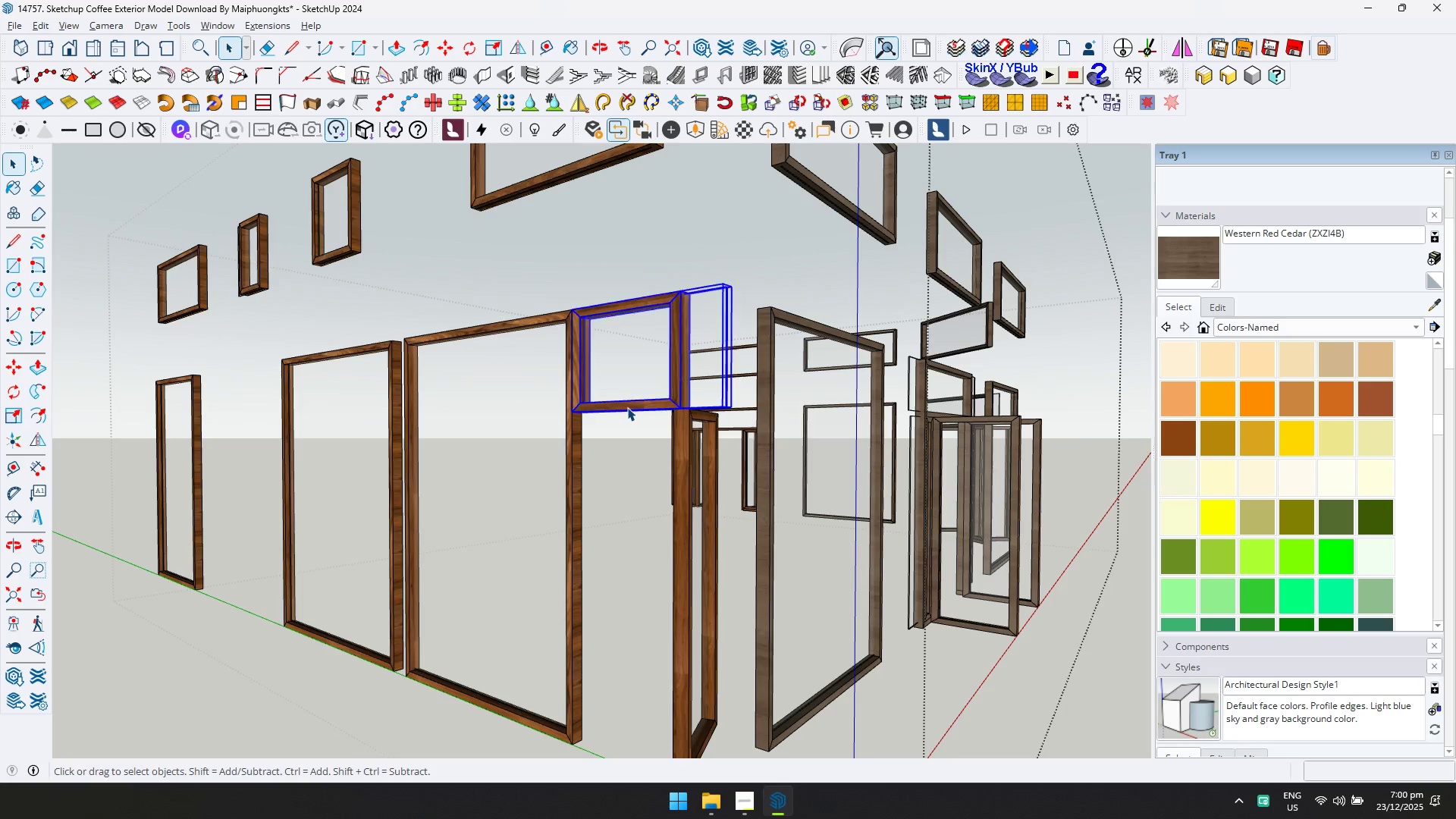 
triple_click([627, 407])
 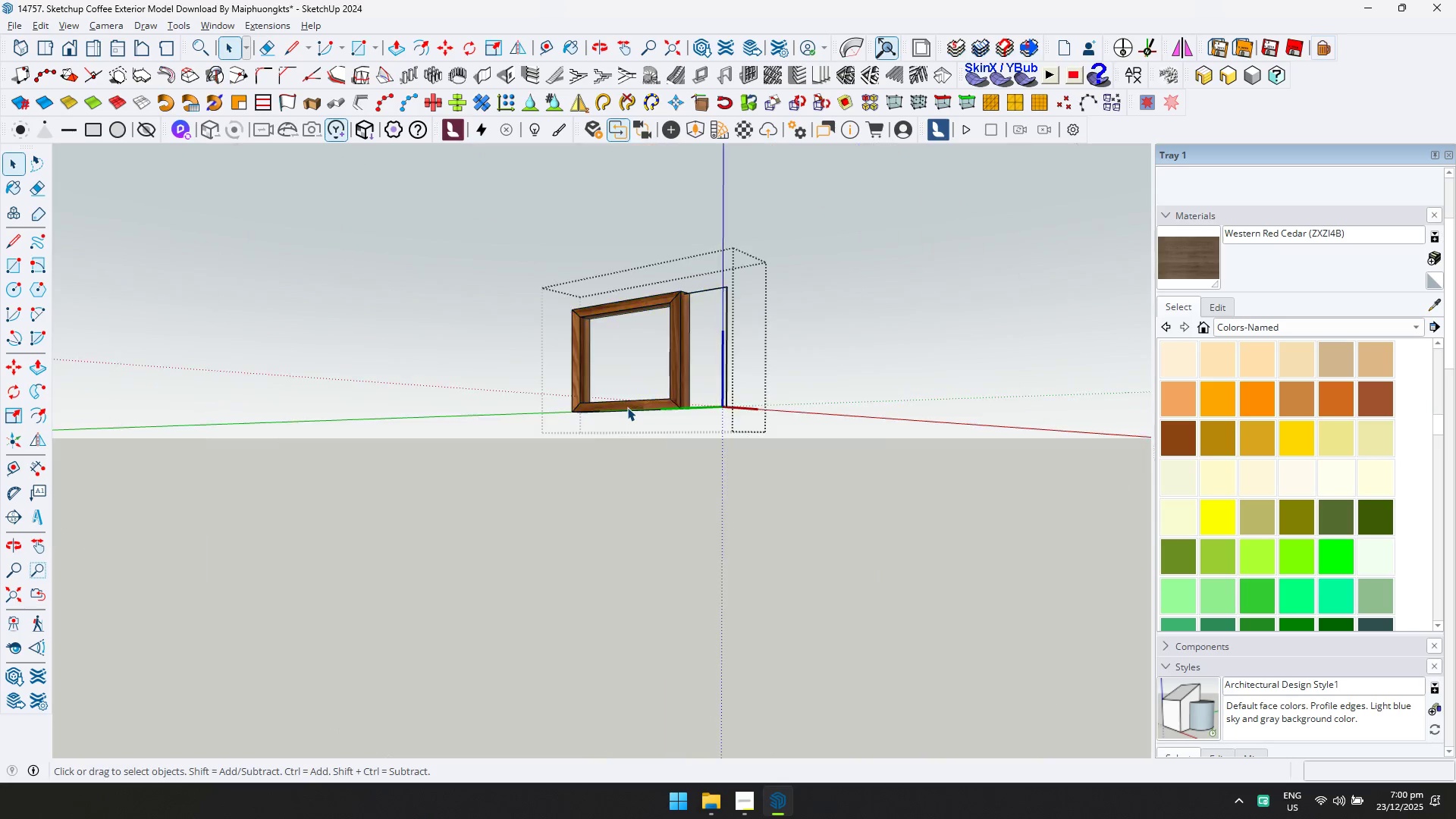 
triple_click([627, 407])
 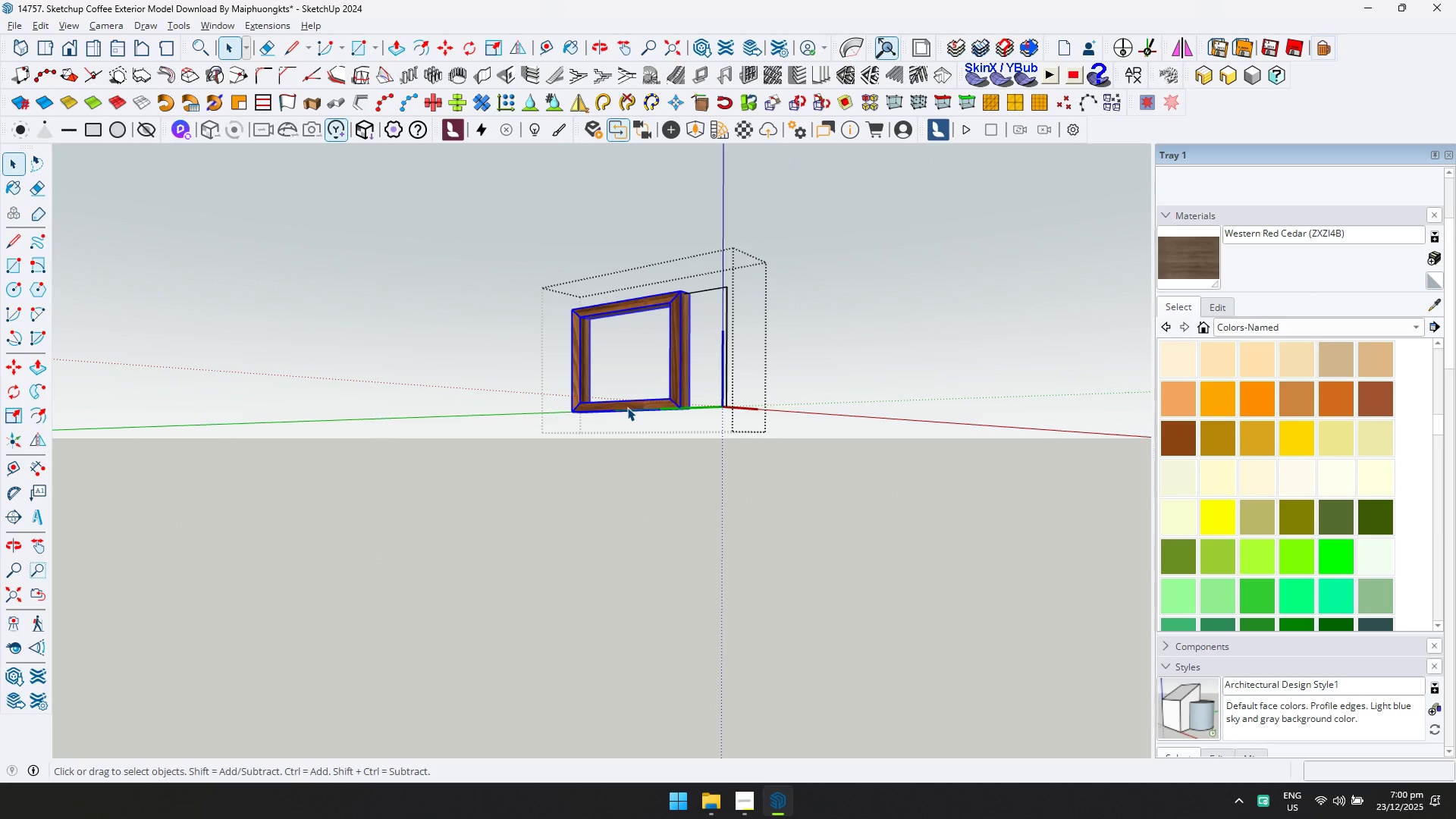 
triple_click([627, 407])
 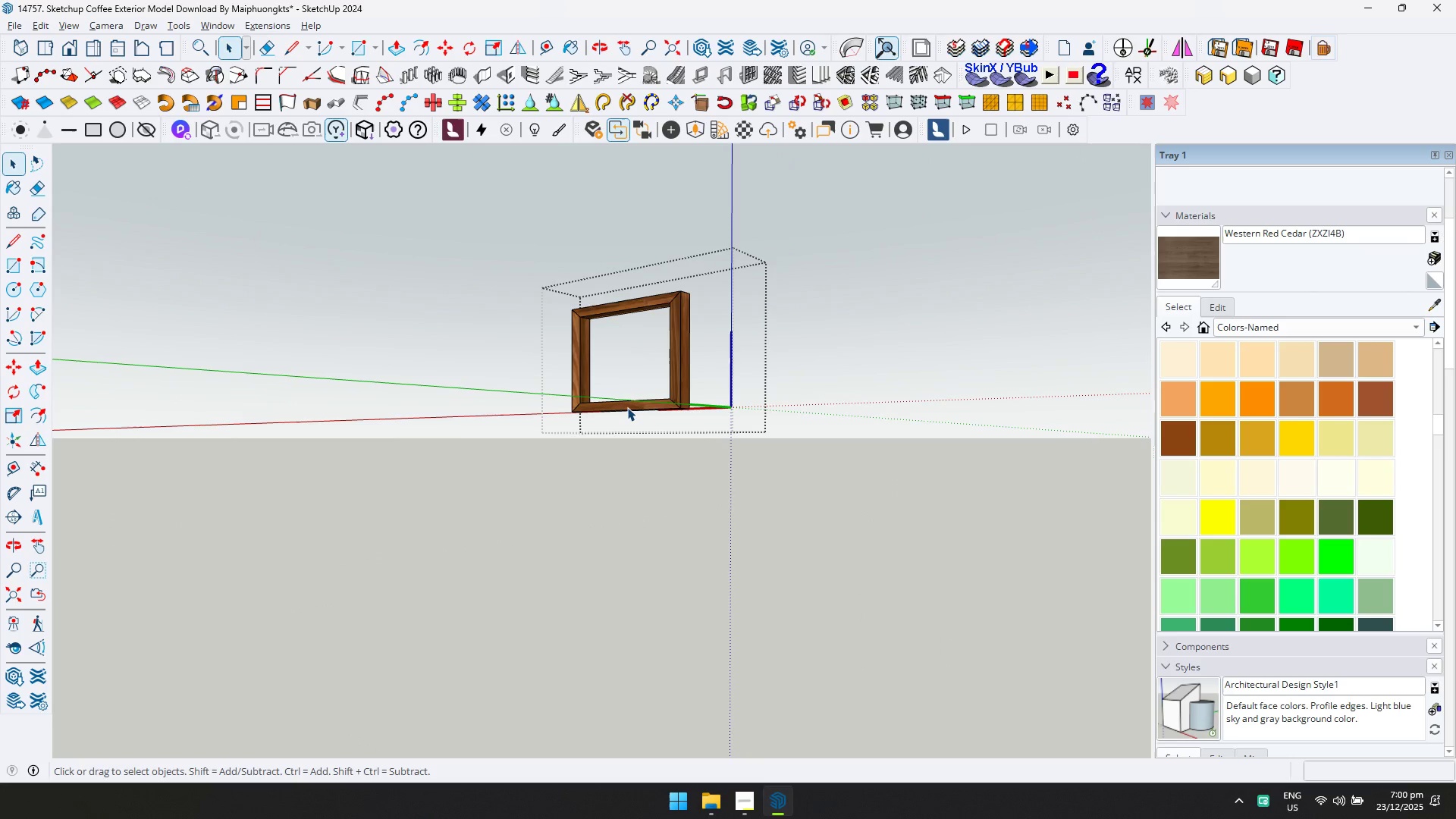 
triple_click([627, 407])
 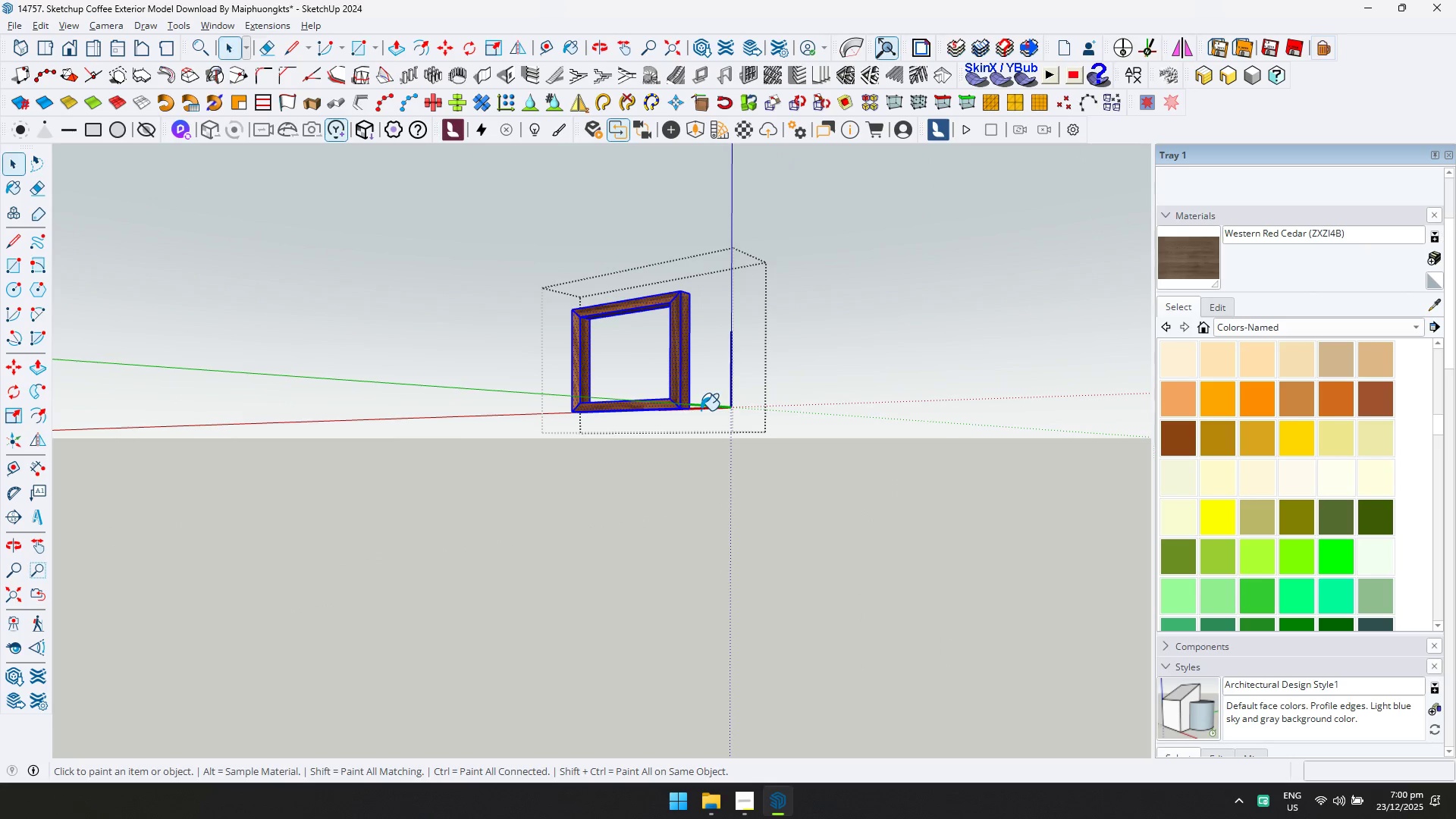 
key(Space)
 